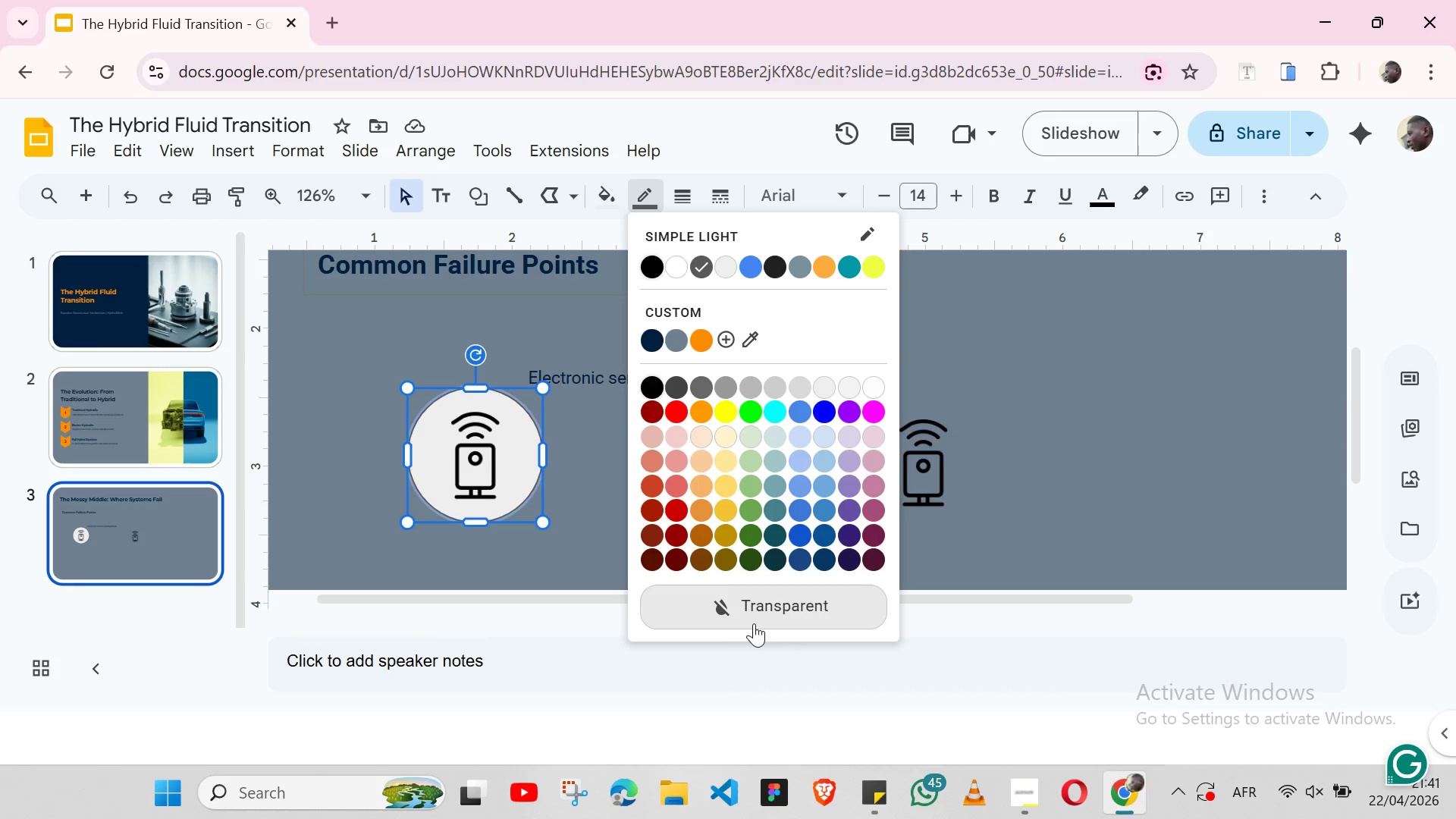 
left_click([754, 623])
 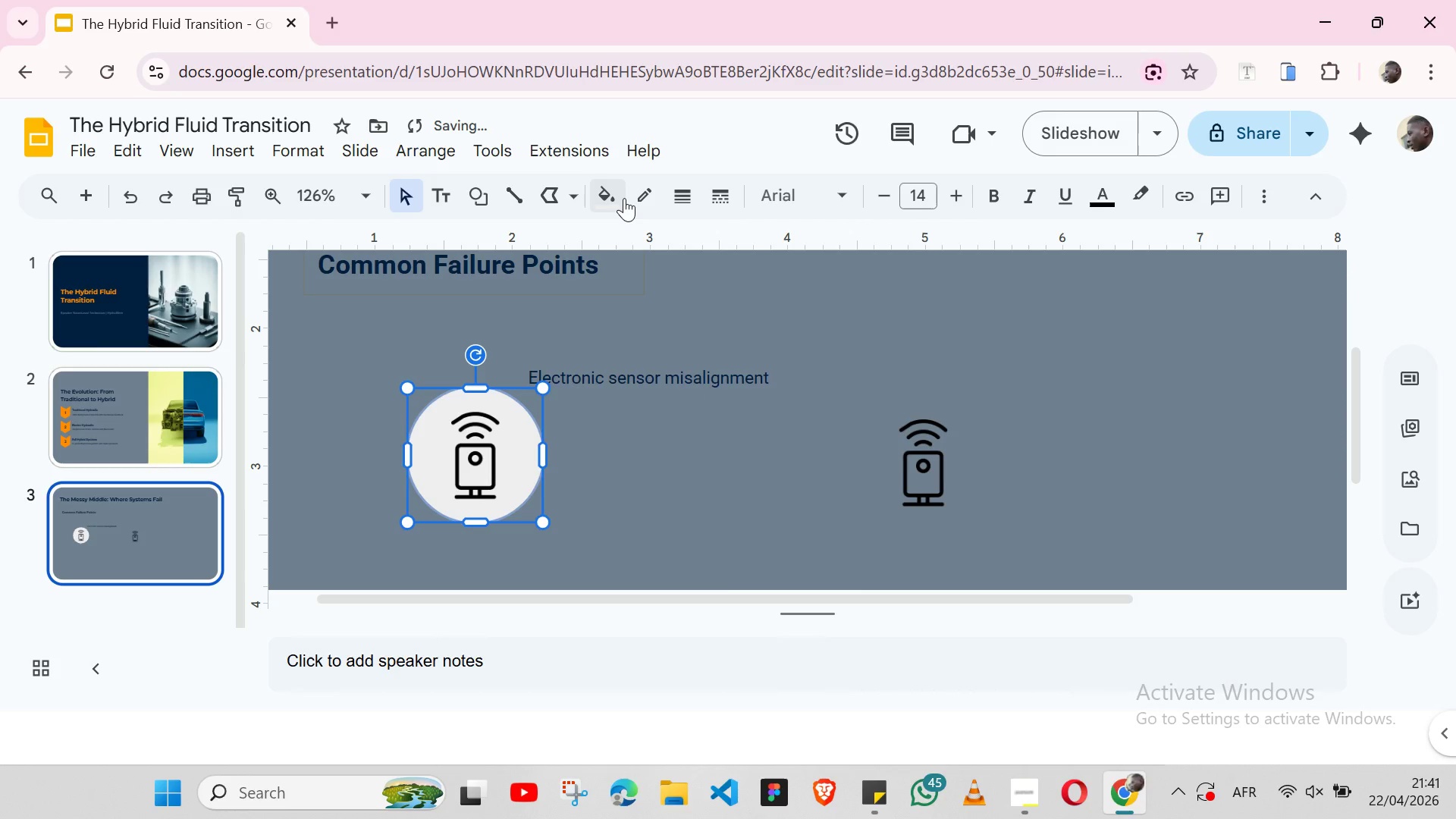 
left_click([618, 199])
 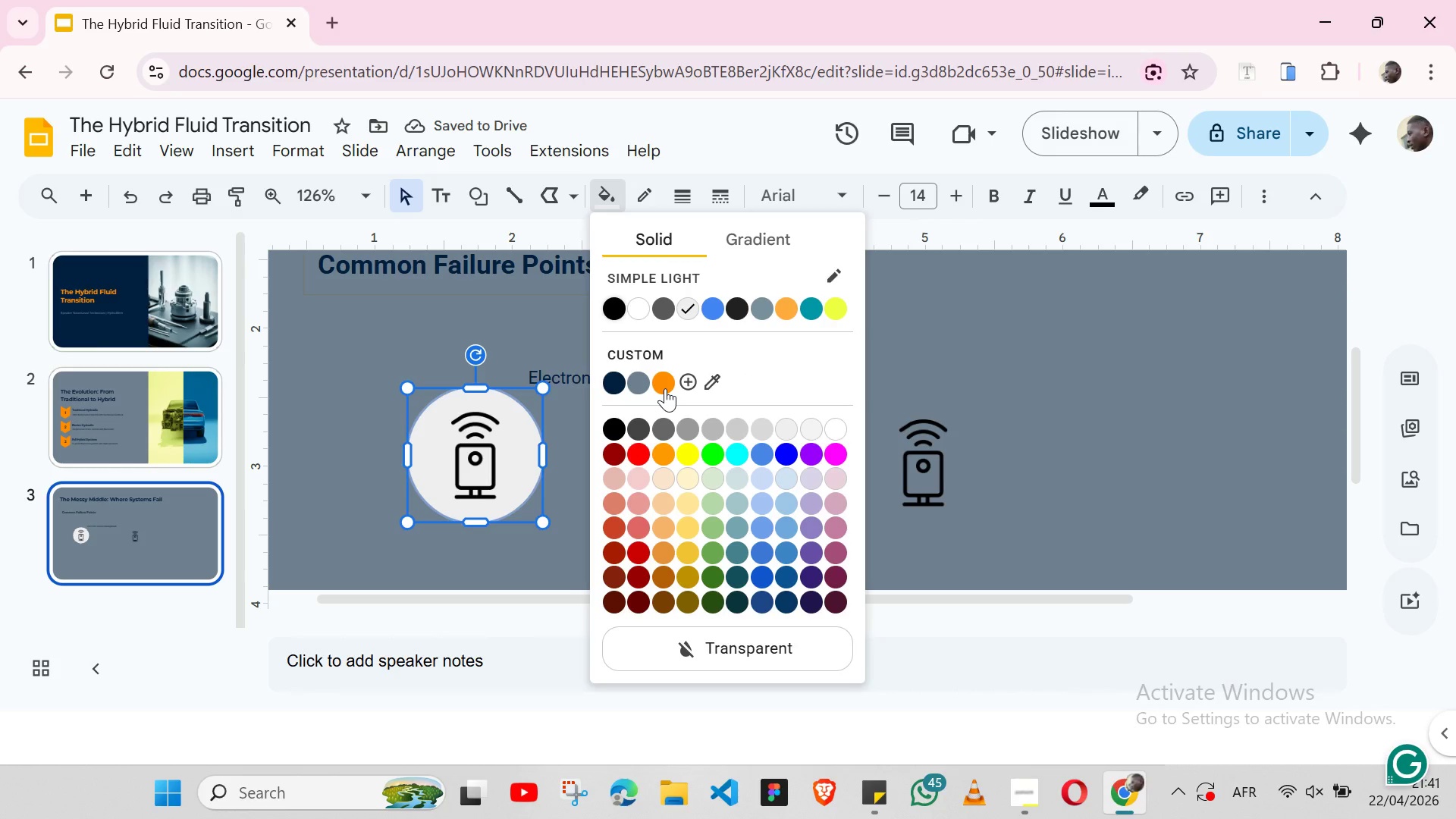 
left_click([665, 388])
 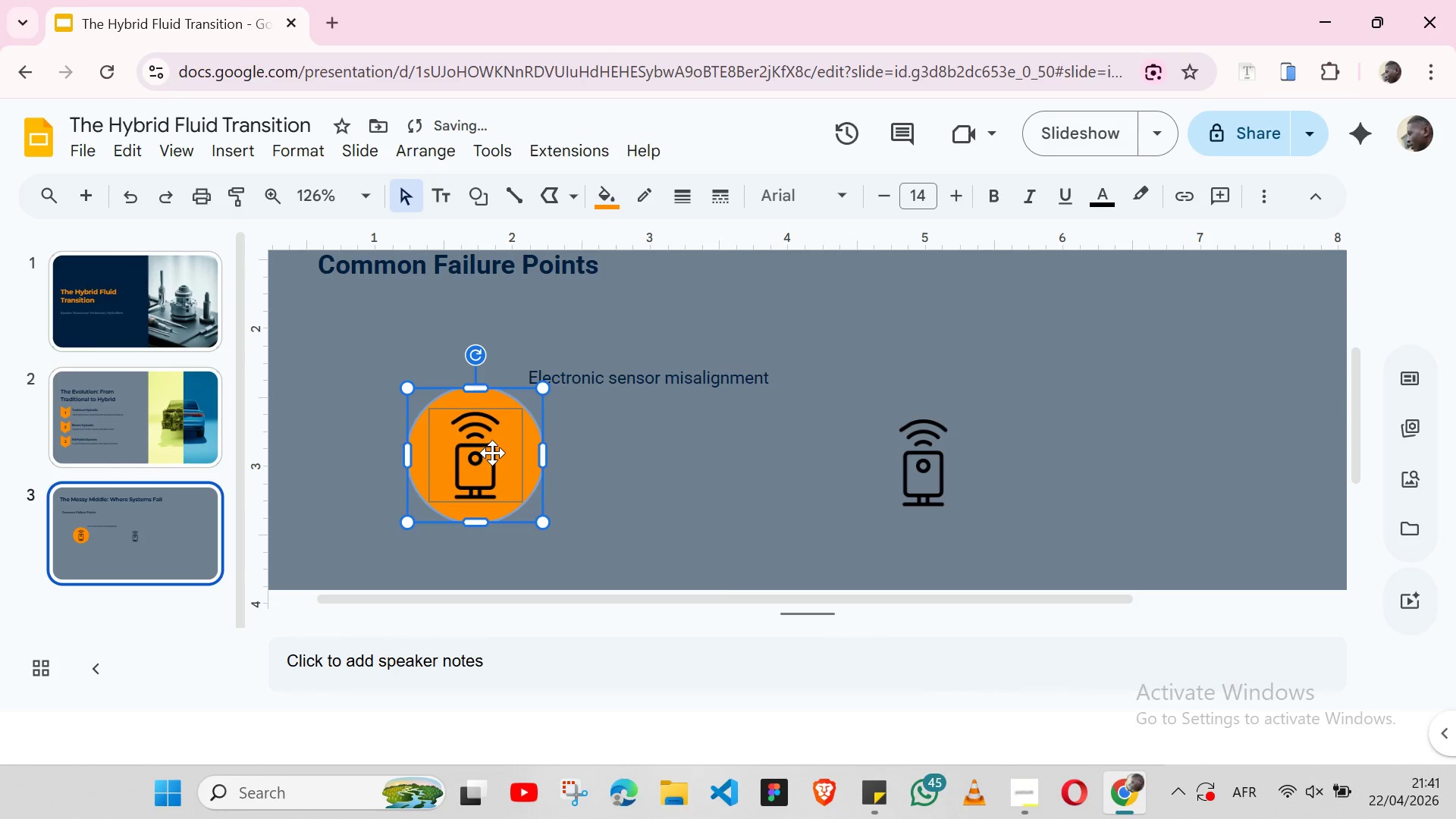 
hold_key(key=ShiftLeft, duration=0.88)
left_click([492, 453])
 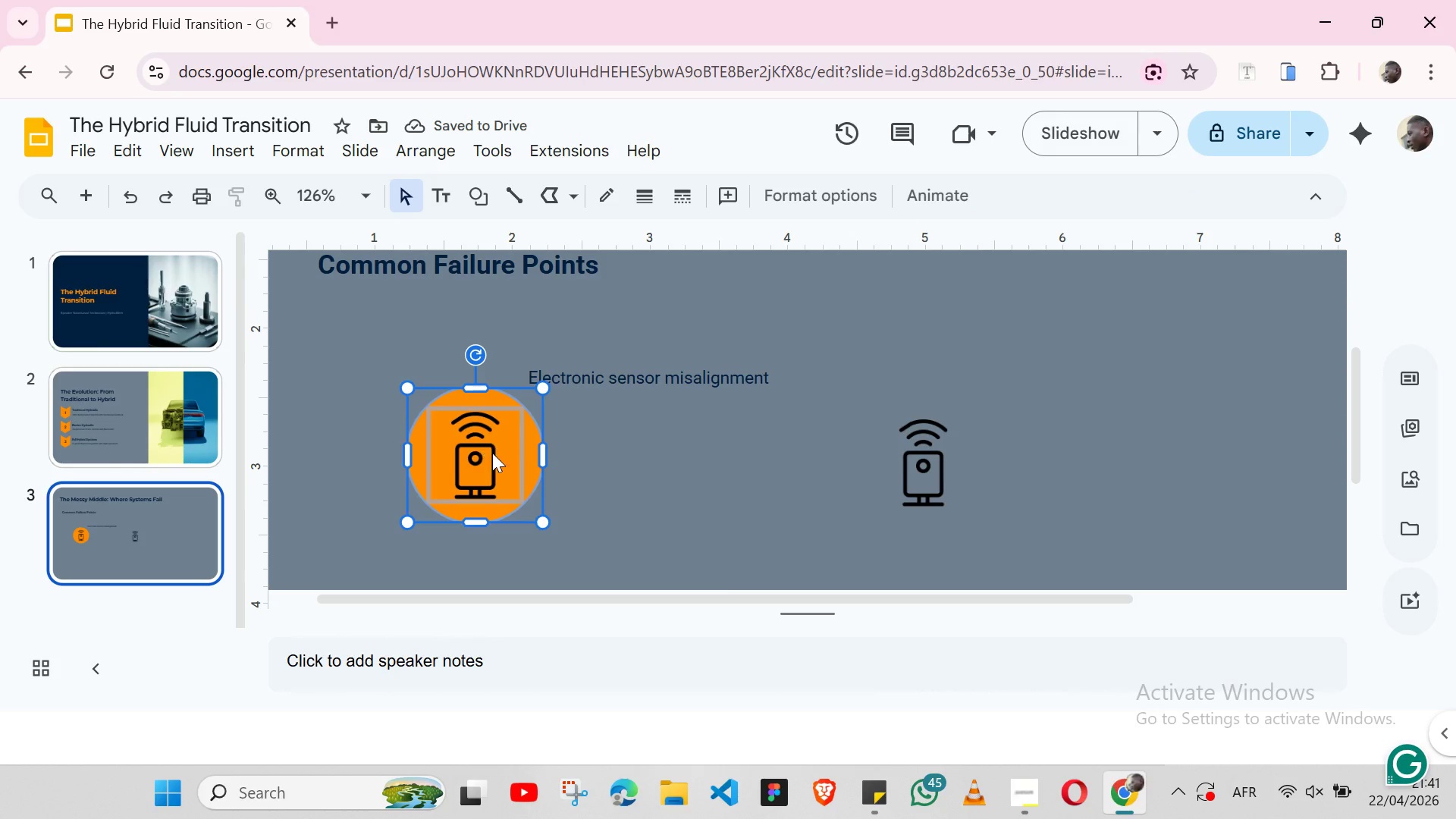 
right_click([492, 453])
 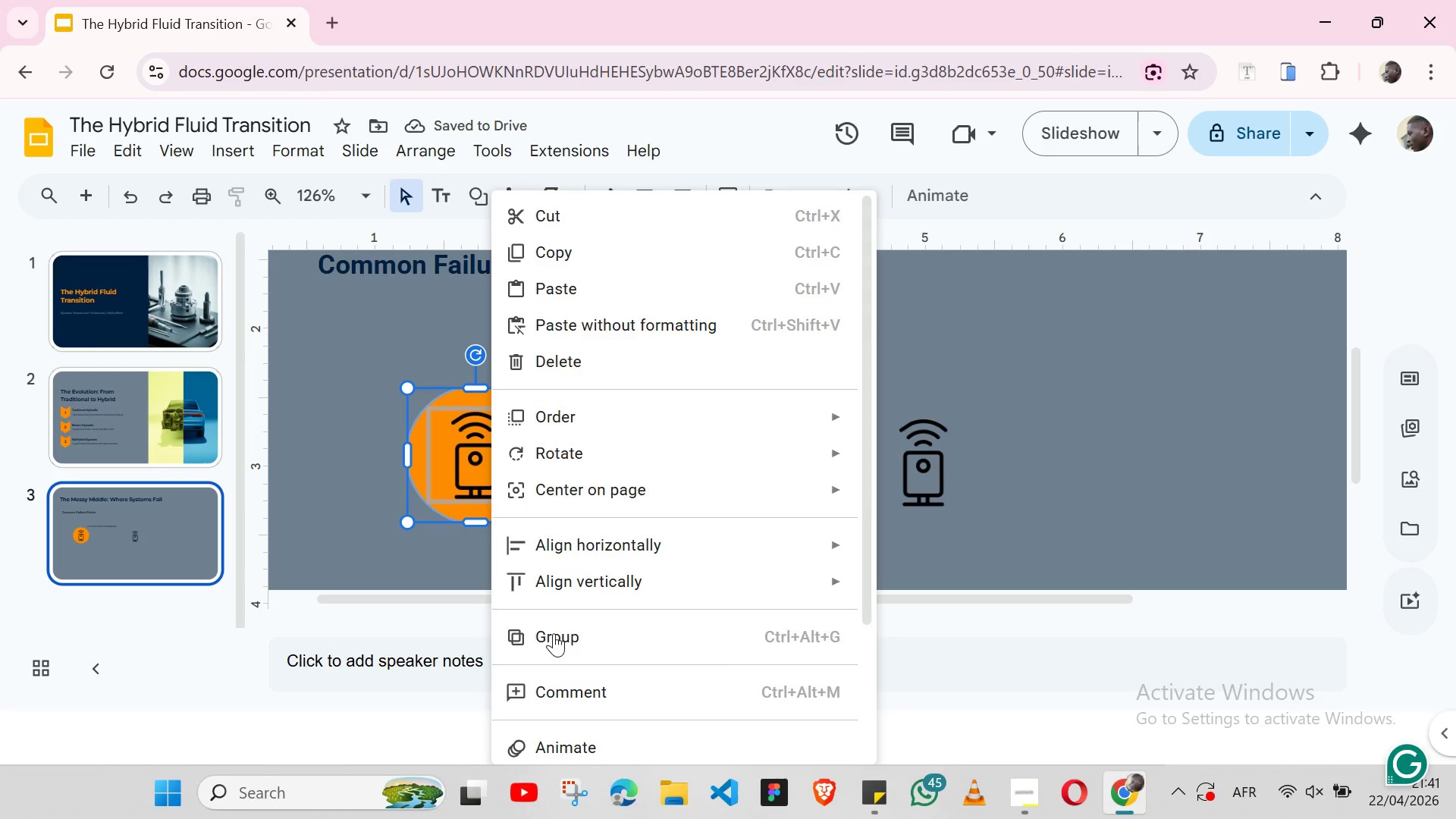 
left_click([553, 618])
 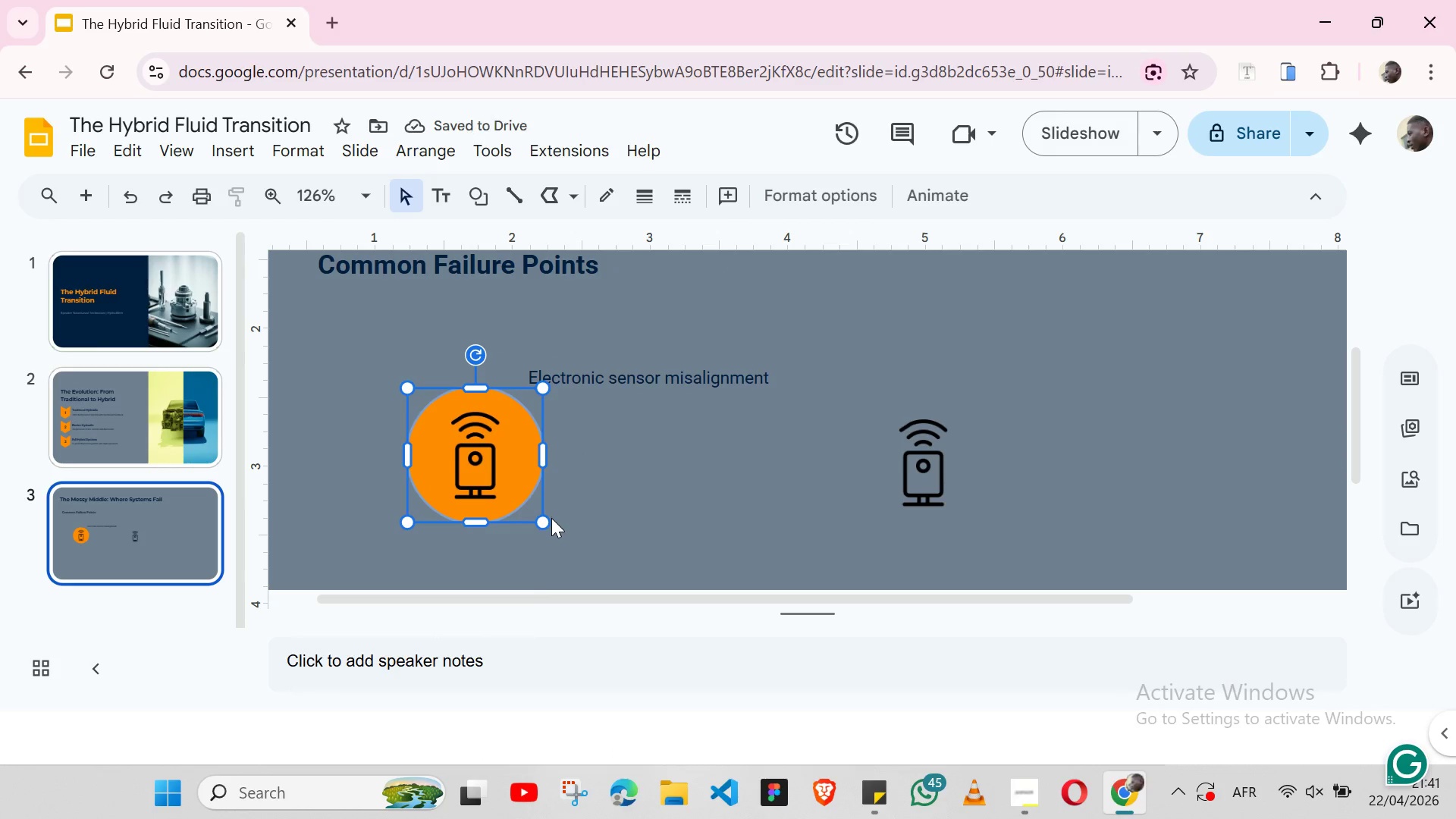 
left_click_drag(start_coordinate=[540, 518], to_coordinate=[467, 427])
 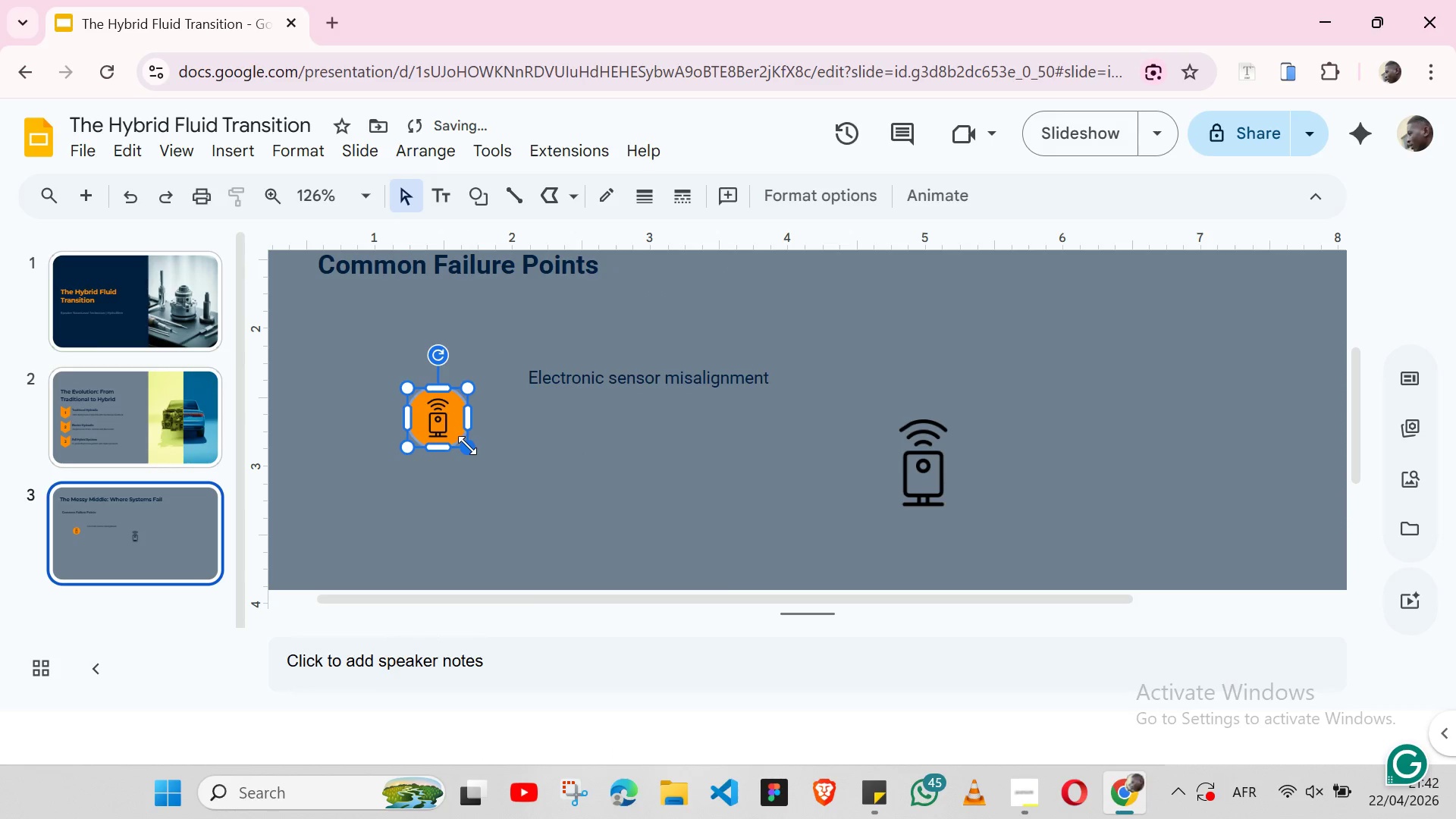 
left_click_drag(start_coordinate=[467, 445], to_coordinate=[432, 397])
 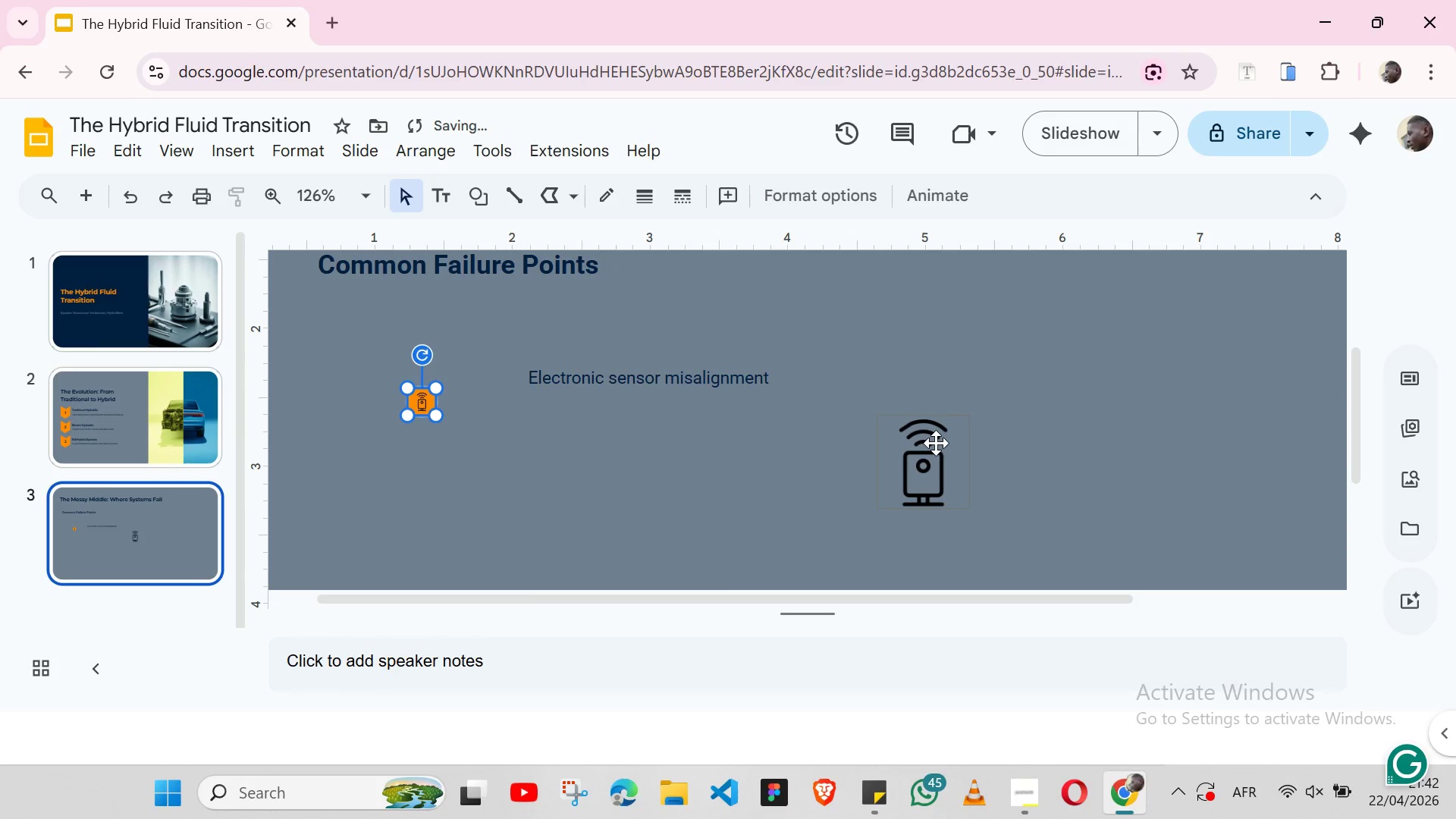 
left_click([936, 443])
 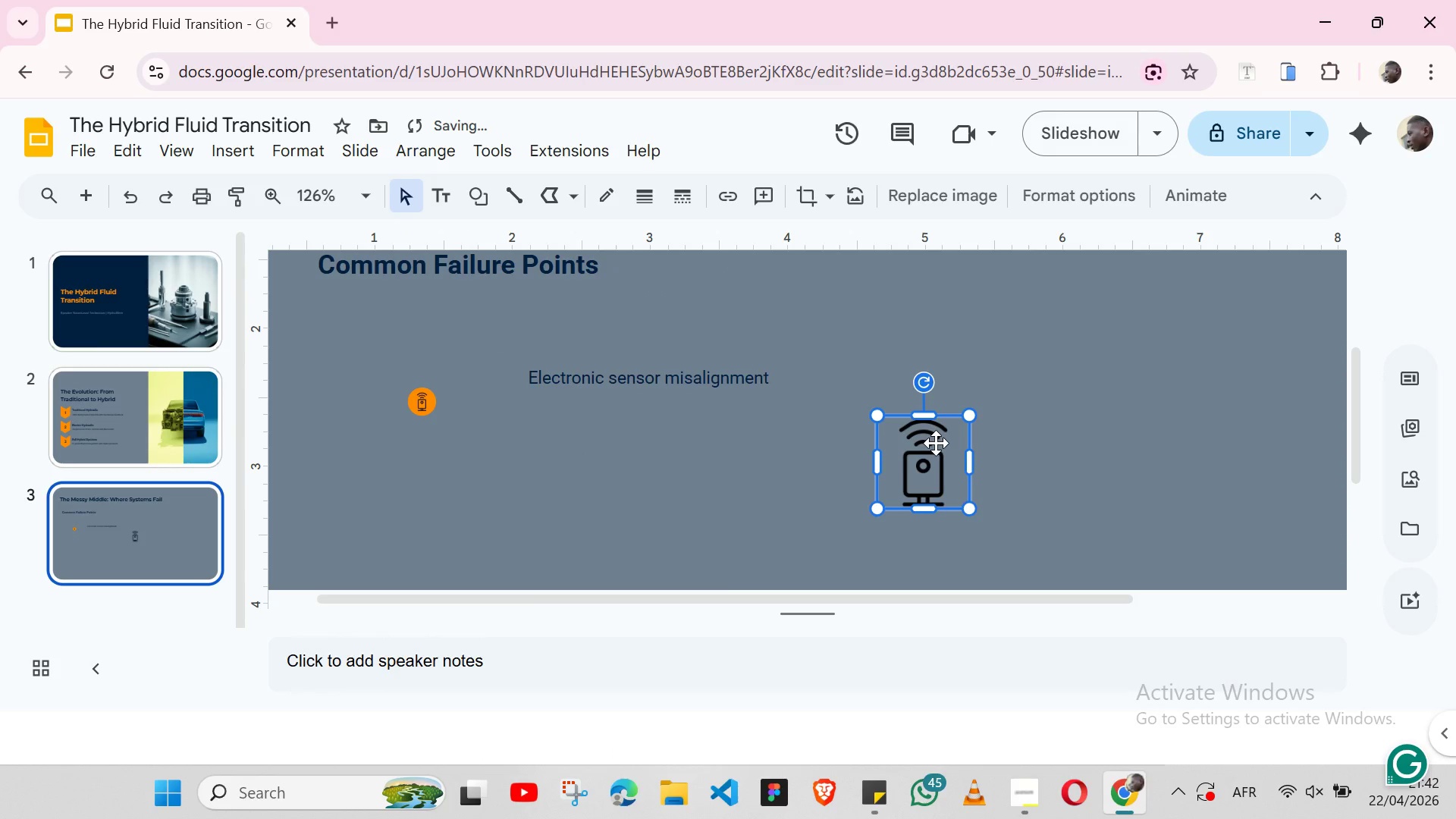 
key(Backspace)
 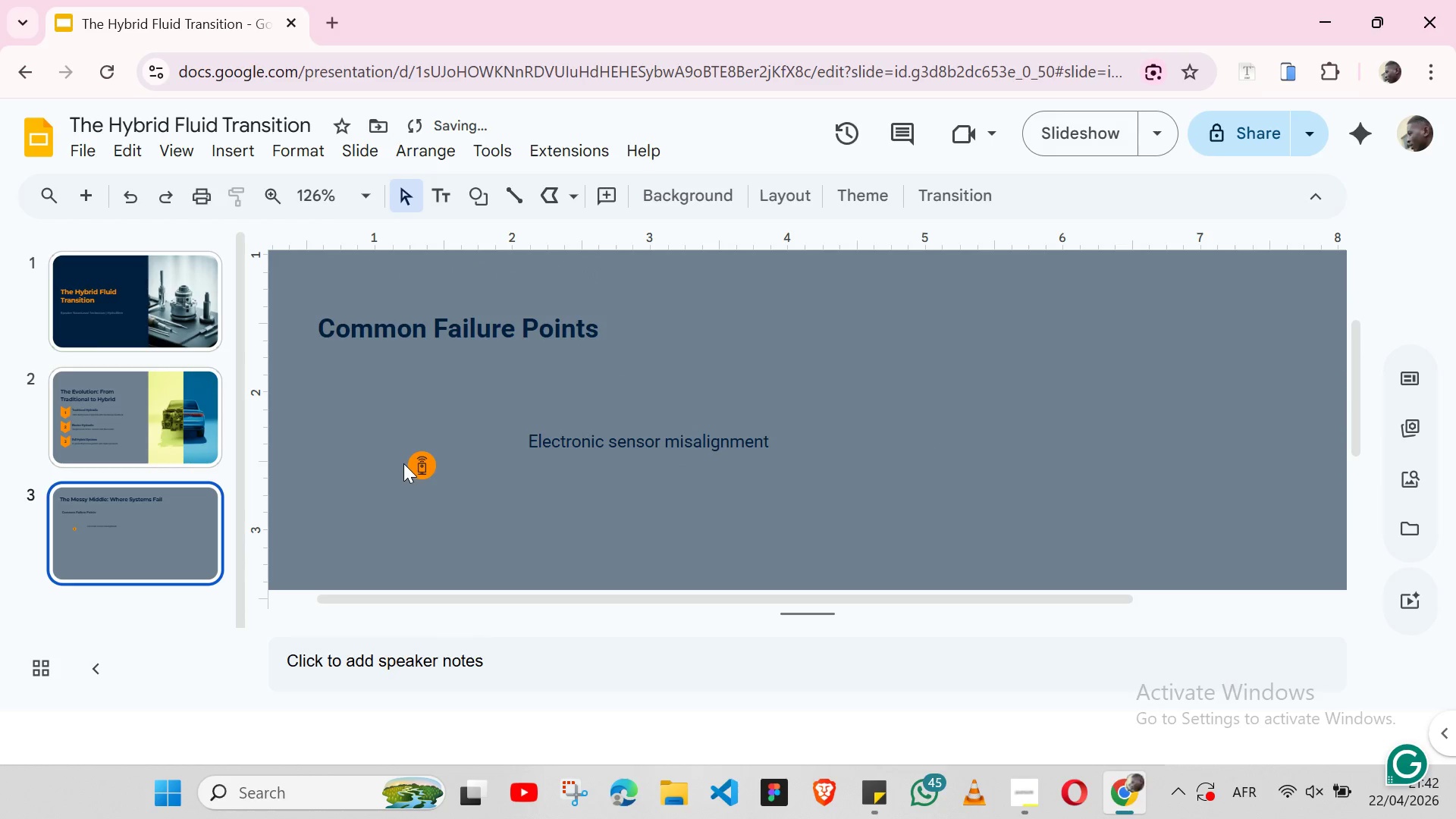 
left_click([415, 462])
 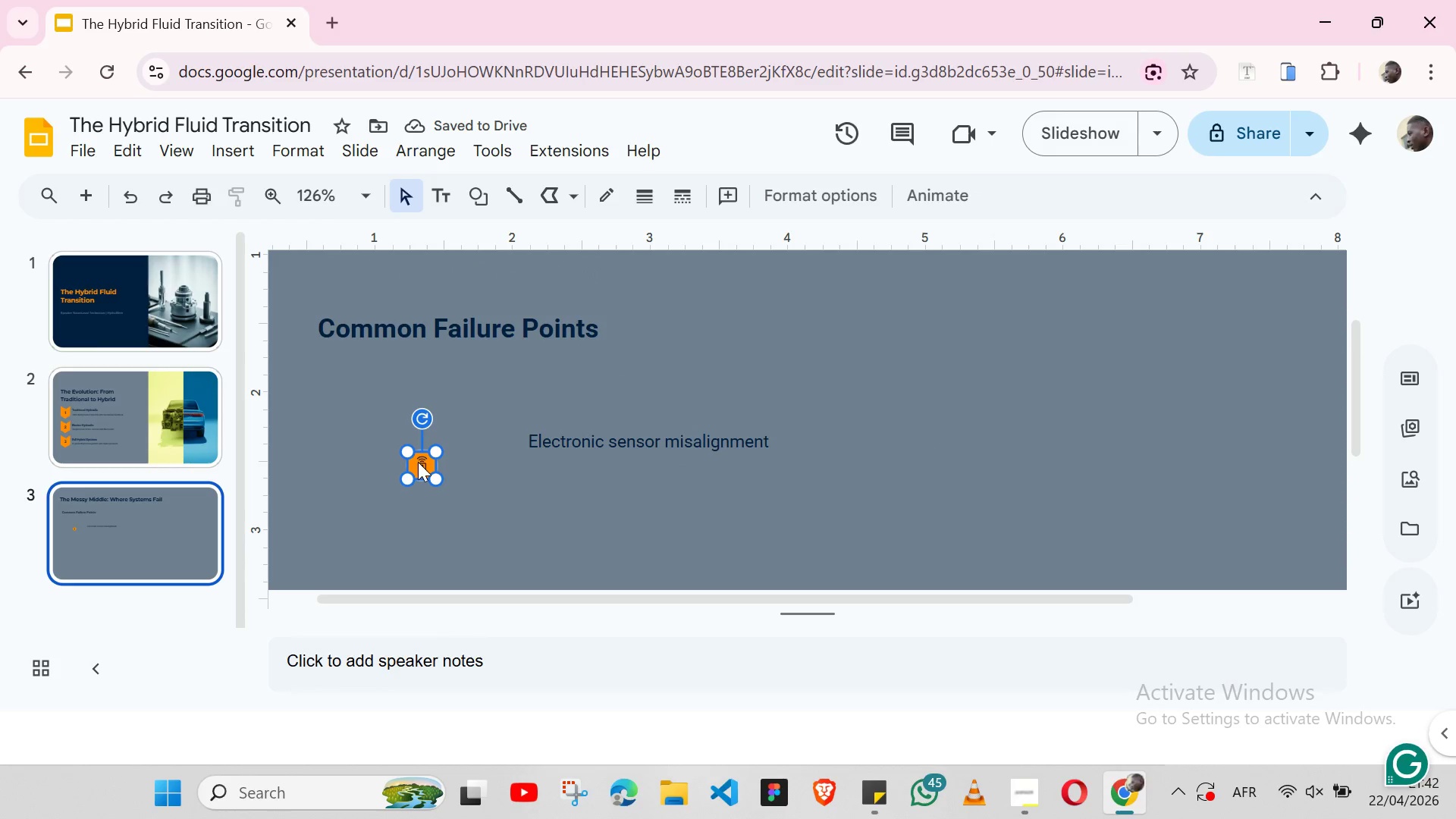 
left_click_drag(start_coordinate=[418, 462], to_coordinate=[494, 435])
 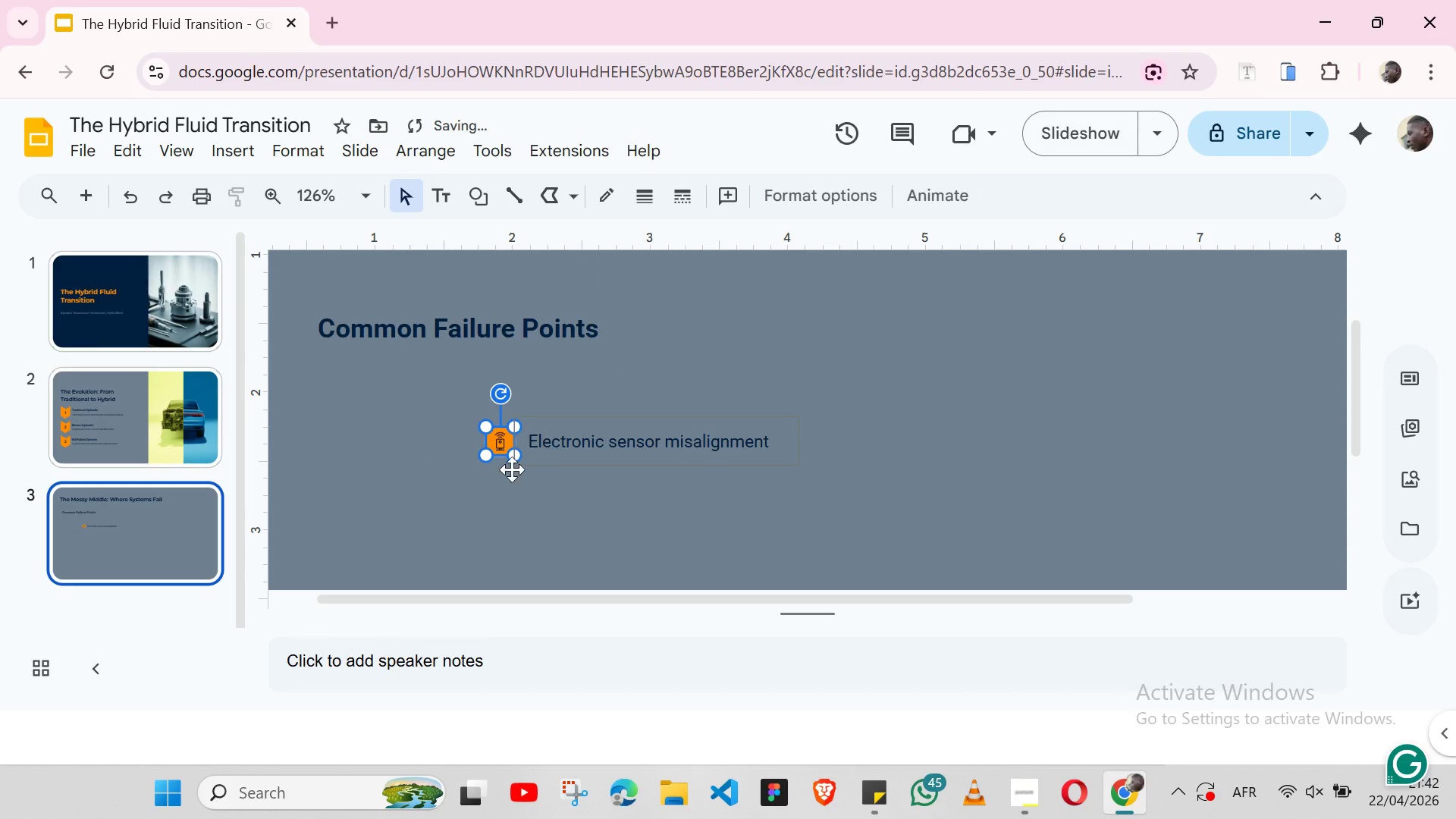 
left_click([521, 498])
 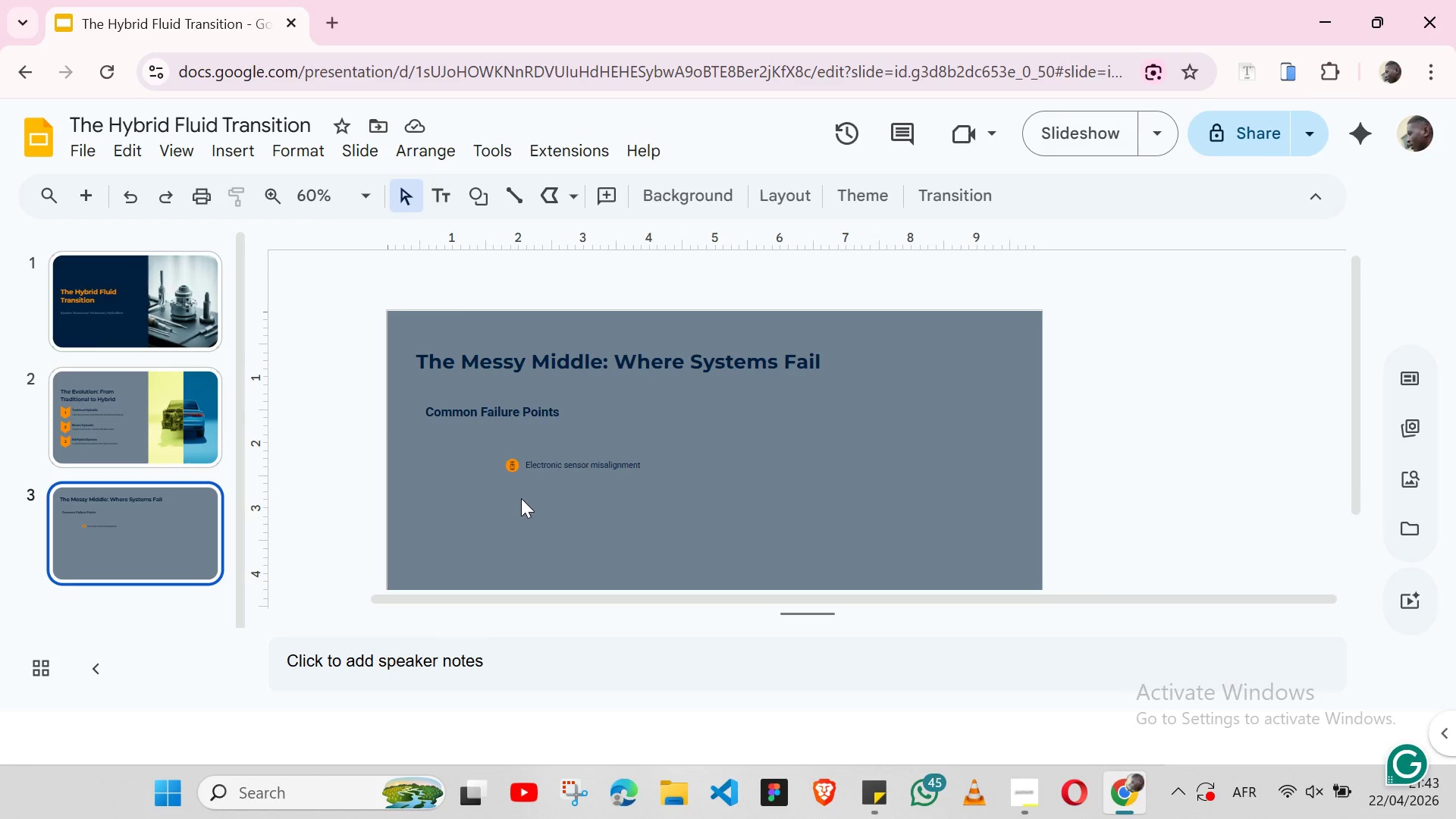 
wait(78.34)
 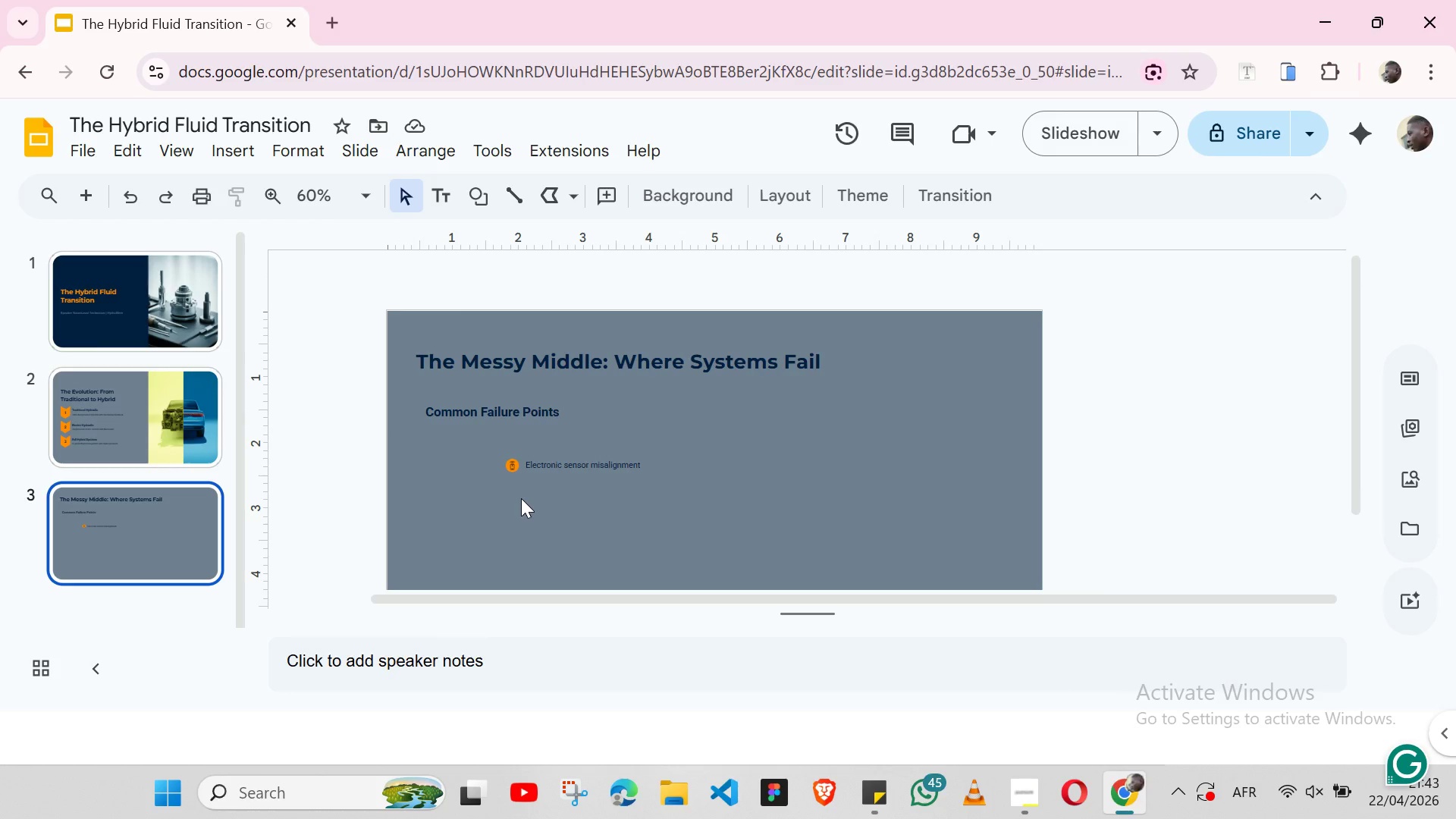 
left_click([566, 469])
 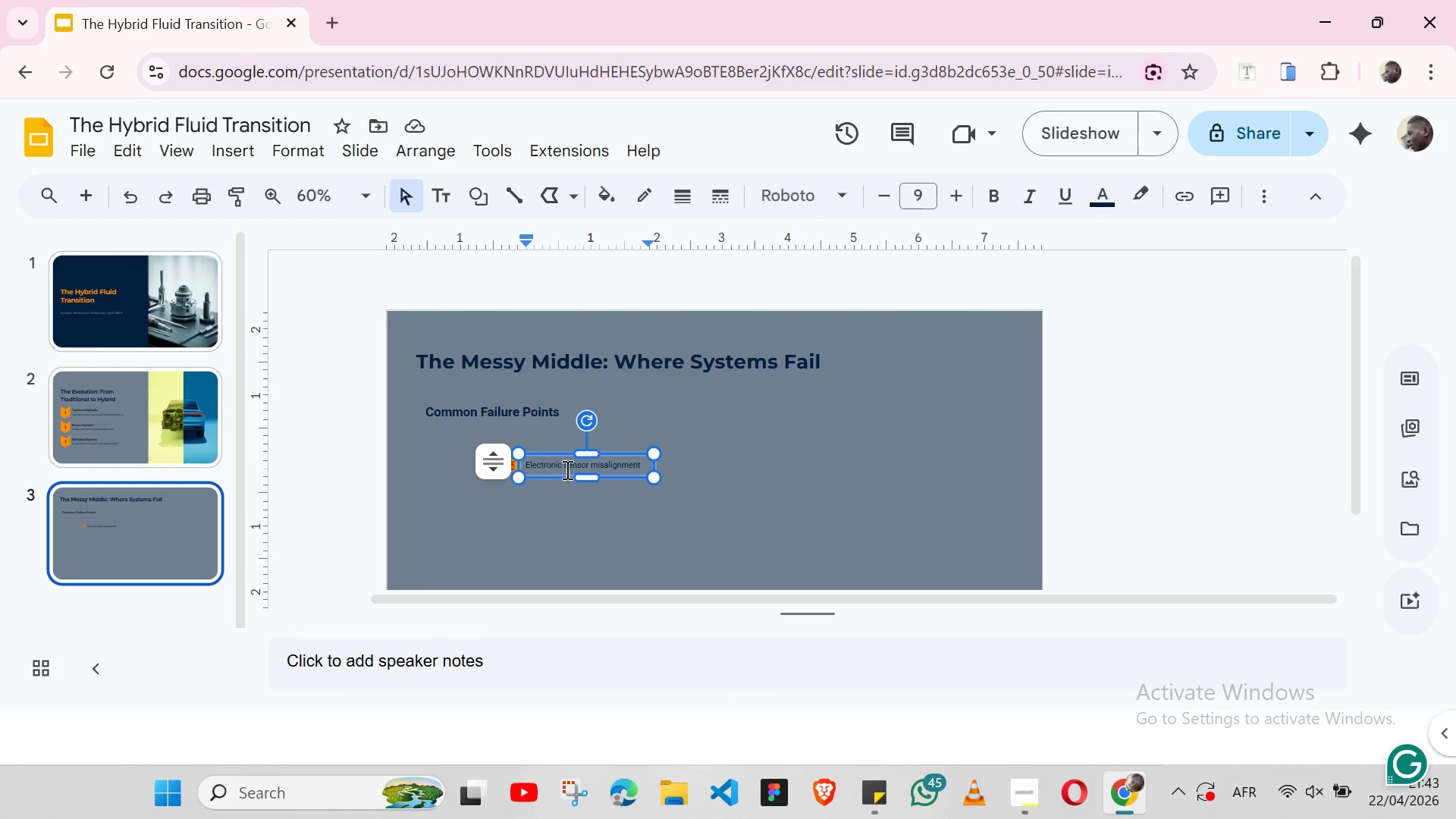 
key(Control+C)
 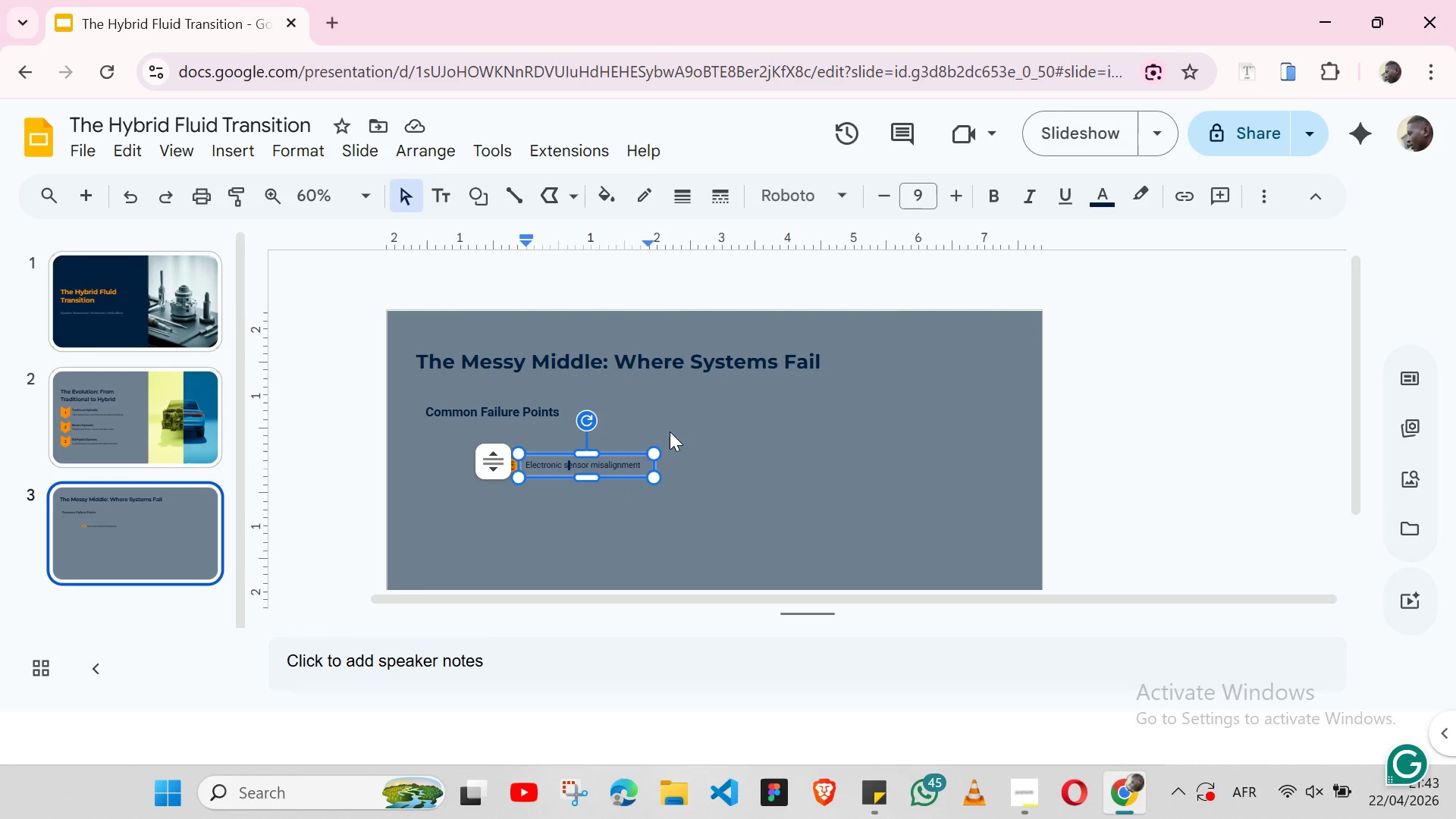 
left_click([653, 449])
 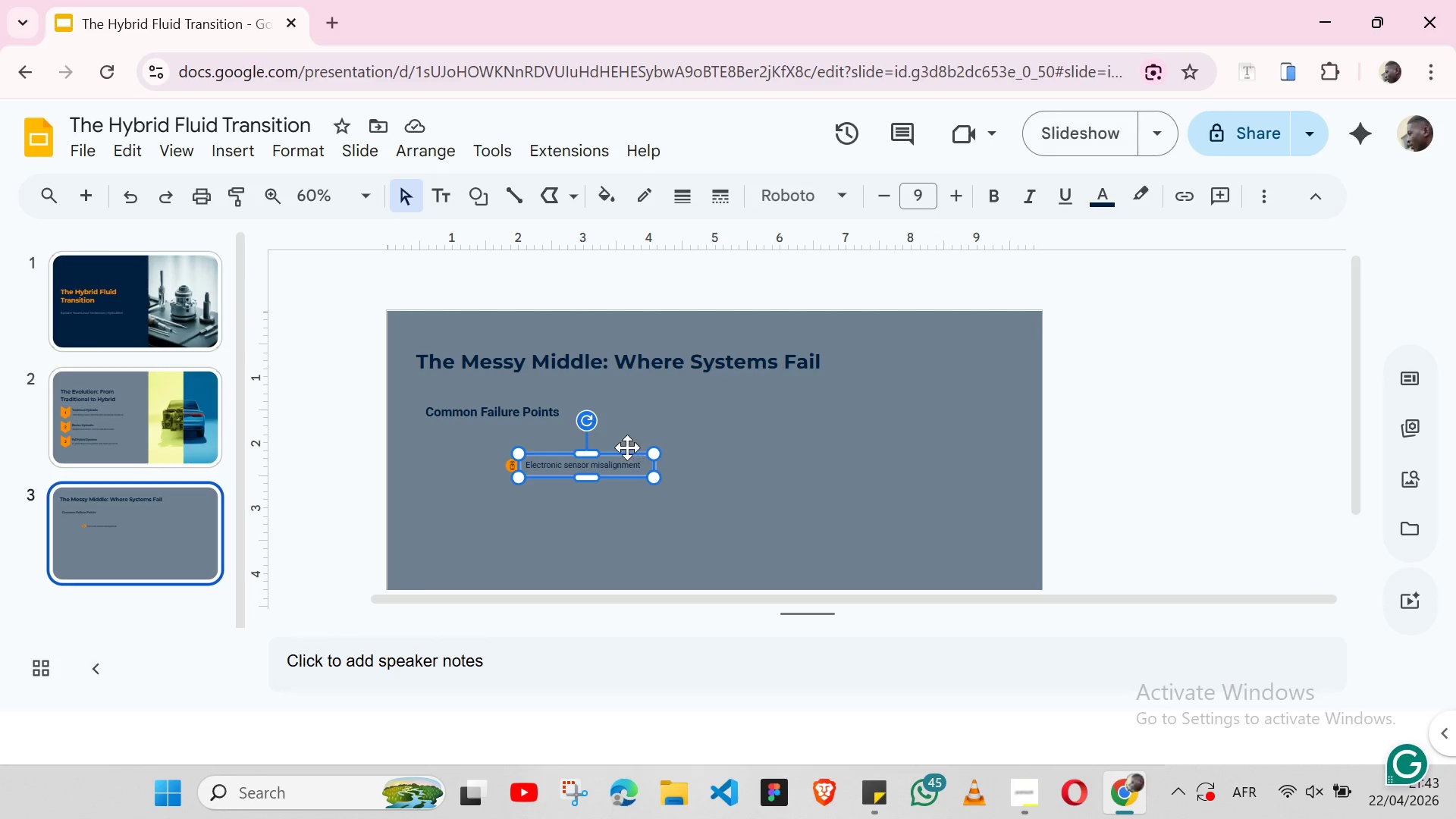 
left_click([627, 447])
 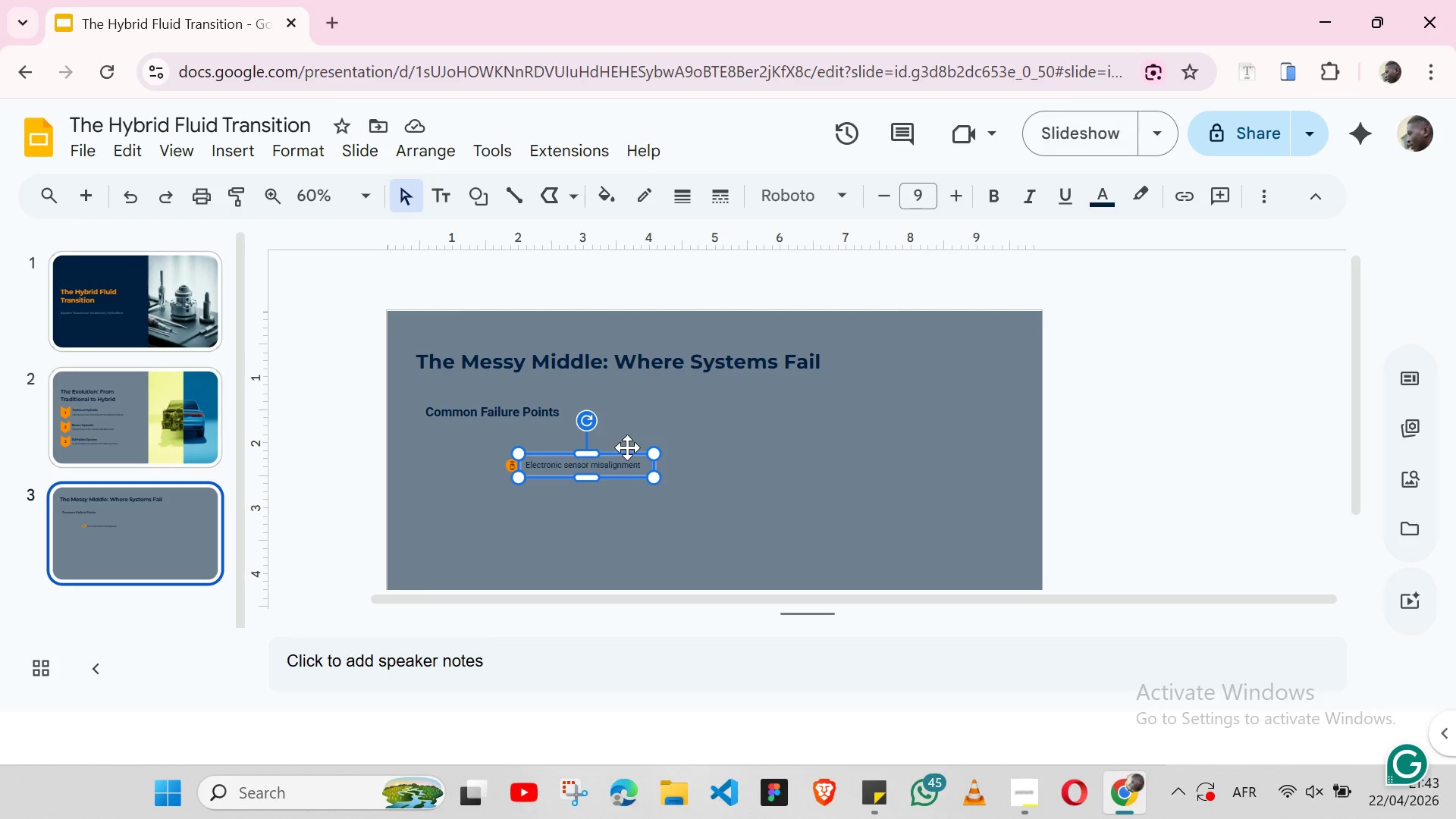 
key(Control+C)
 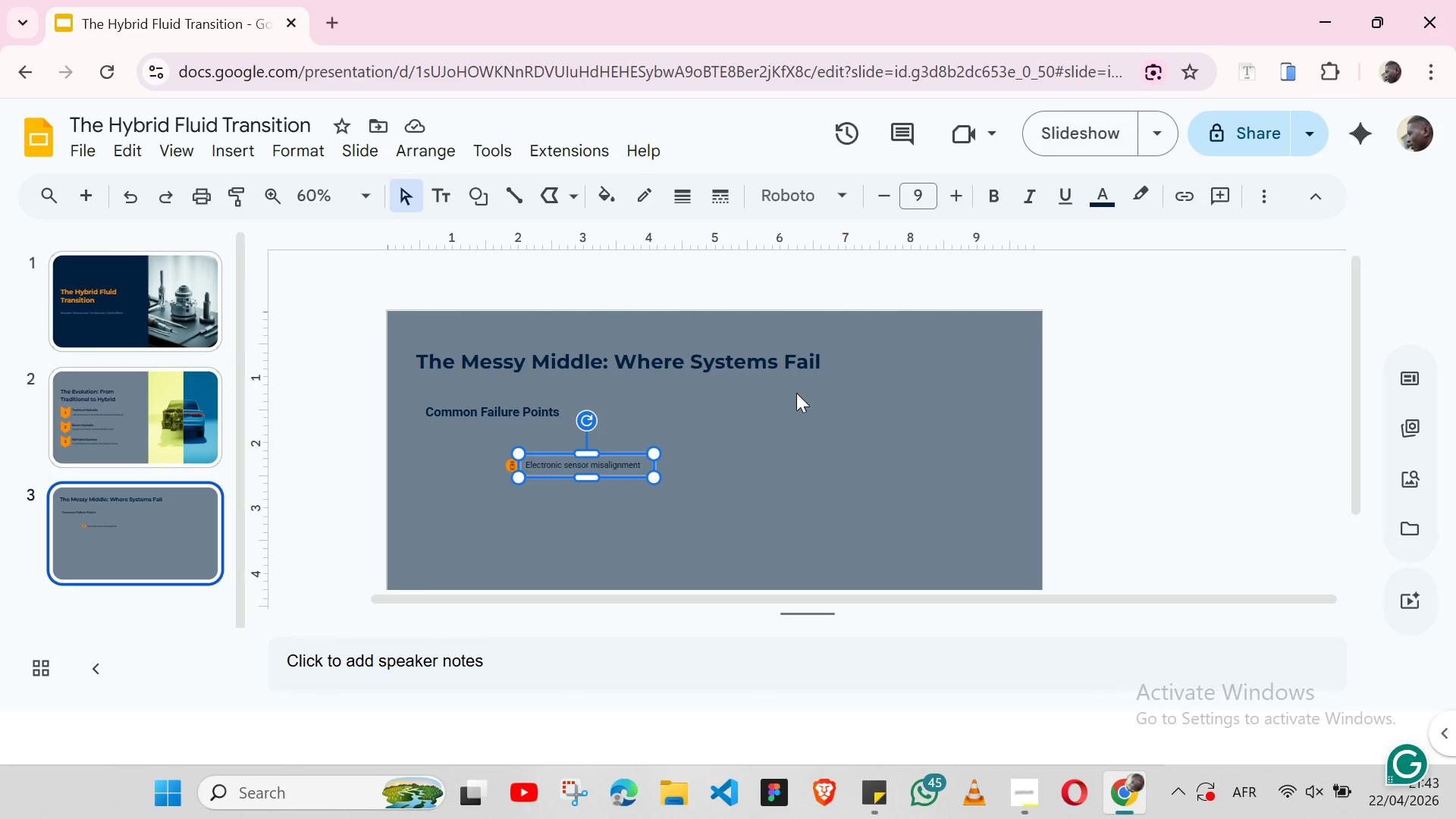 
left_click([796, 393])
 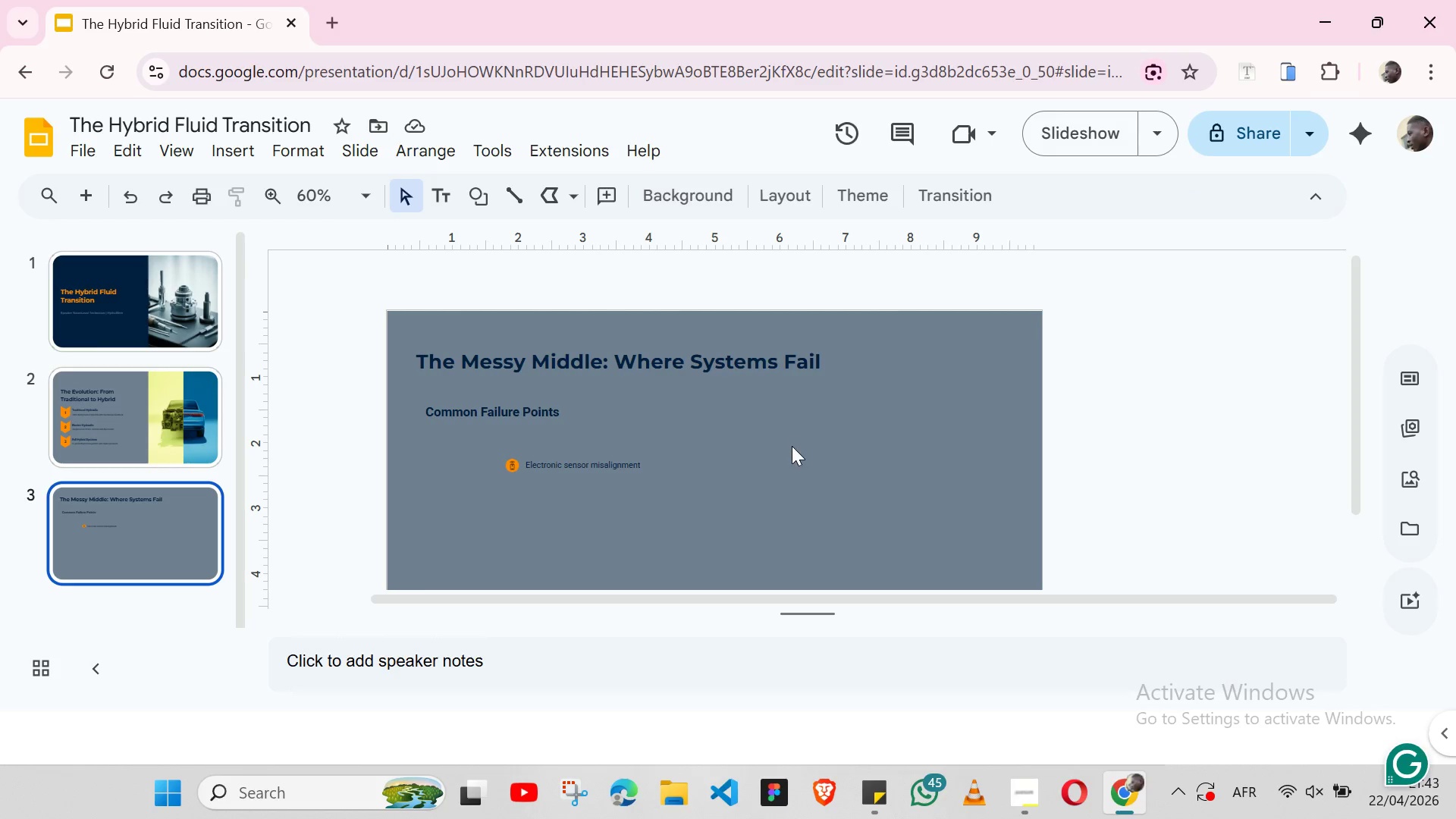 
left_click([792, 446])
 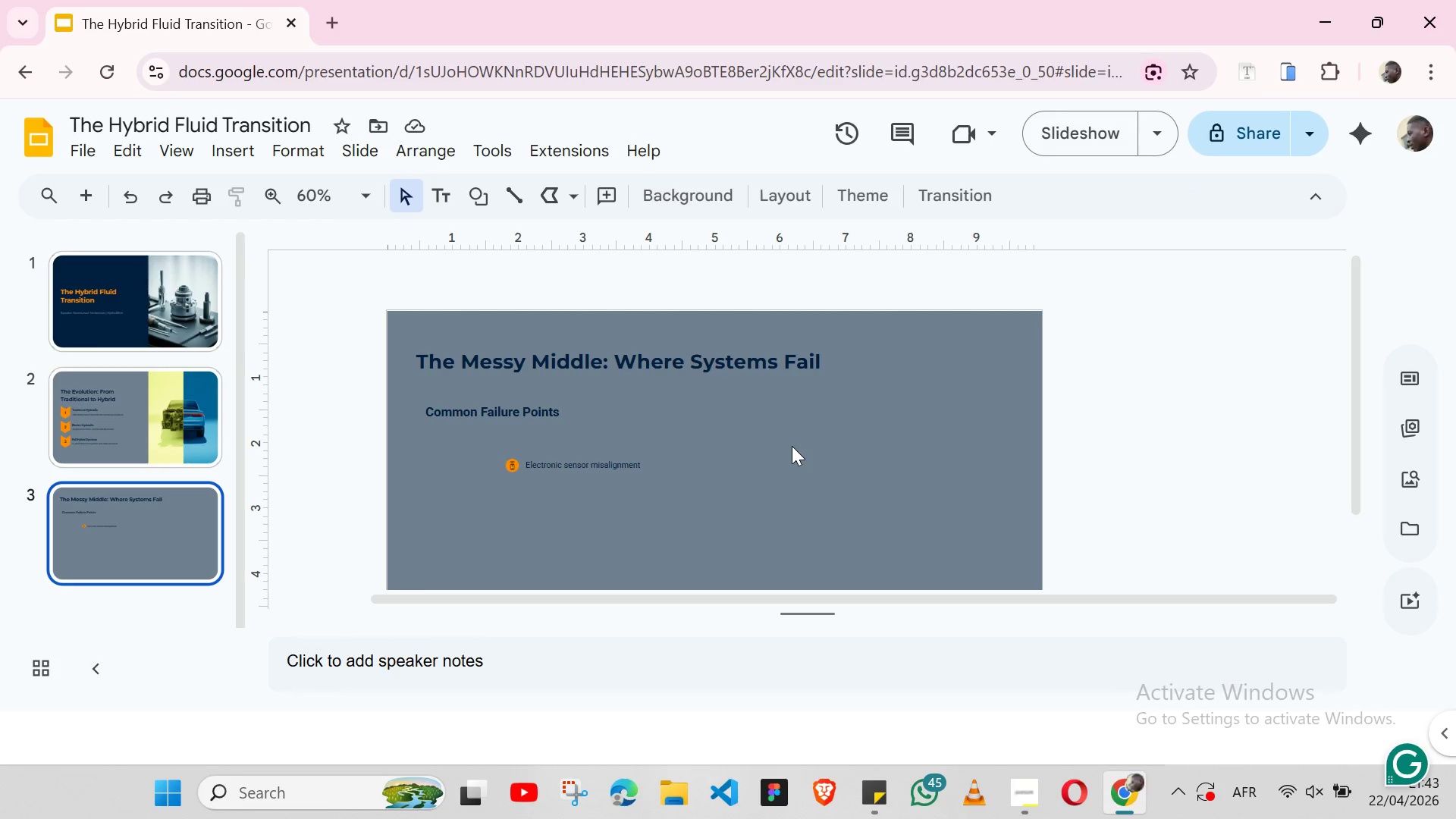 
key(Control+V)
 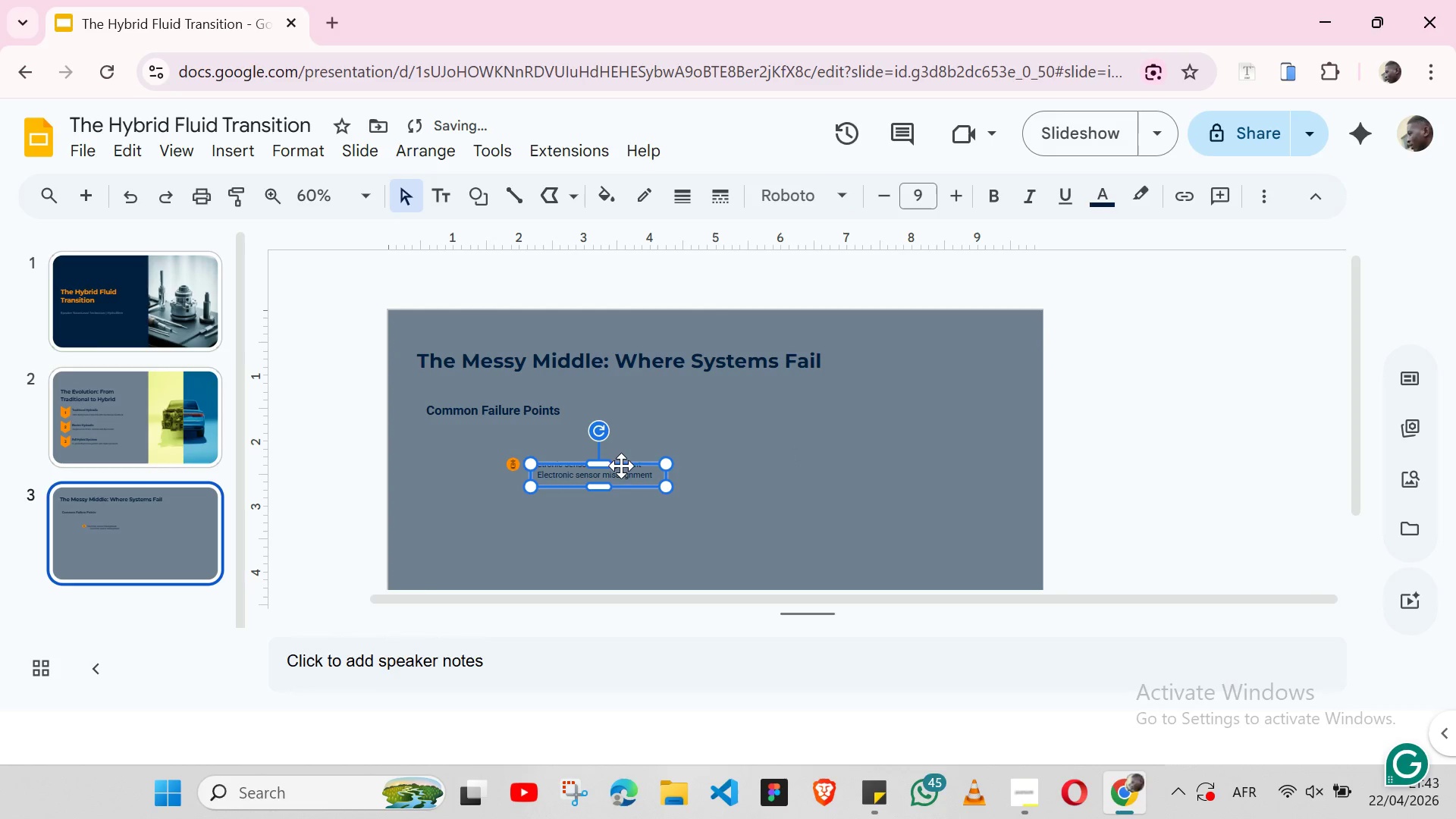 
left_click_drag(start_coordinate=[623, 461], to_coordinate=[570, 506])
 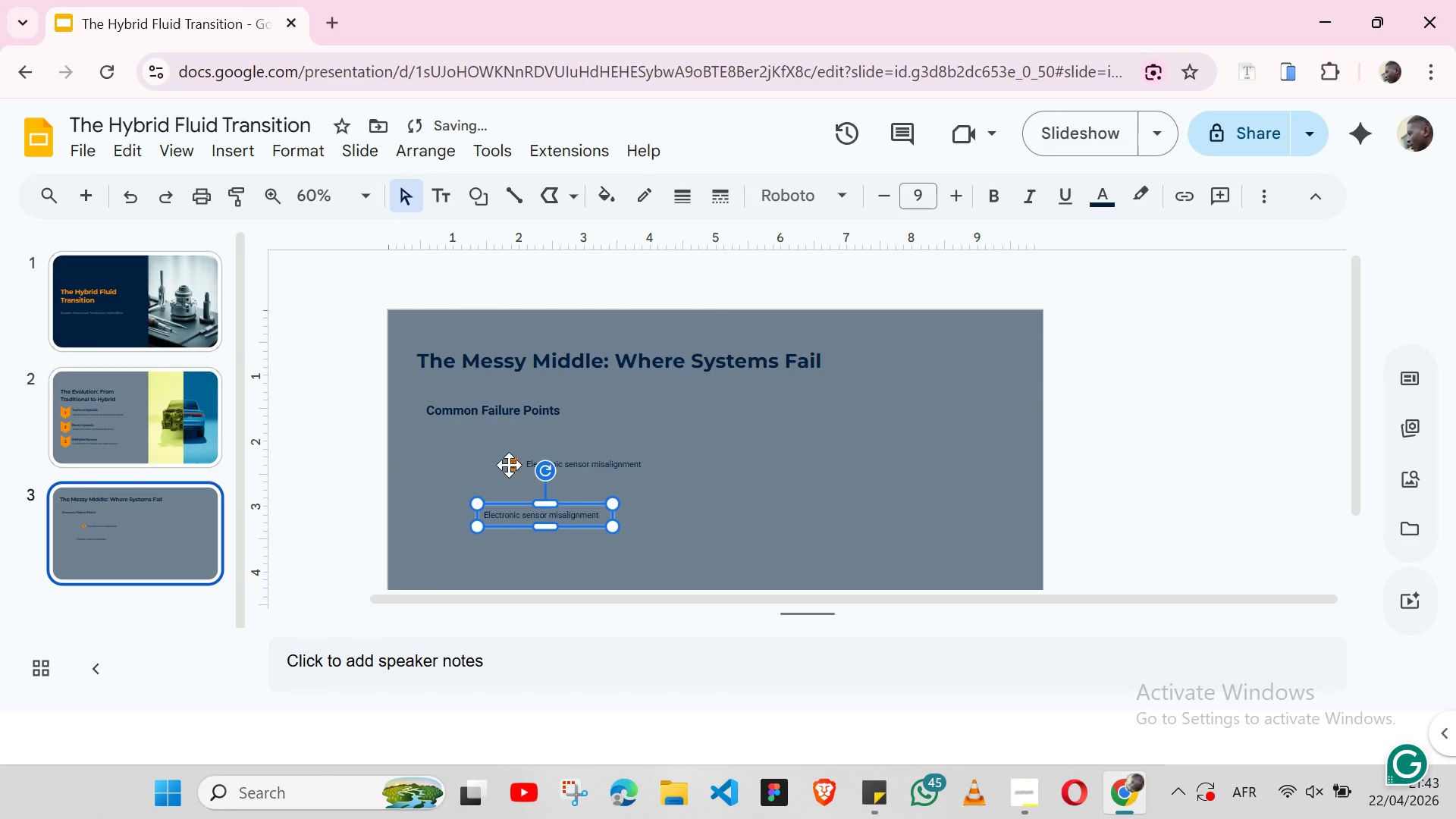 
left_click([509, 465])
 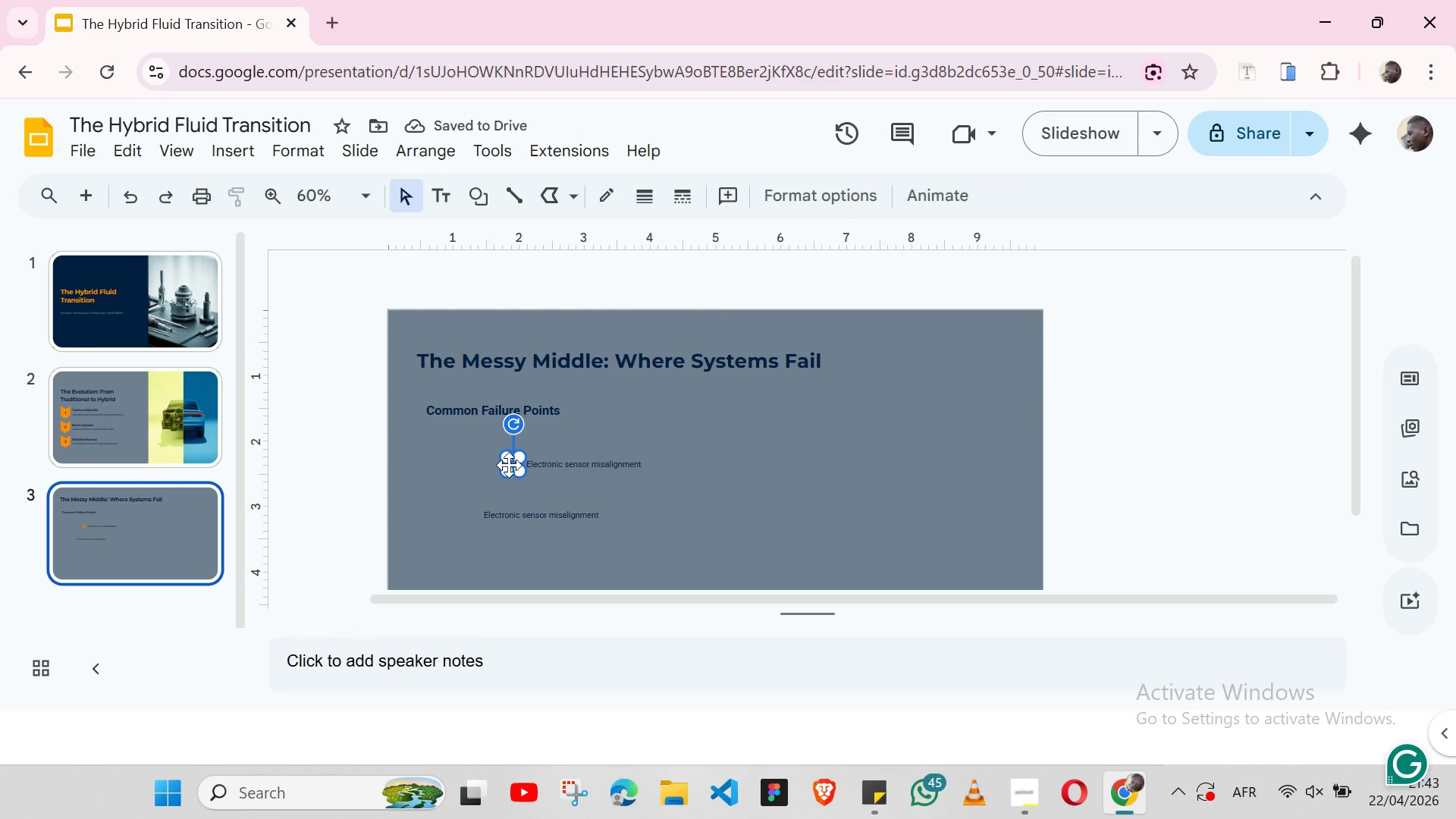 
hold_key(key=ShiftLeft, duration=1.42)
left_click([607, 450])
 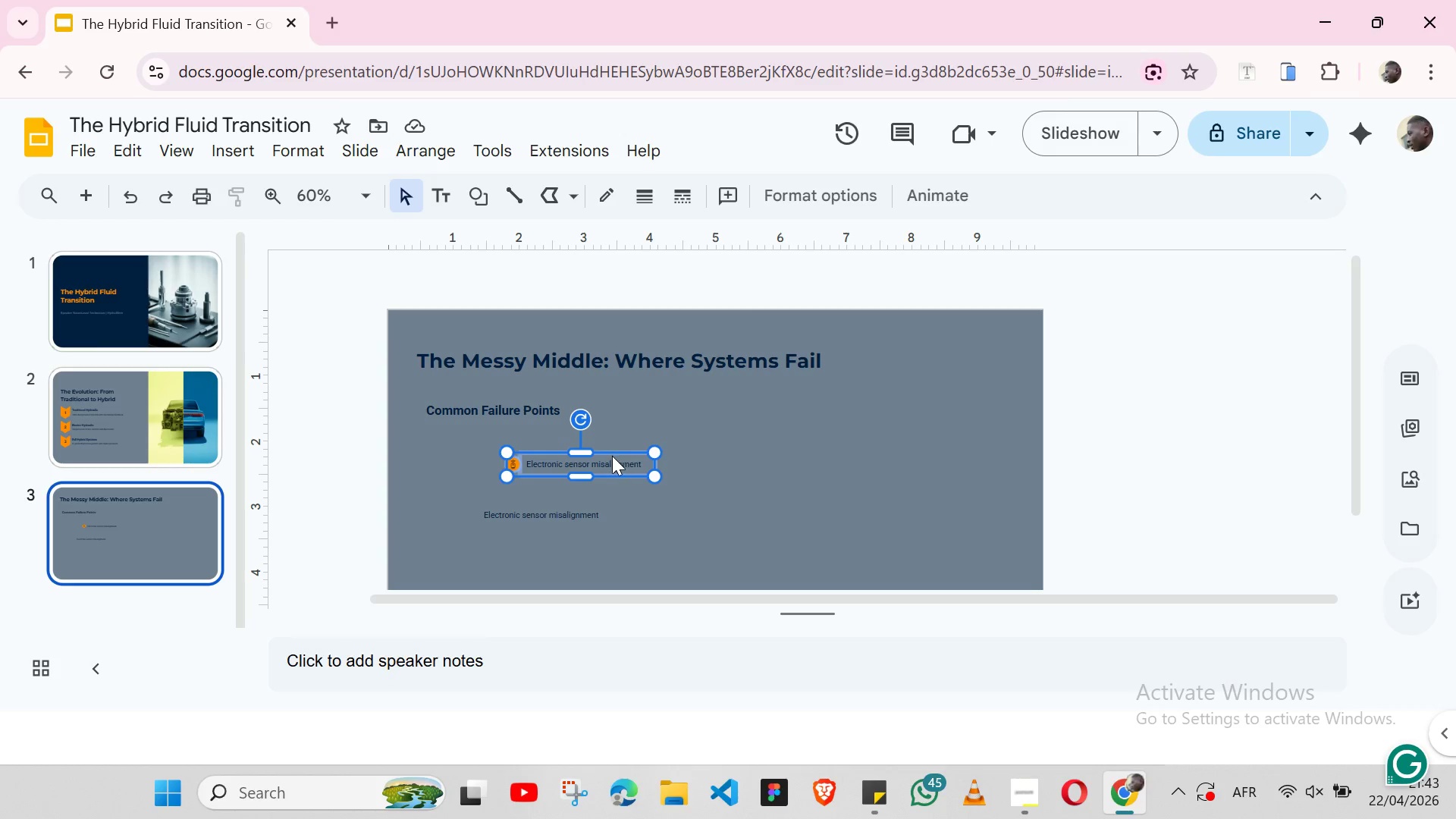 
left_click_drag(start_coordinate=[612, 460], to_coordinate=[896, 433])
 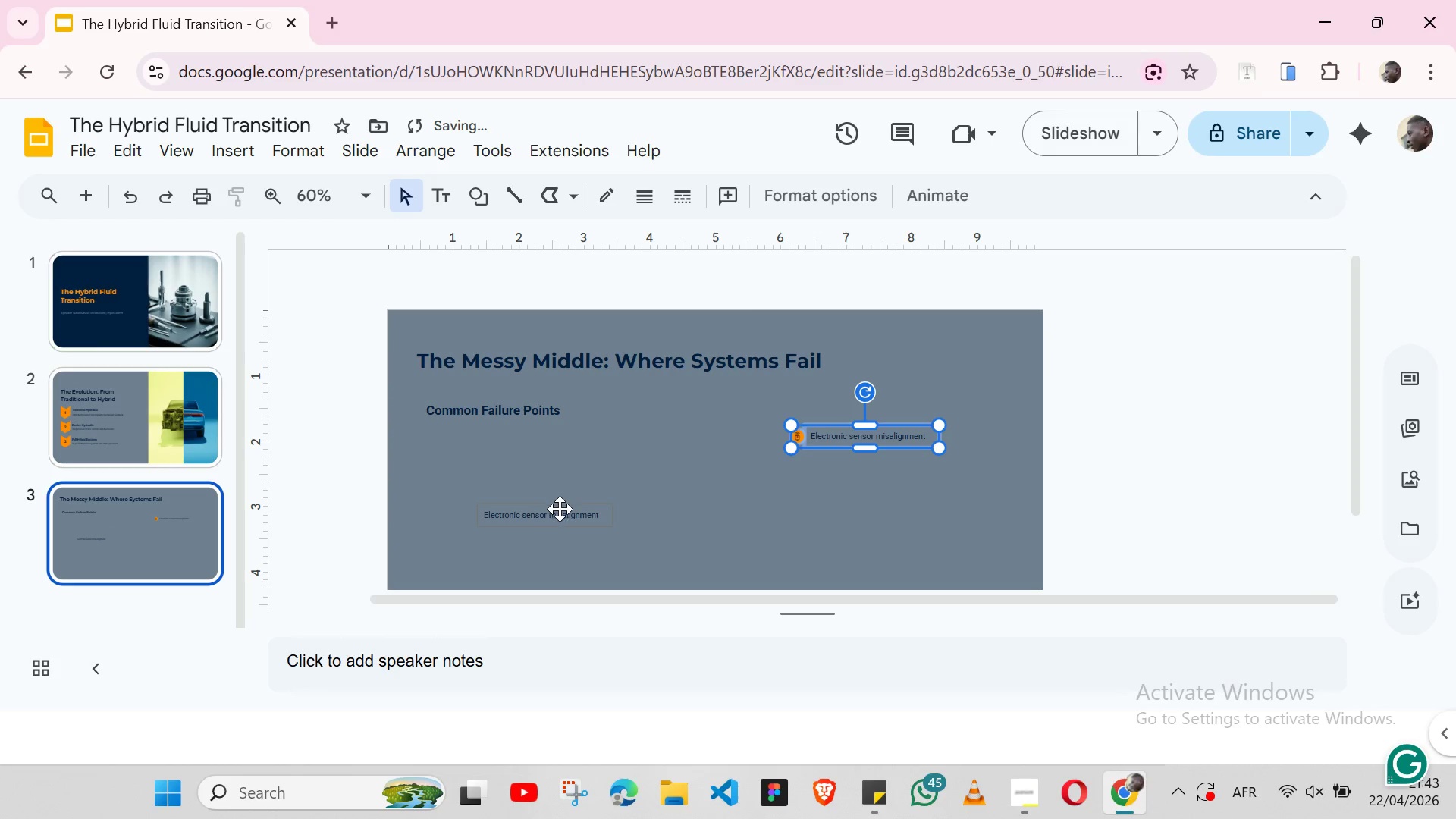 
left_click([560, 509])
 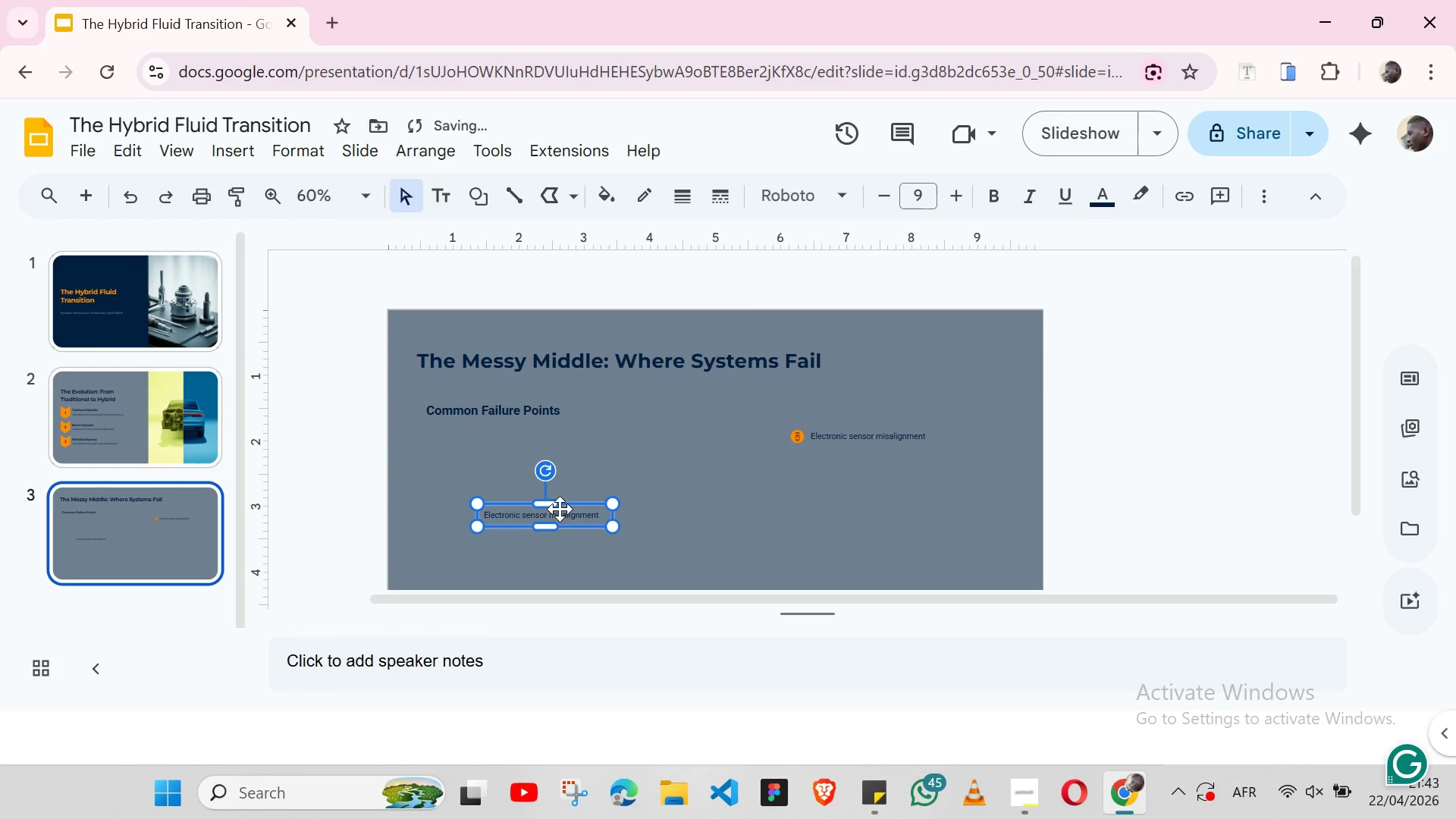 
left_click_drag(start_coordinate=[560, 509], to_coordinate=[499, 435])
 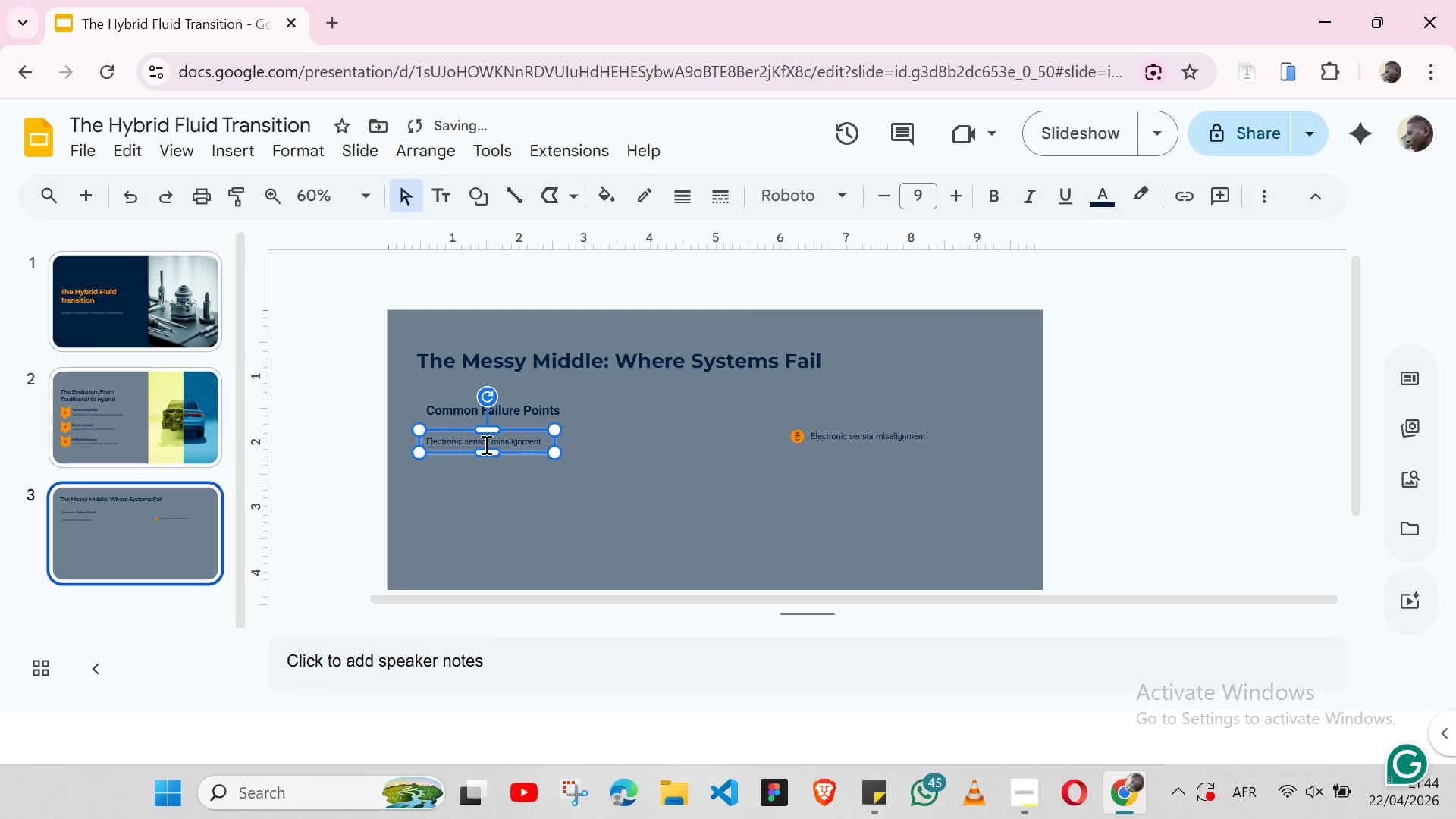 
double_click([485, 444])
 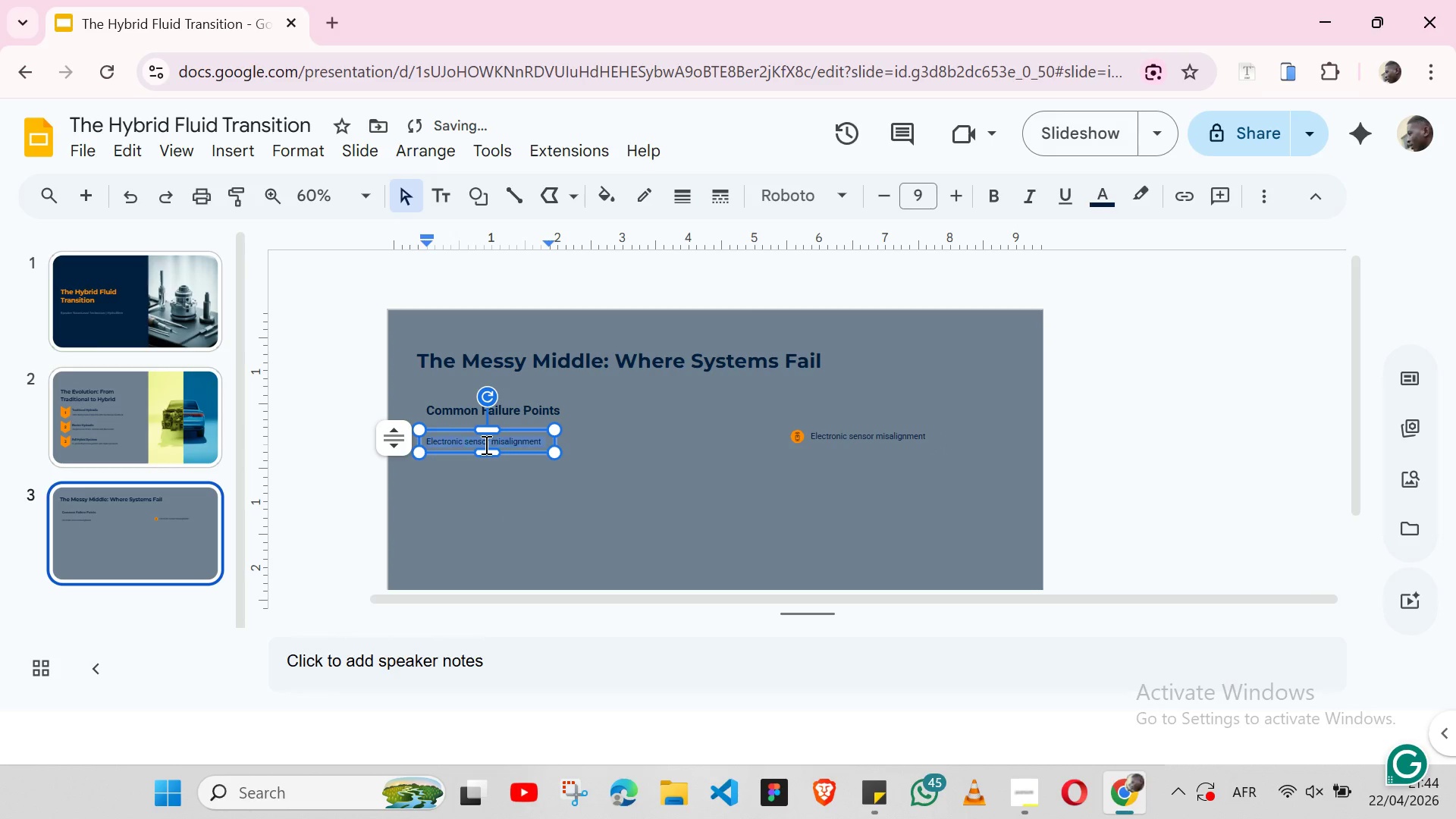 
triple_click([485, 444])
 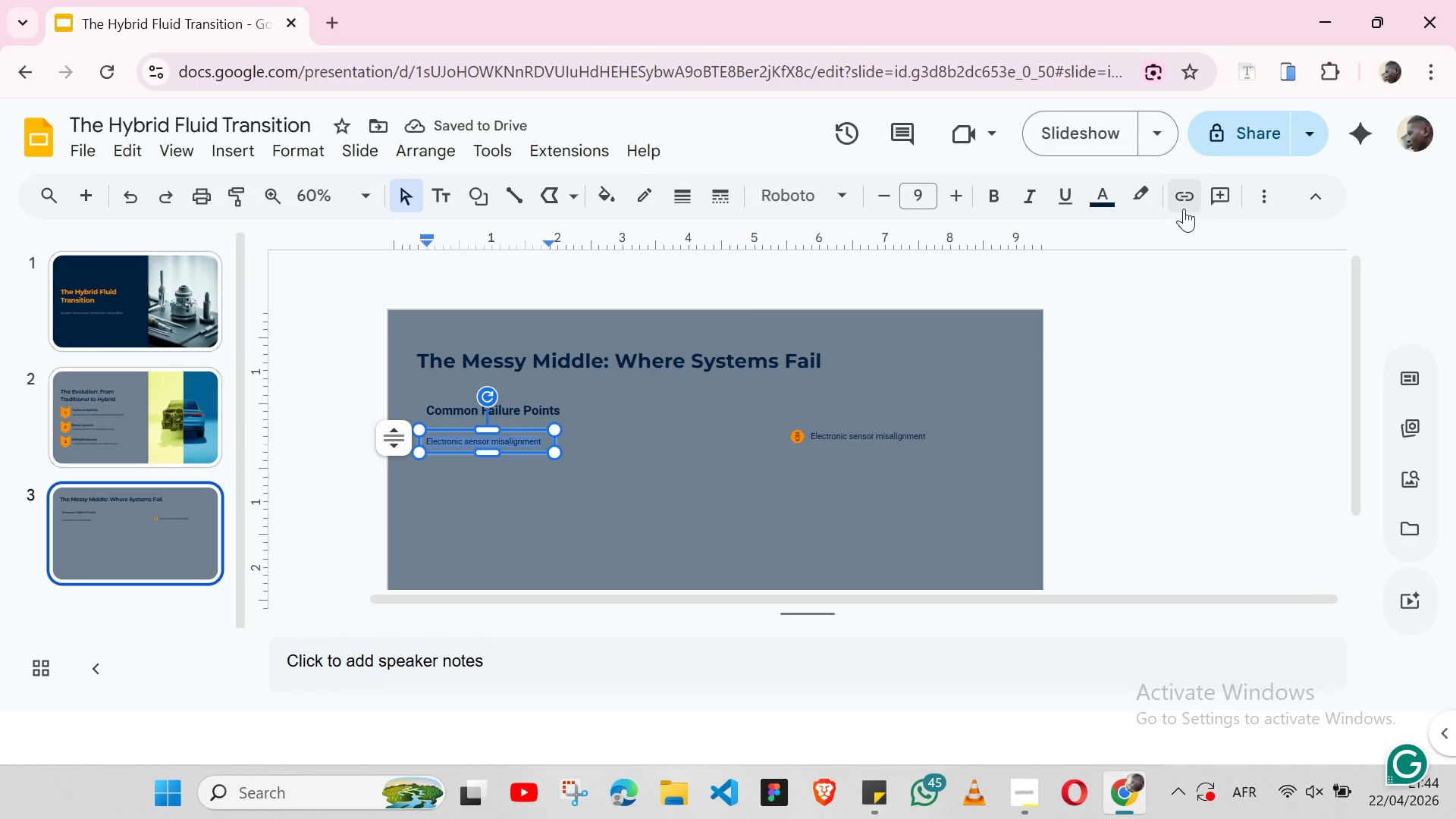 
left_click([1260, 198])
 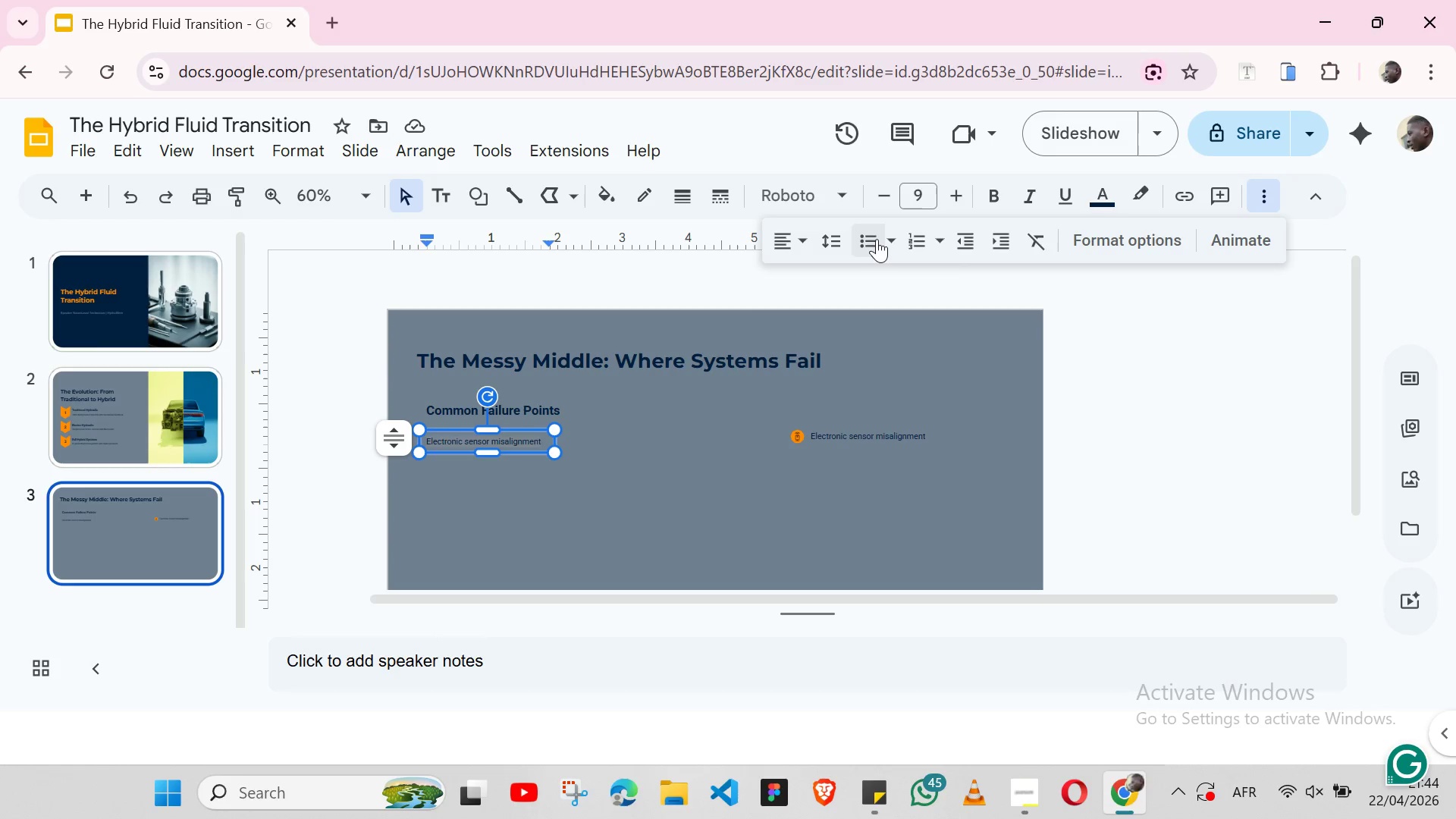 
left_click([879, 239])
 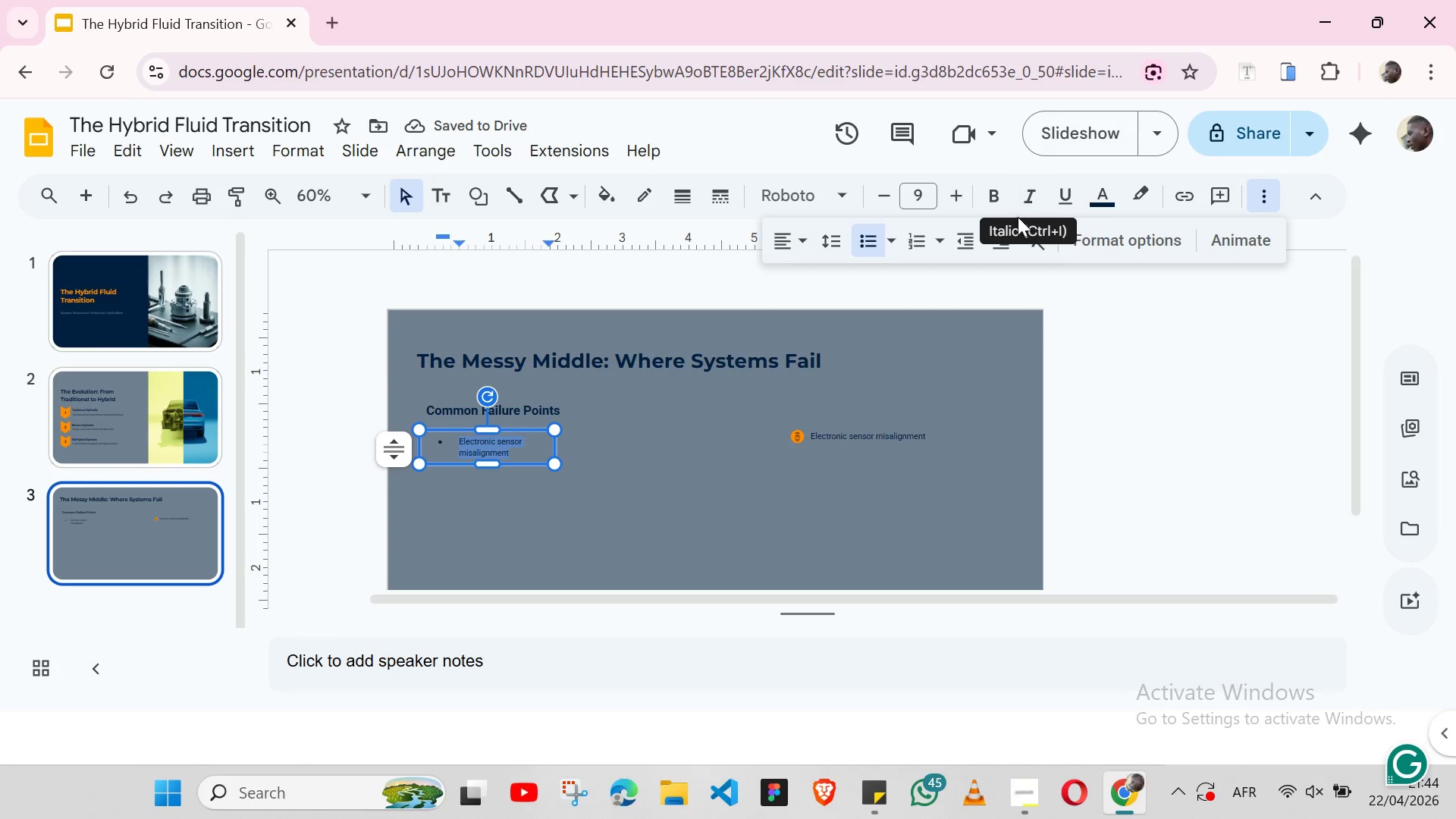 
left_click([820, 241])
 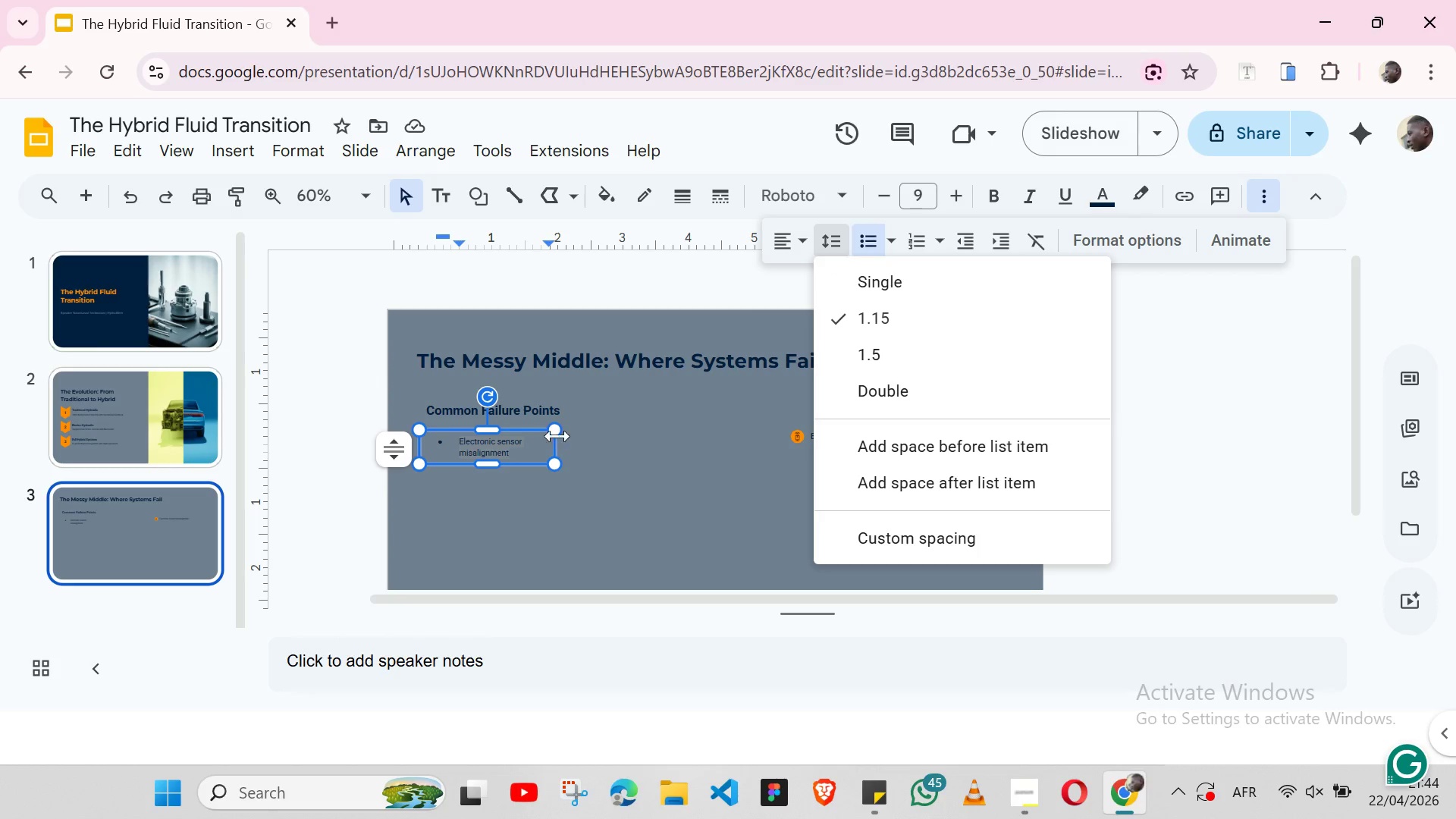 
left_click_drag(start_coordinate=[556, 436], to_coordinate=[579, 434])
 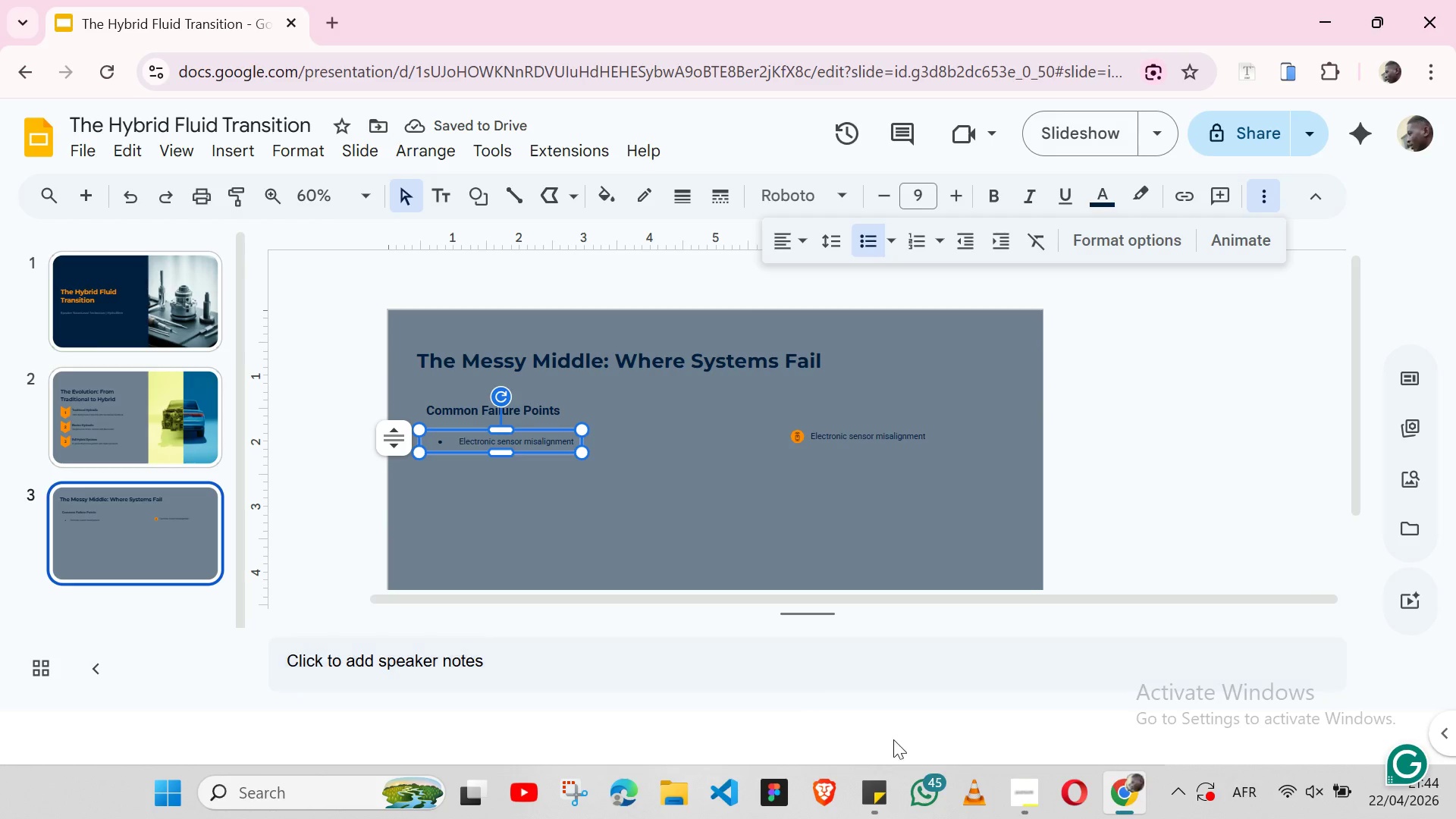 
wait(5.95)
 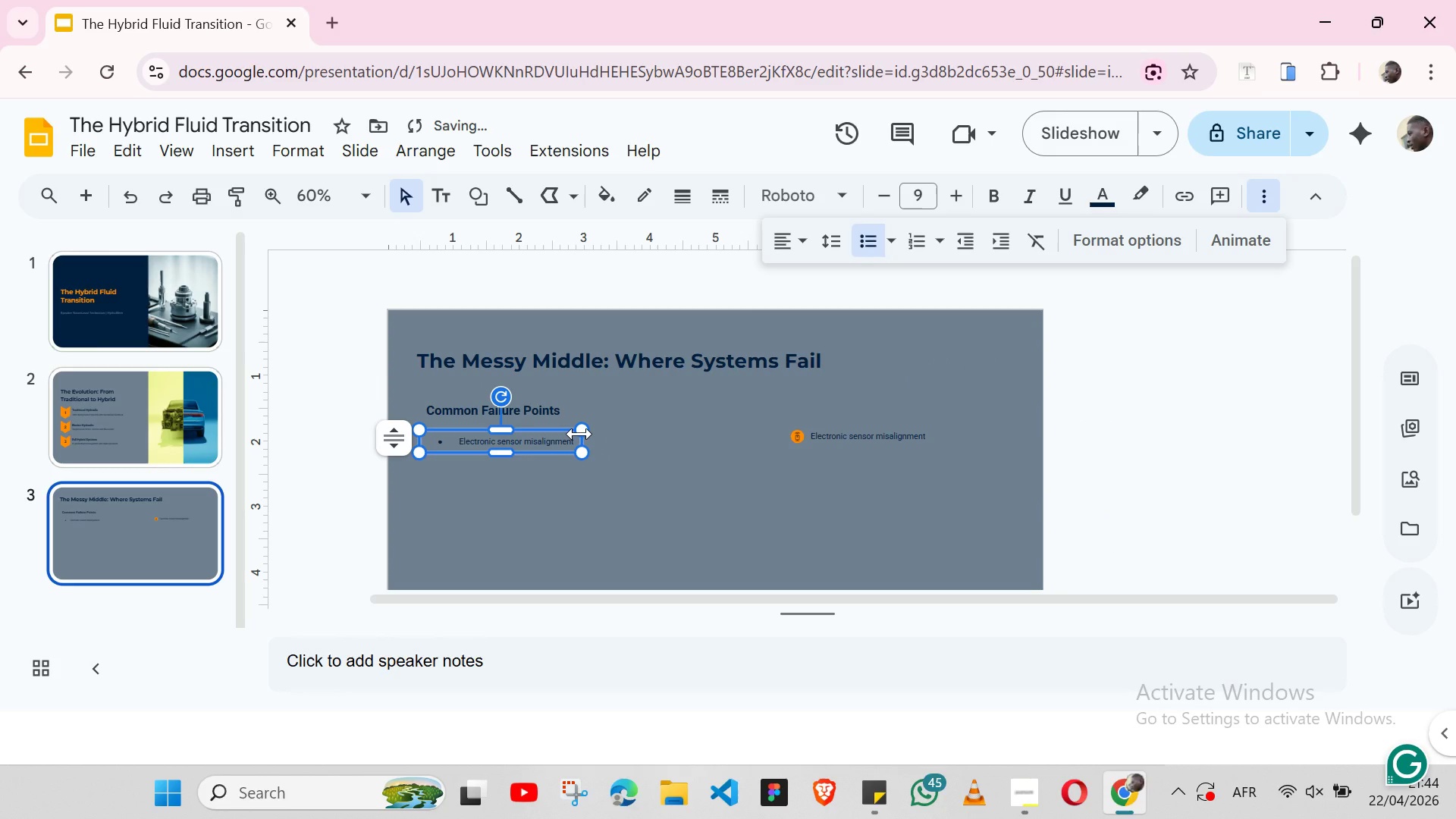 
left_click([873, 798])
 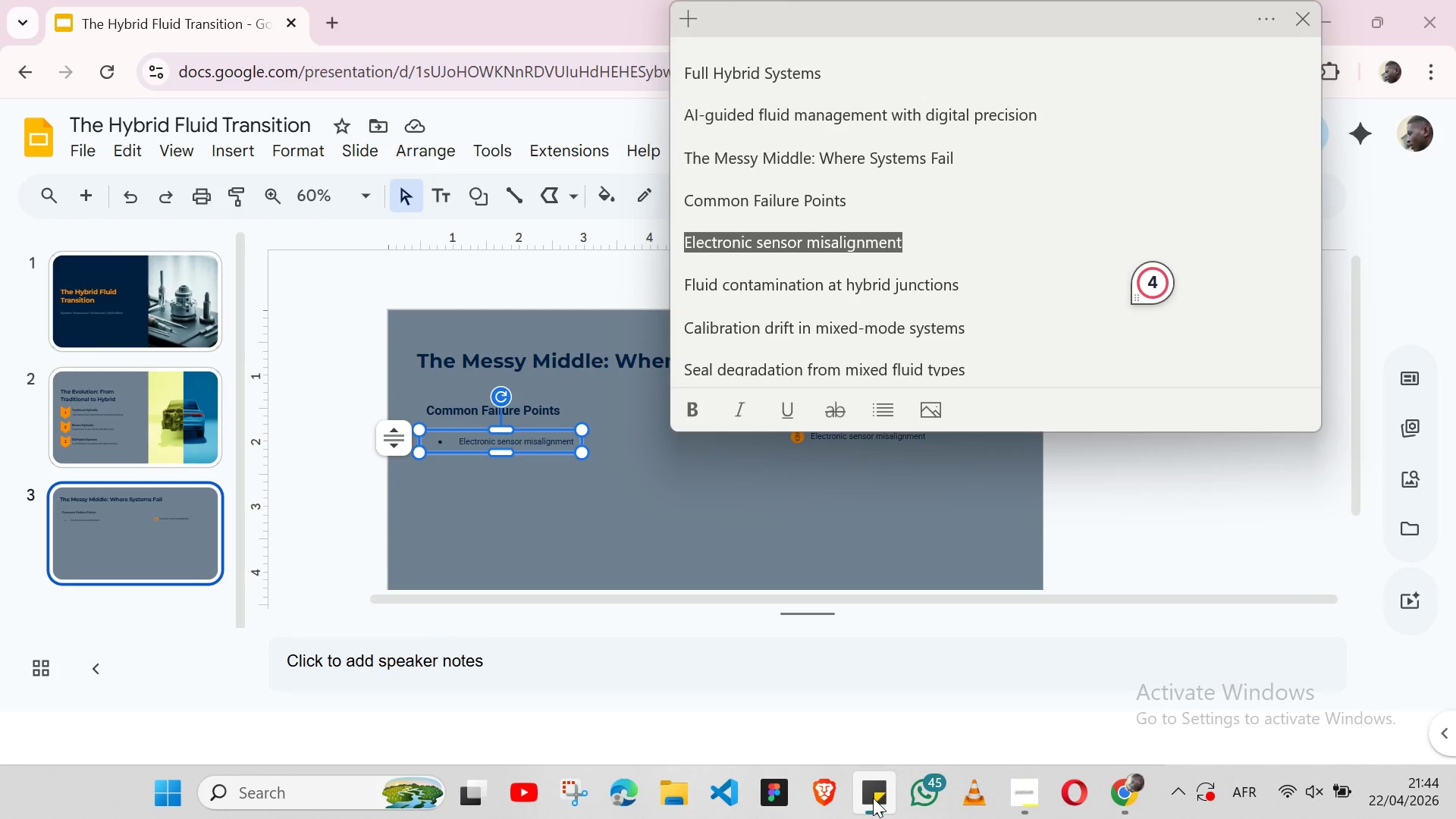 
wait(13.42)
 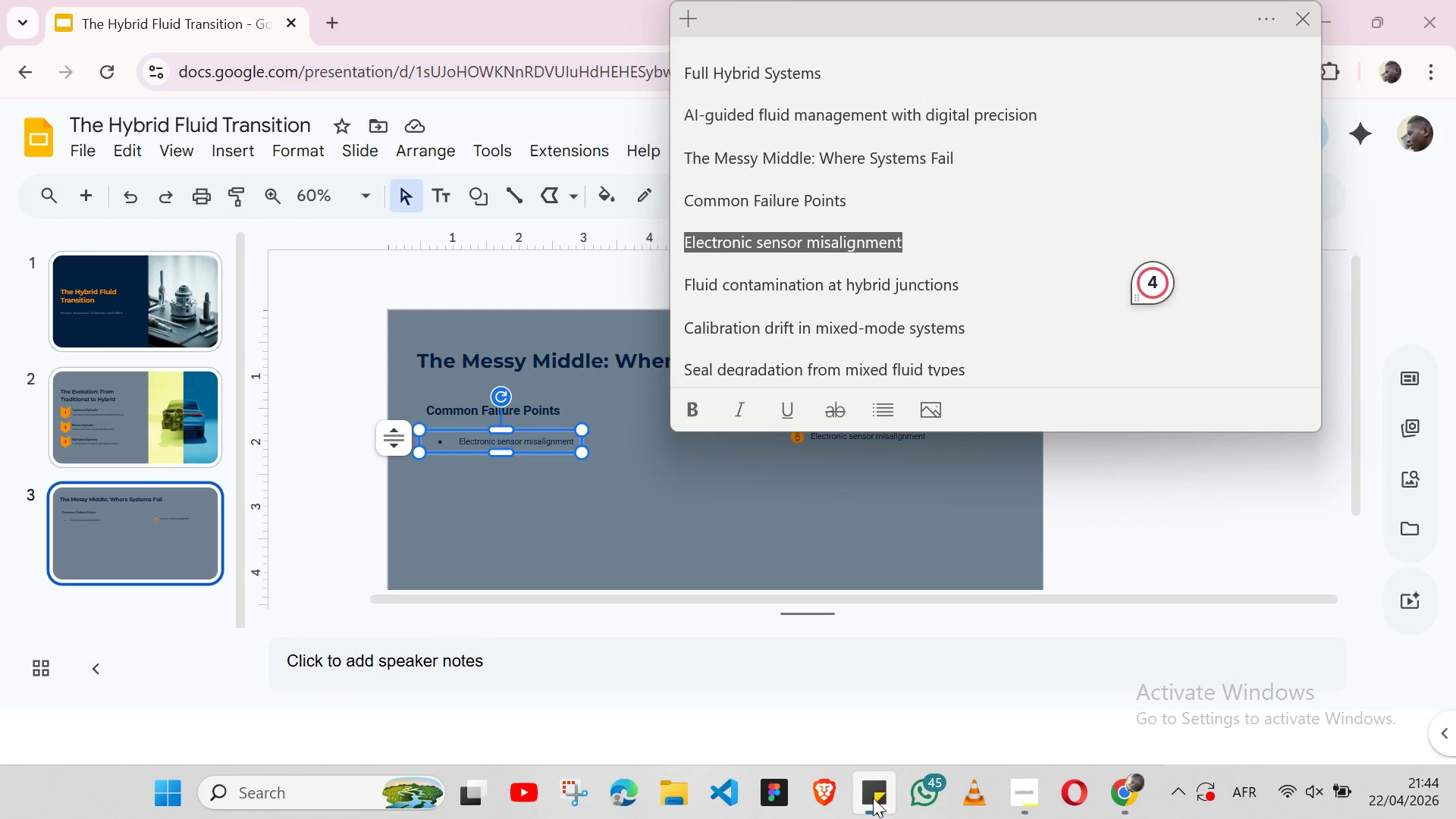 
double_click([830, 294])
 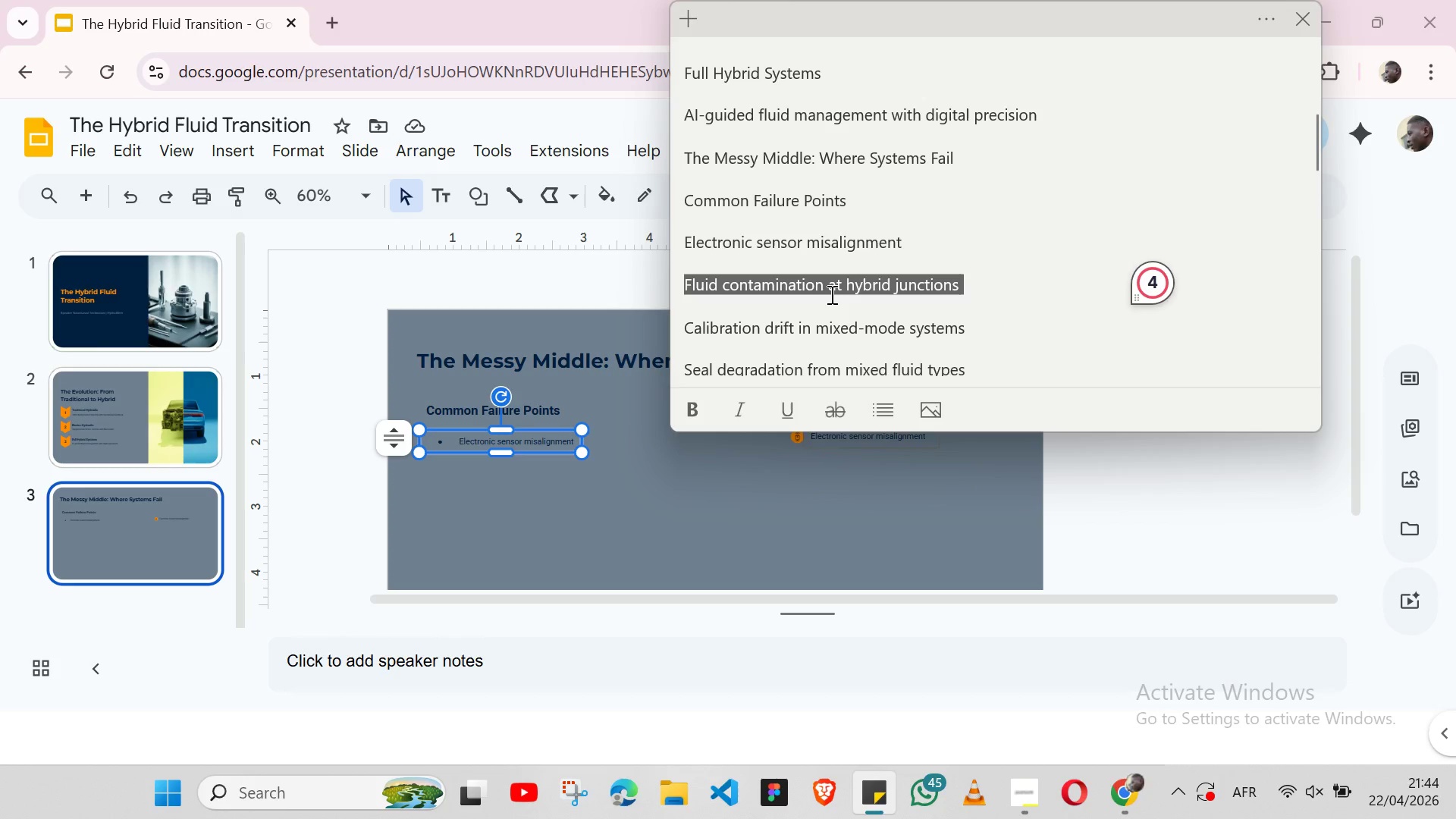 
triple_click([830, 294])
 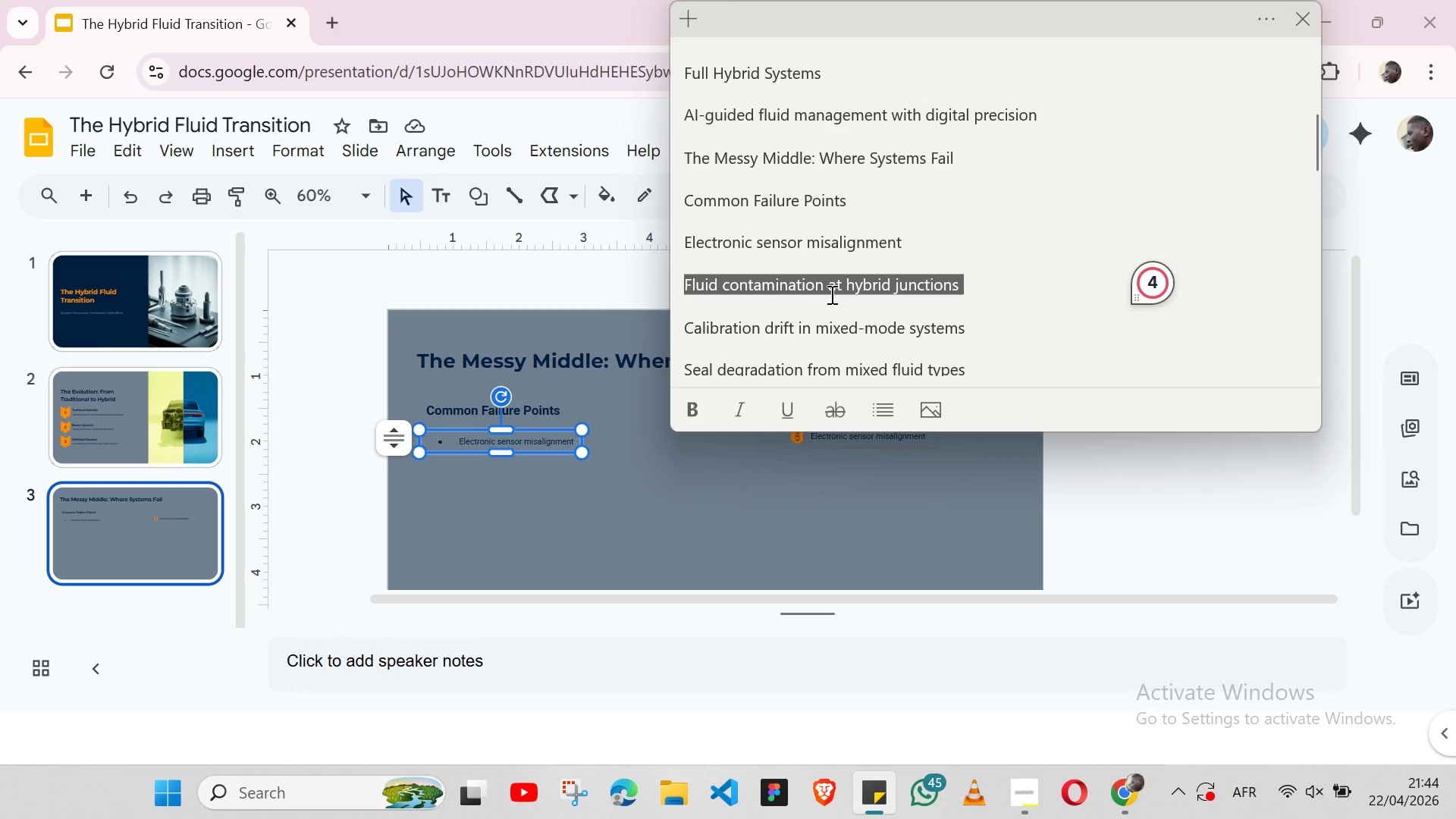 
key(Shift+ArrowLeft)
 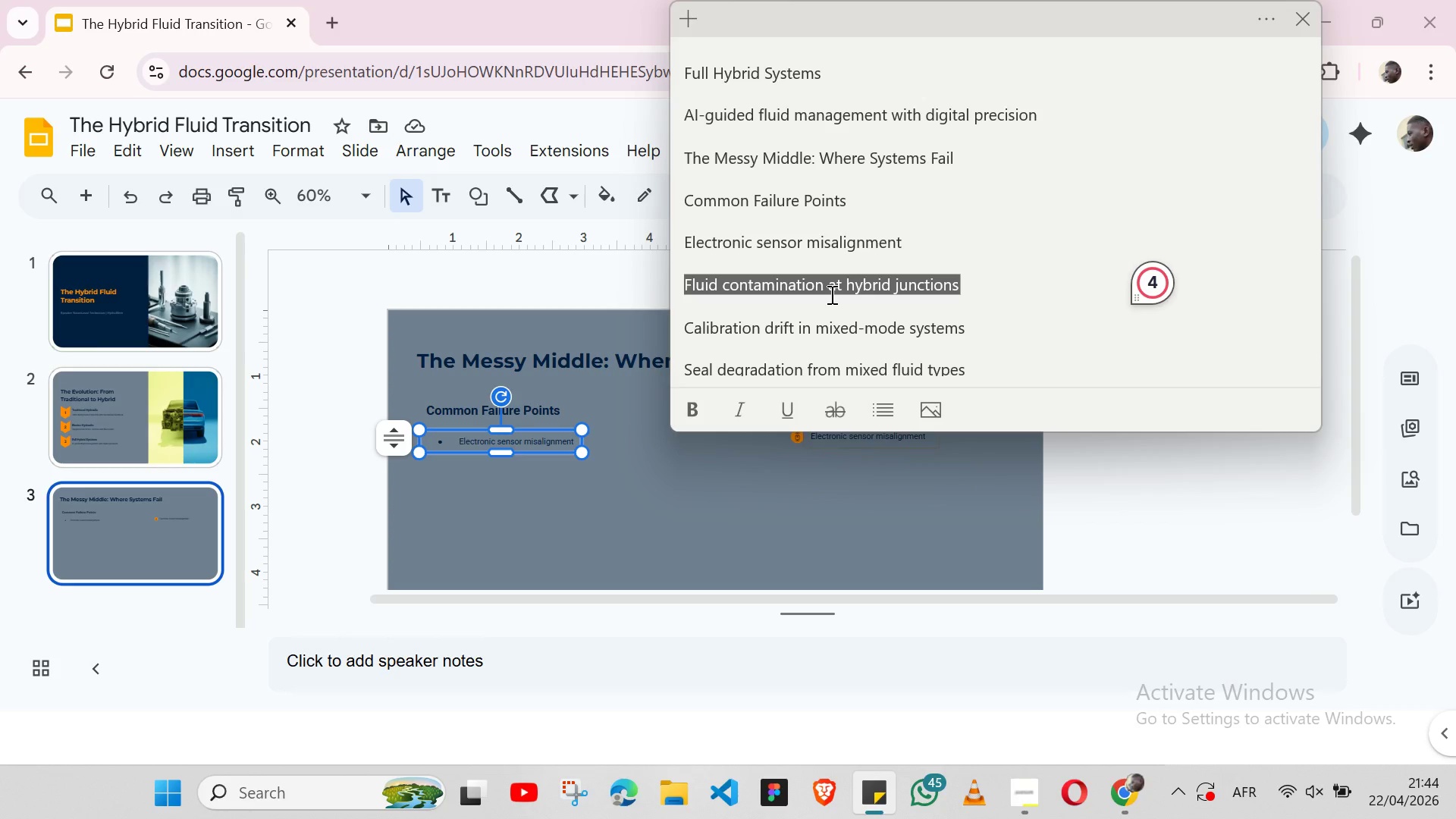 
key(Control+C)
 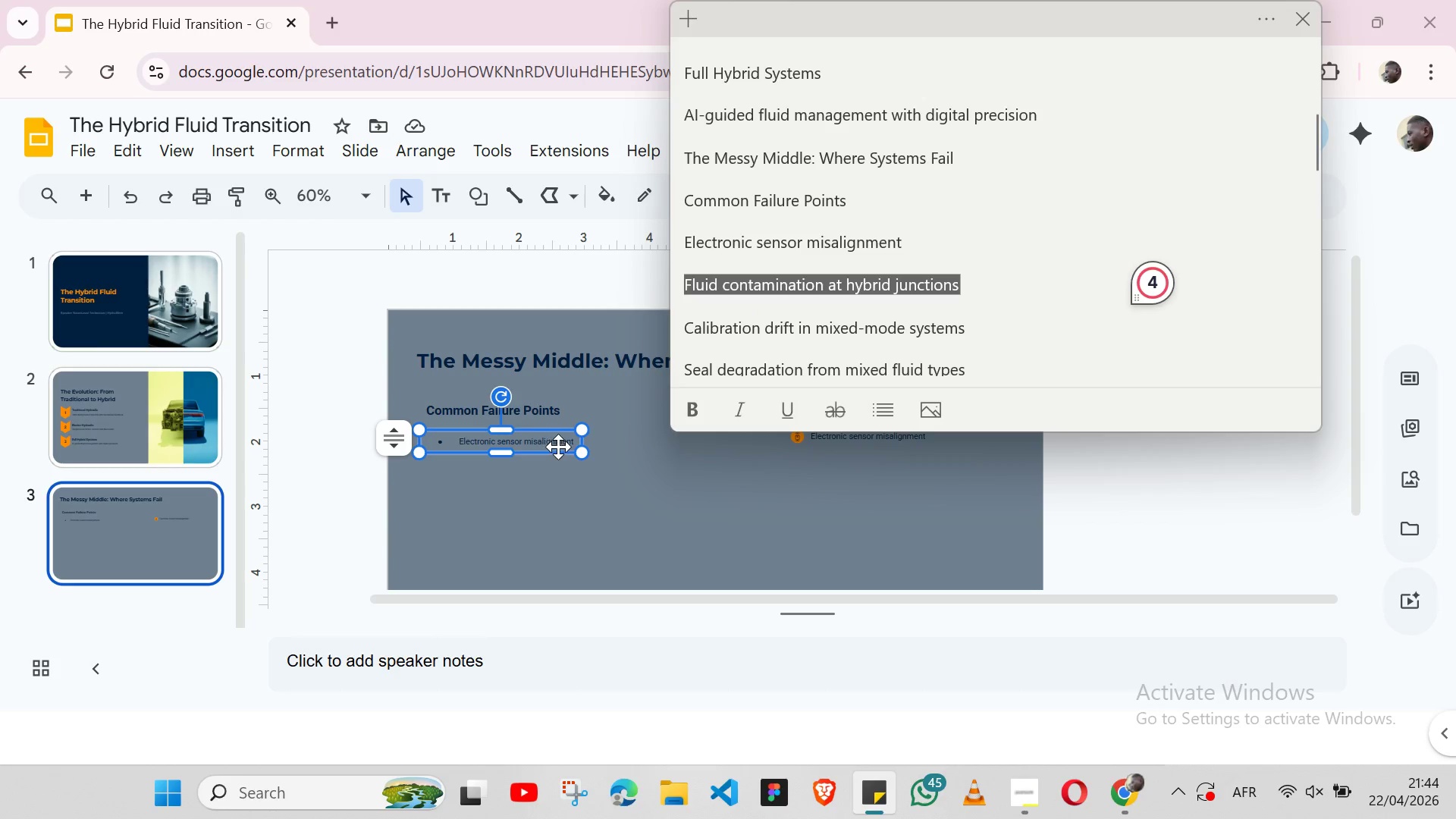 
double_click([561, 445])
 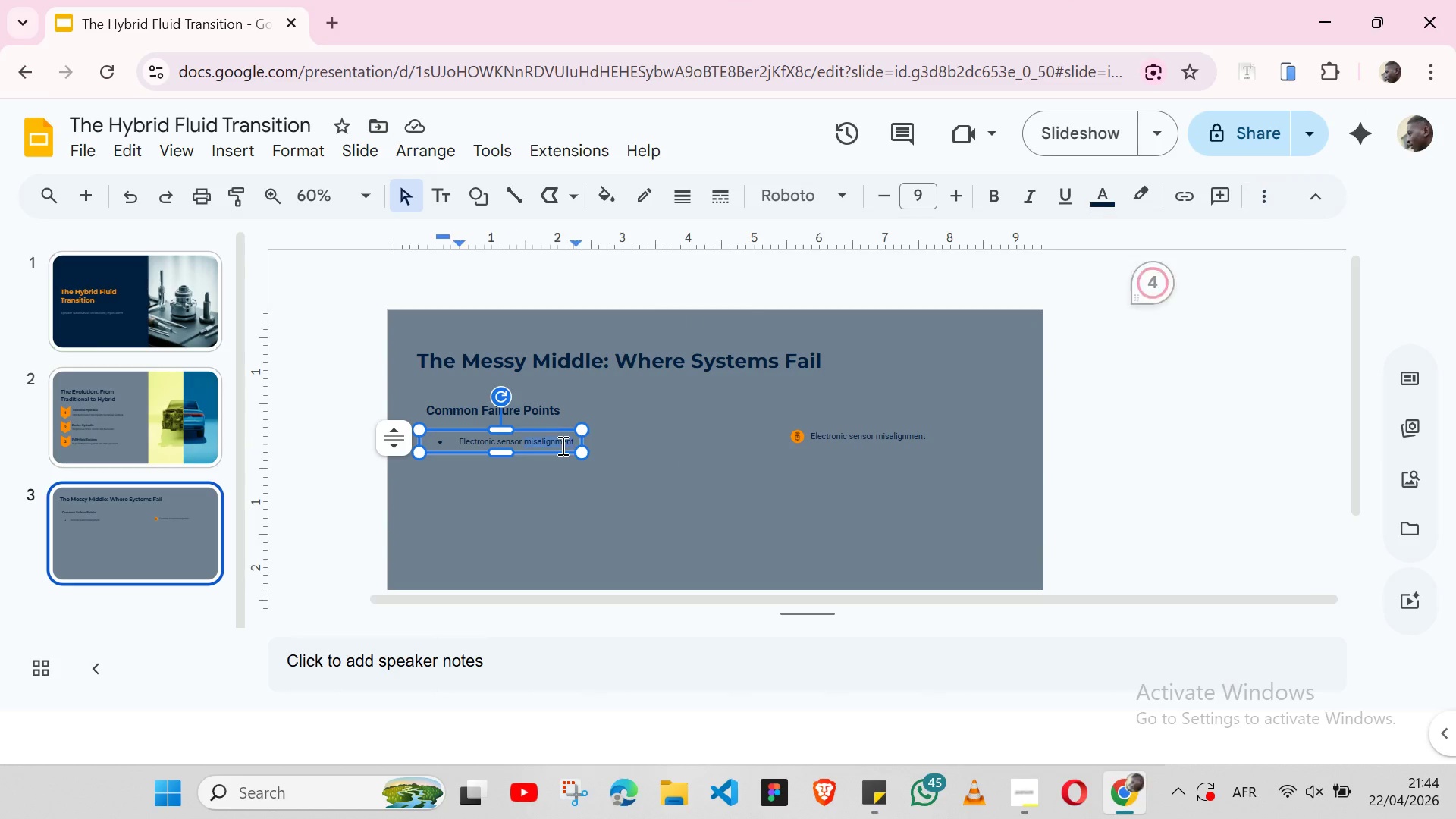 
triple_click([561, 445])
 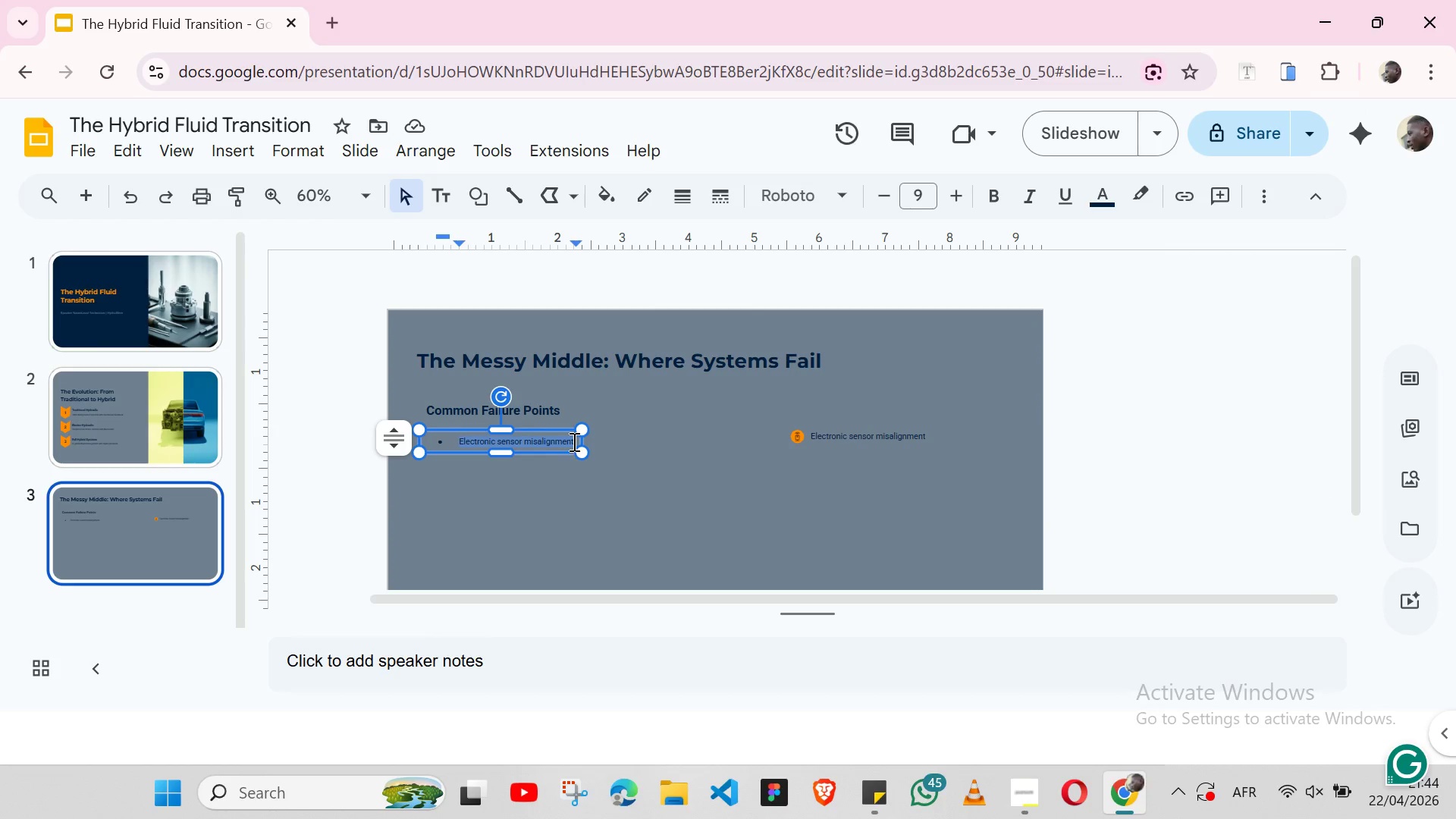 
left_click([573, 441])
 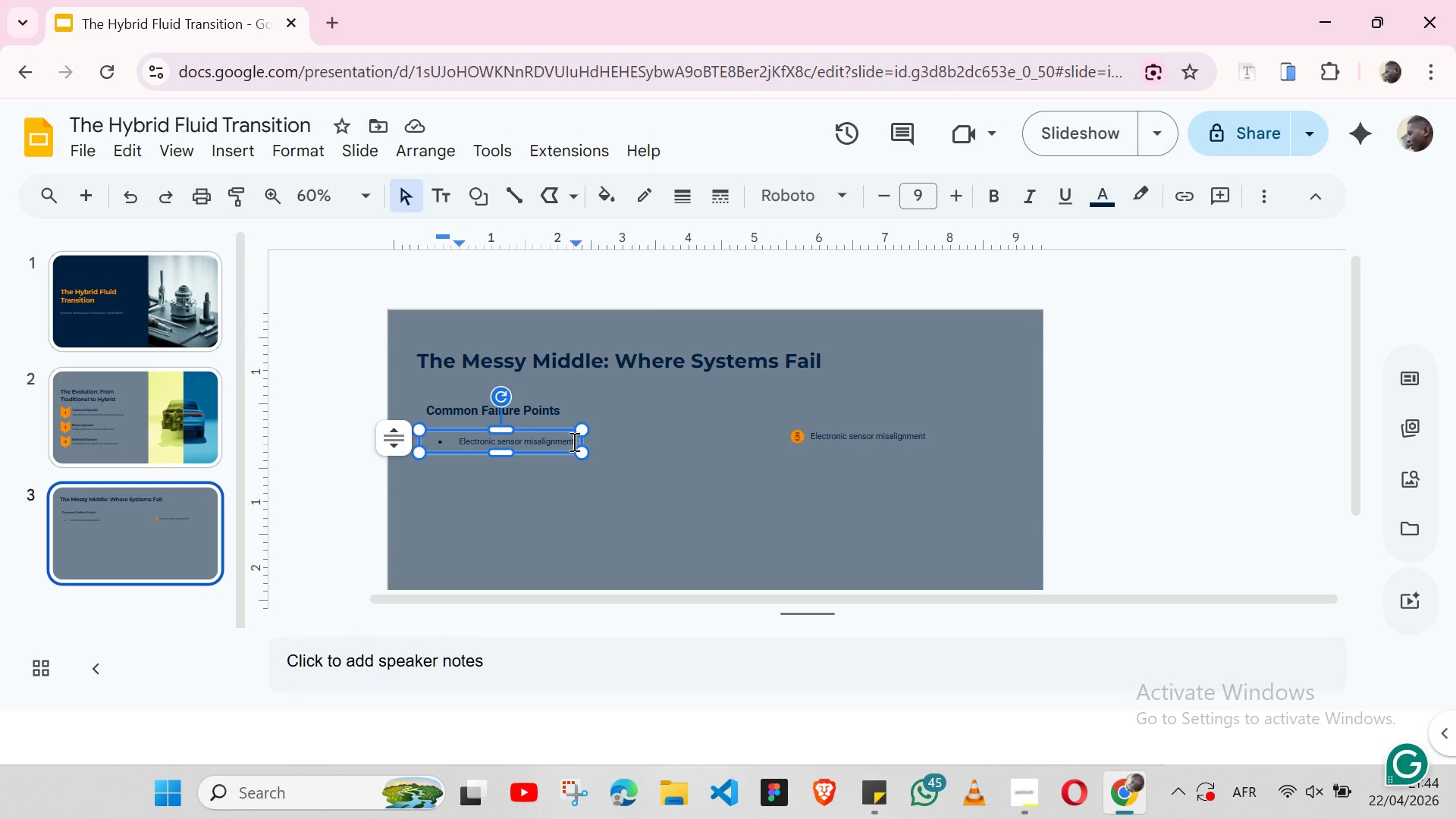 
key(Enter)
 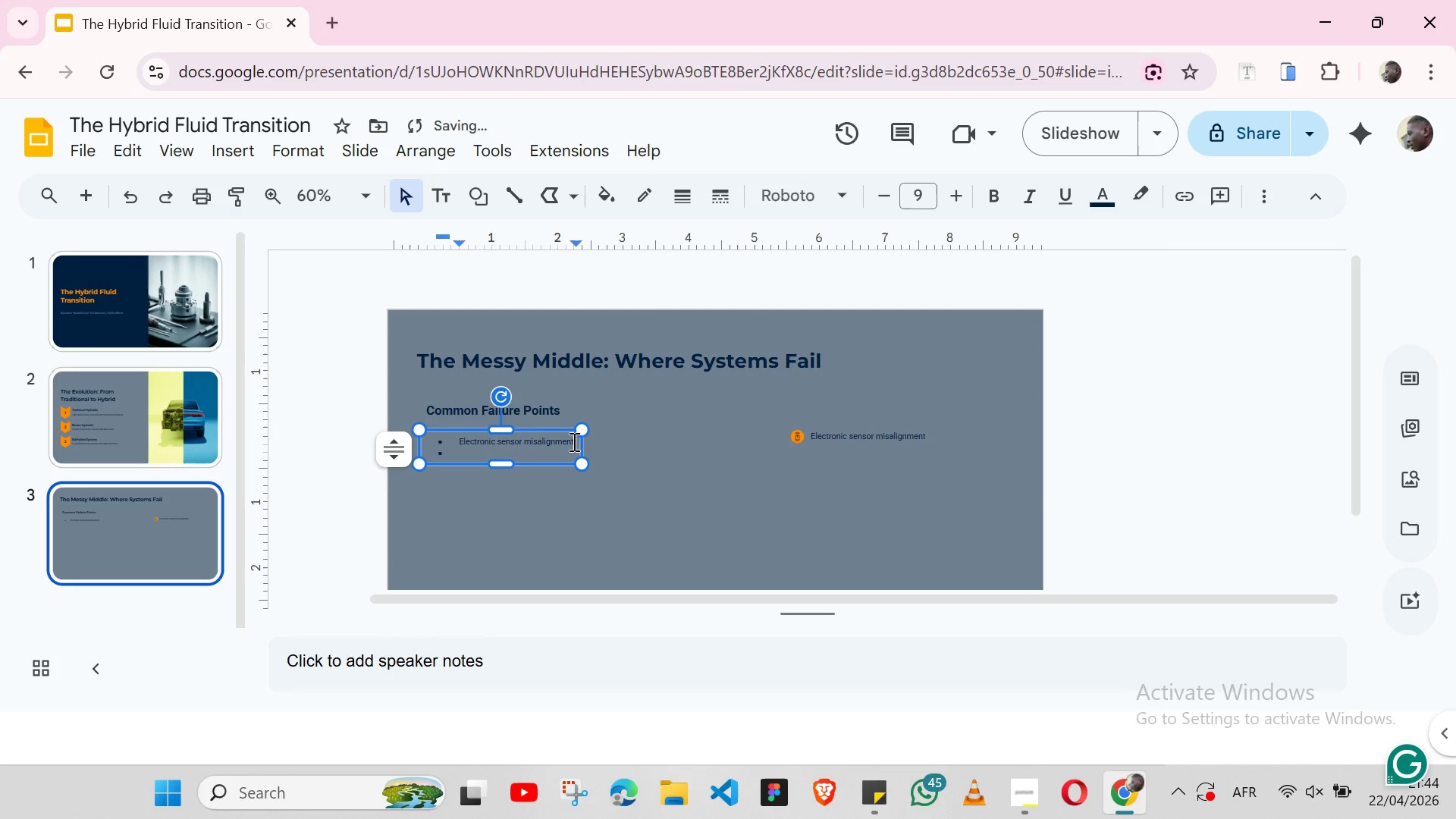 
key(Control+V)
 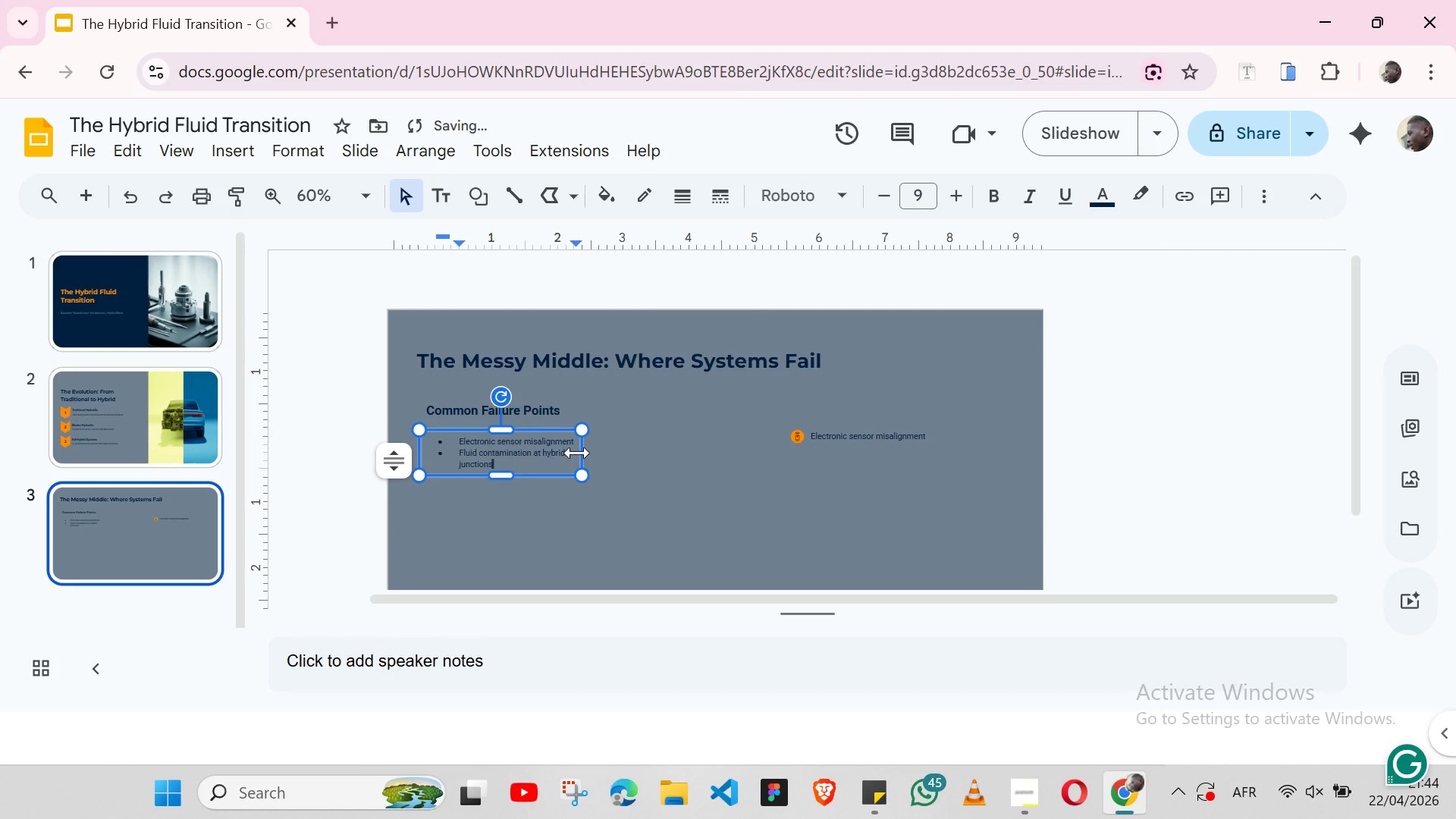 
left_click_drag(start_coordinate=[586, 453], to_coordinate=[617, 453])
 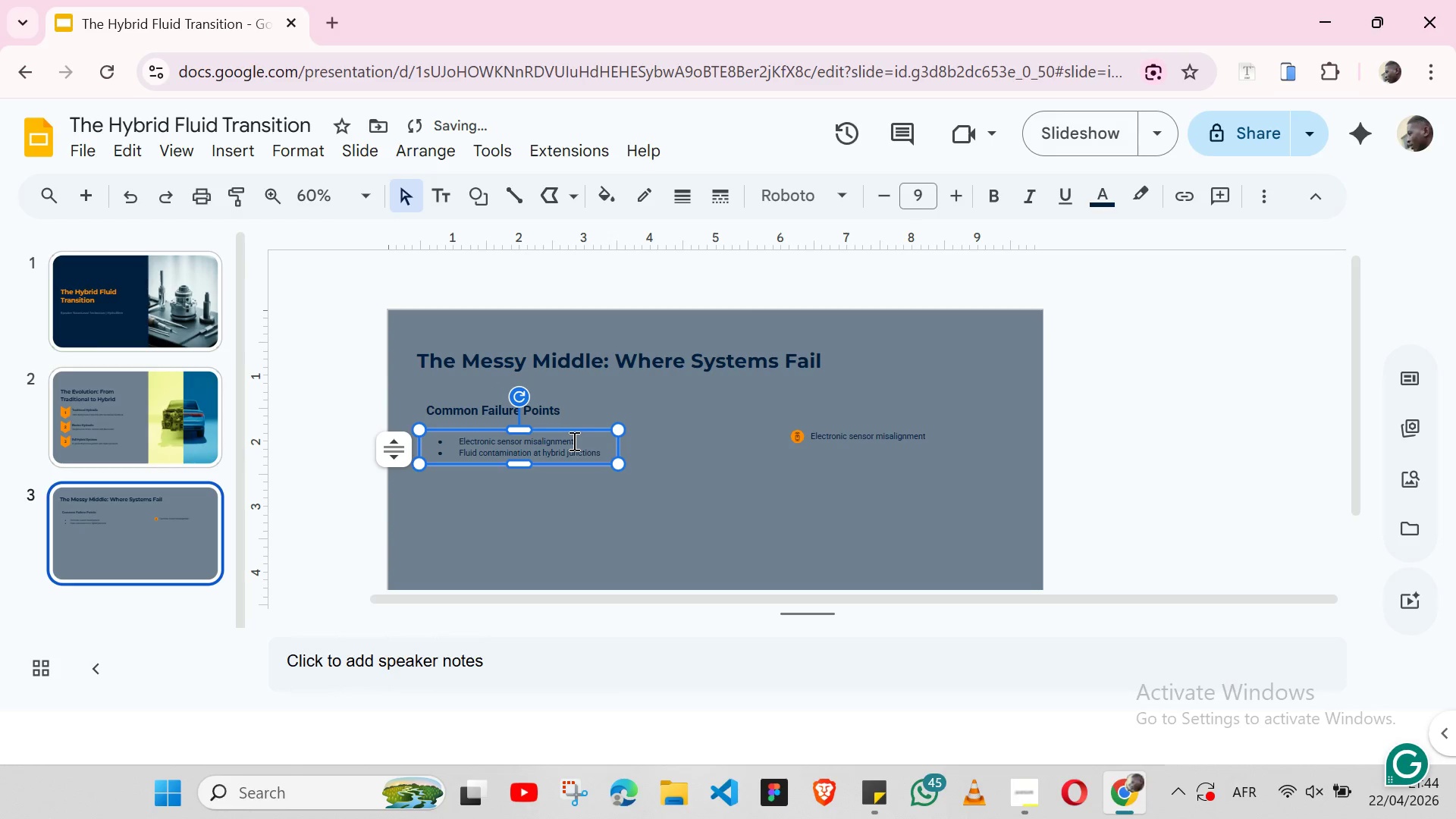 
double_click([573, 441])
 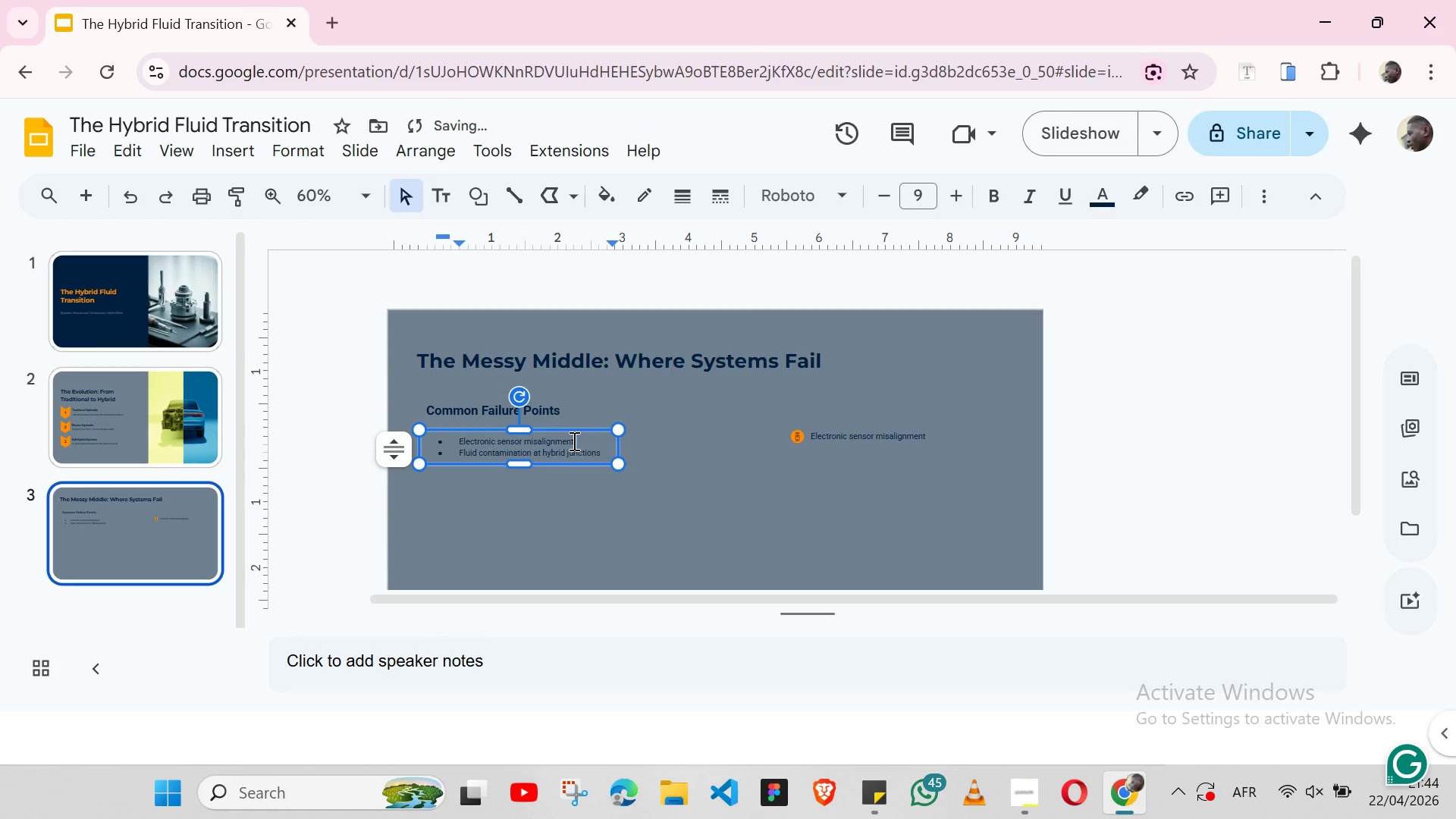 
triple_click([573, 441])
 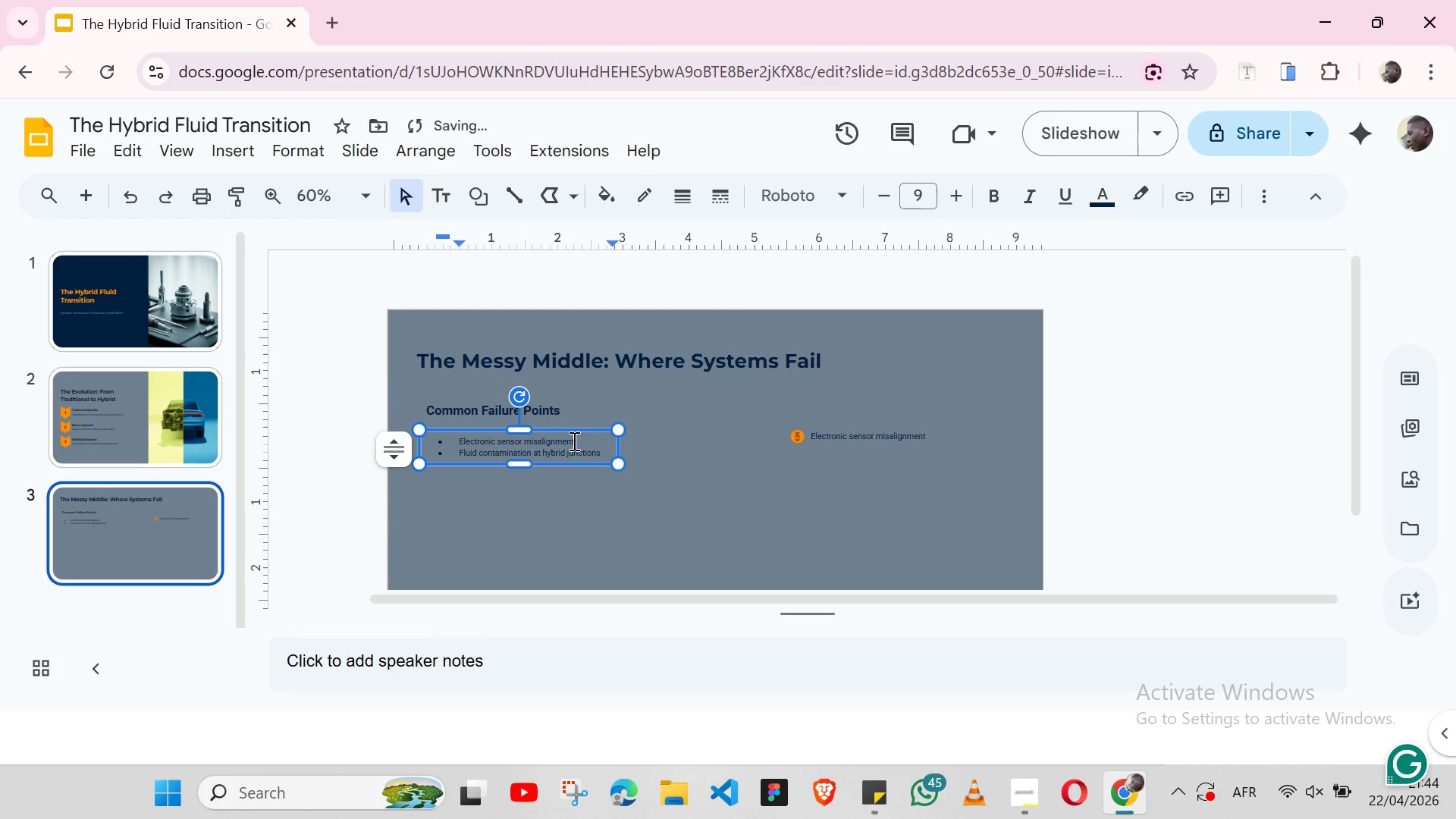 
triple_click([573, 441])
 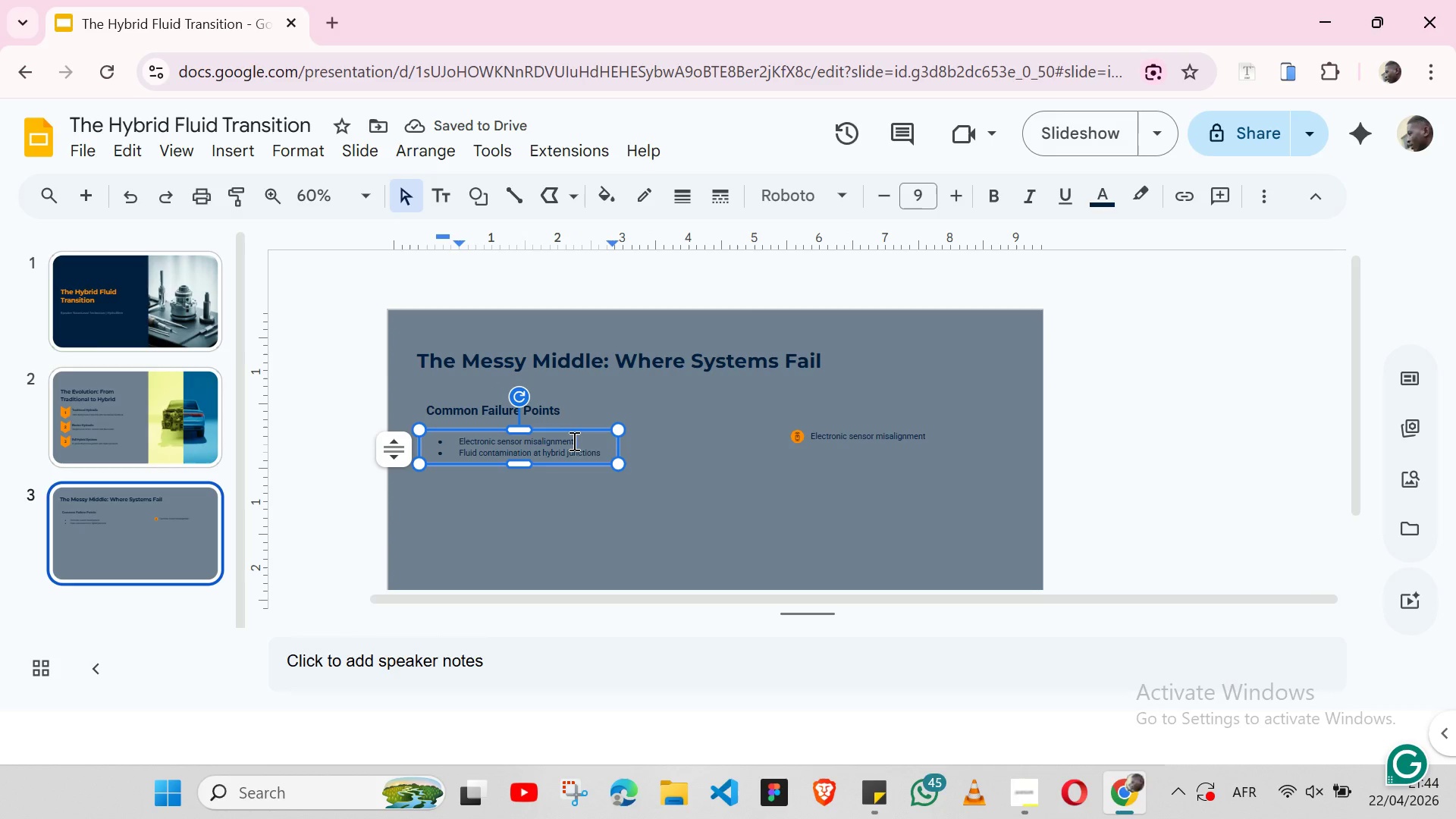 
triple_click([573, 441])
 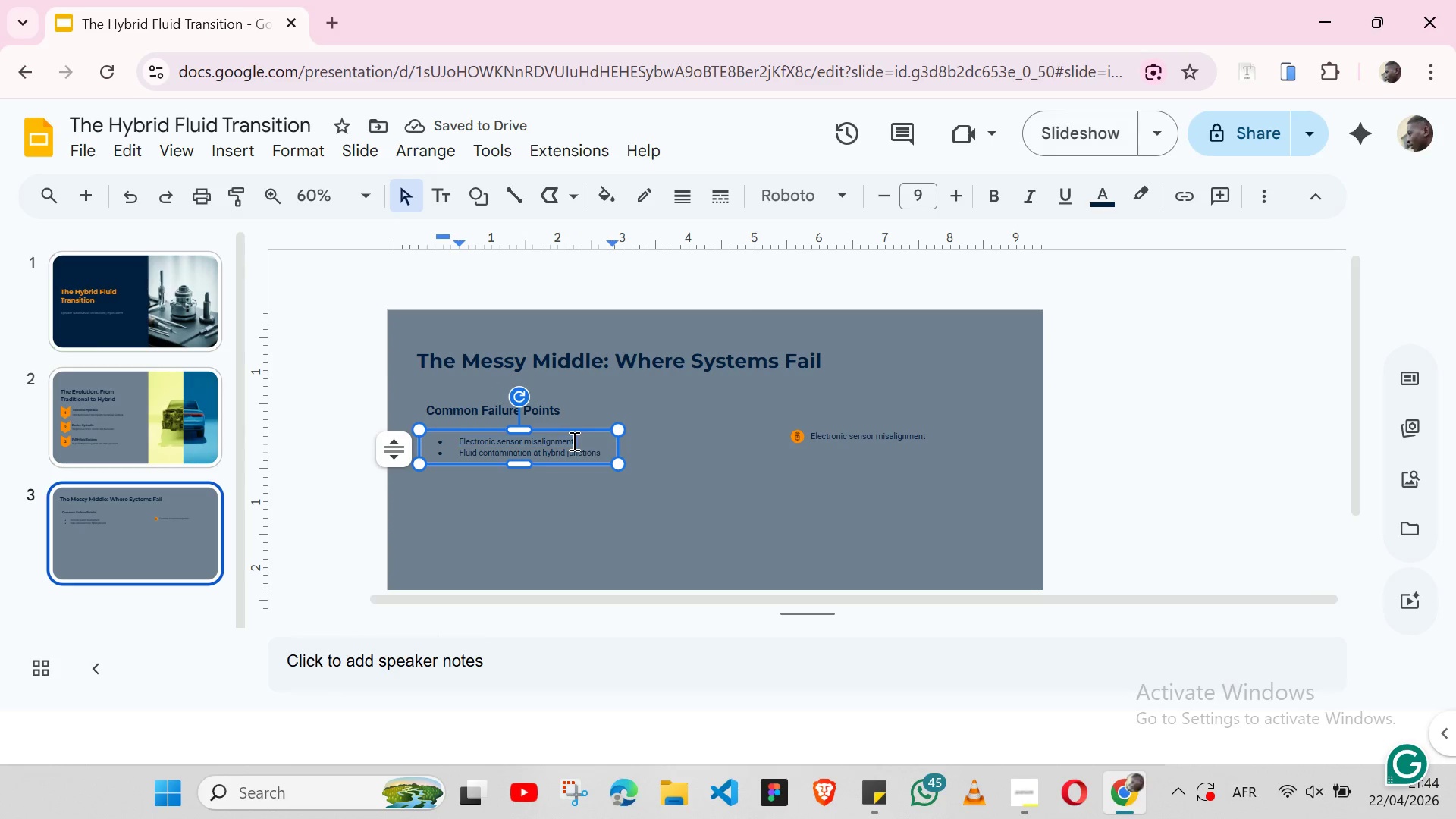 
triple_click([573, 441])
 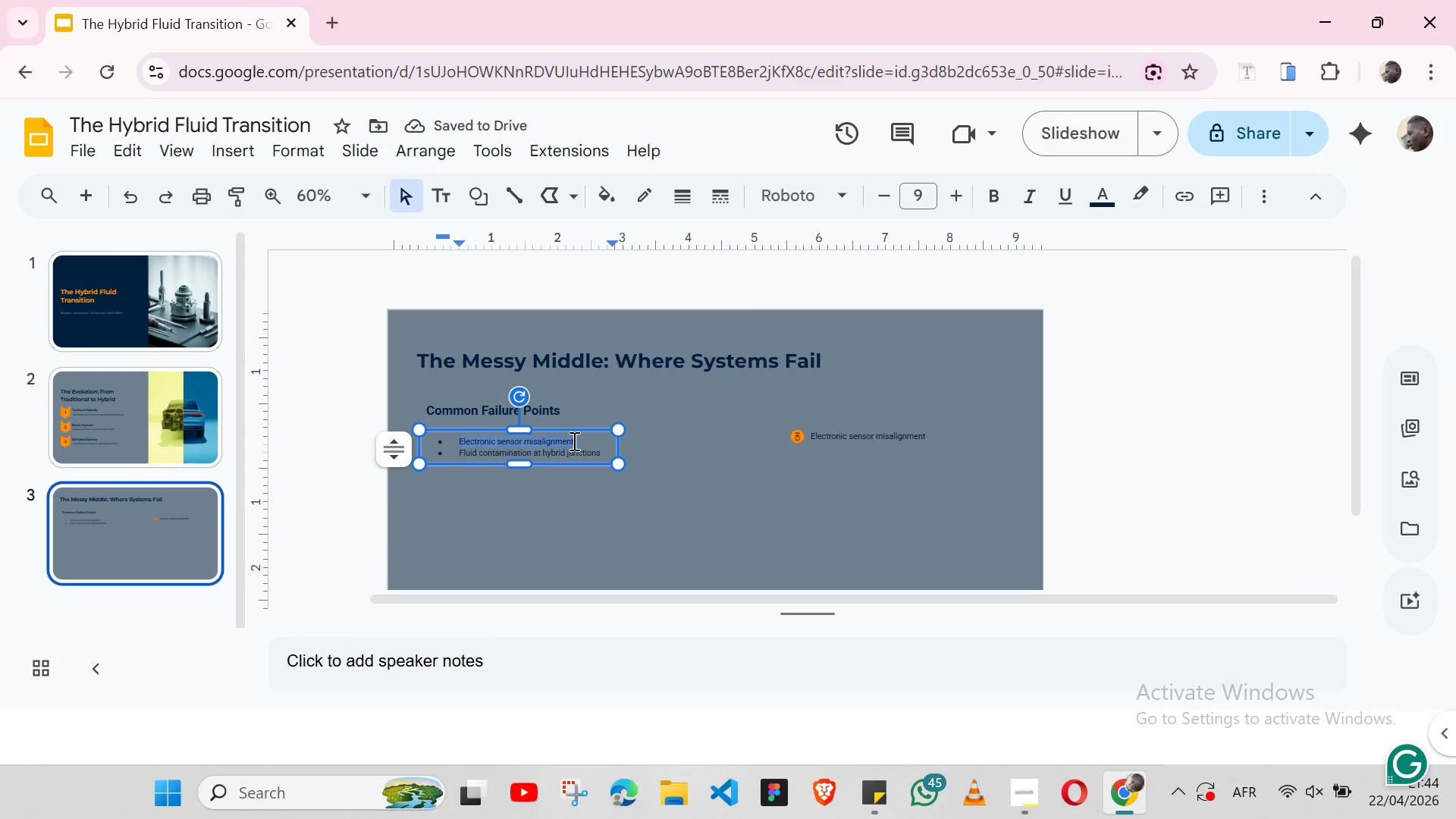 
triple_click([573, 441])
 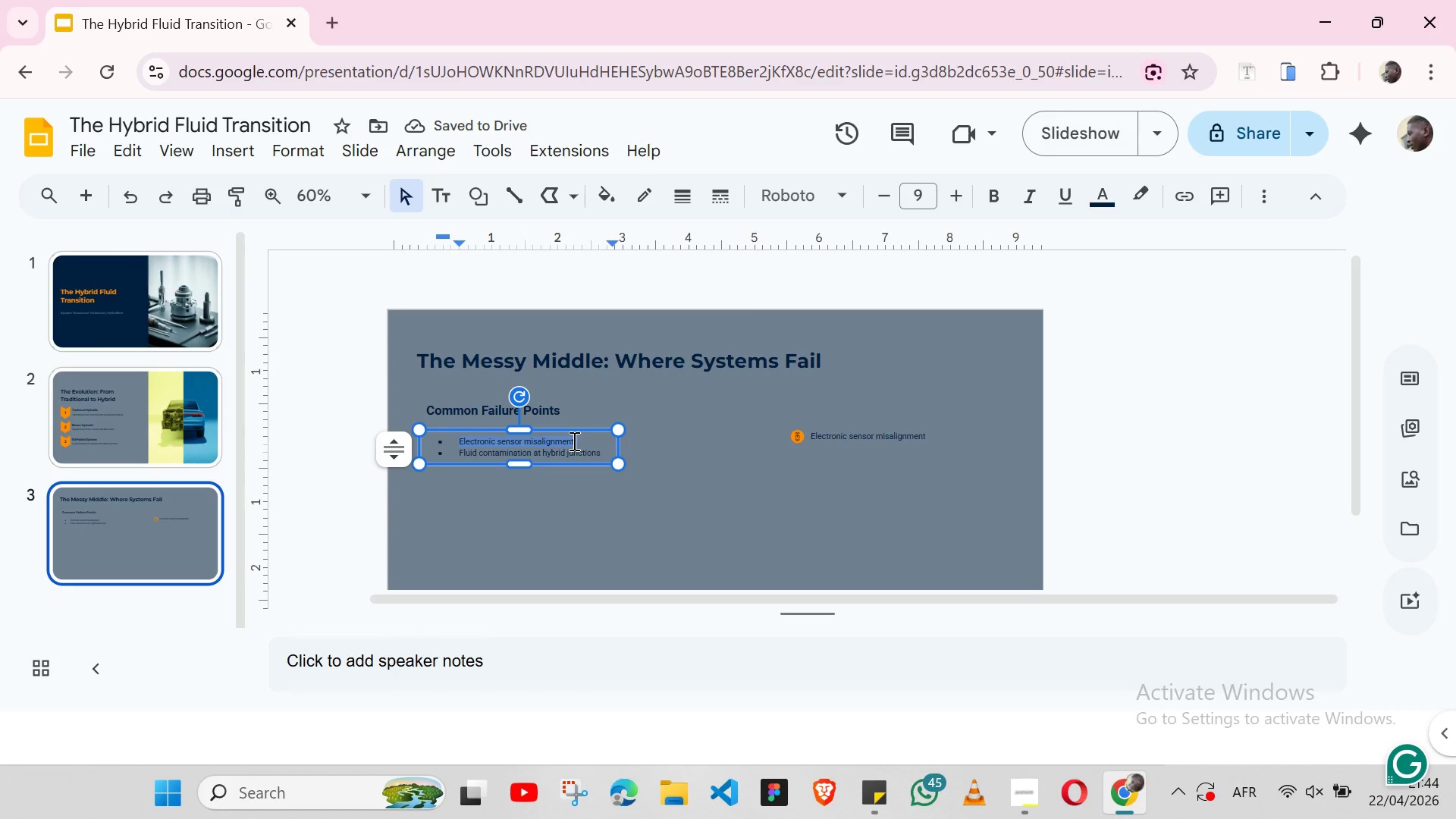 
key(Shift+ArrowDown)
 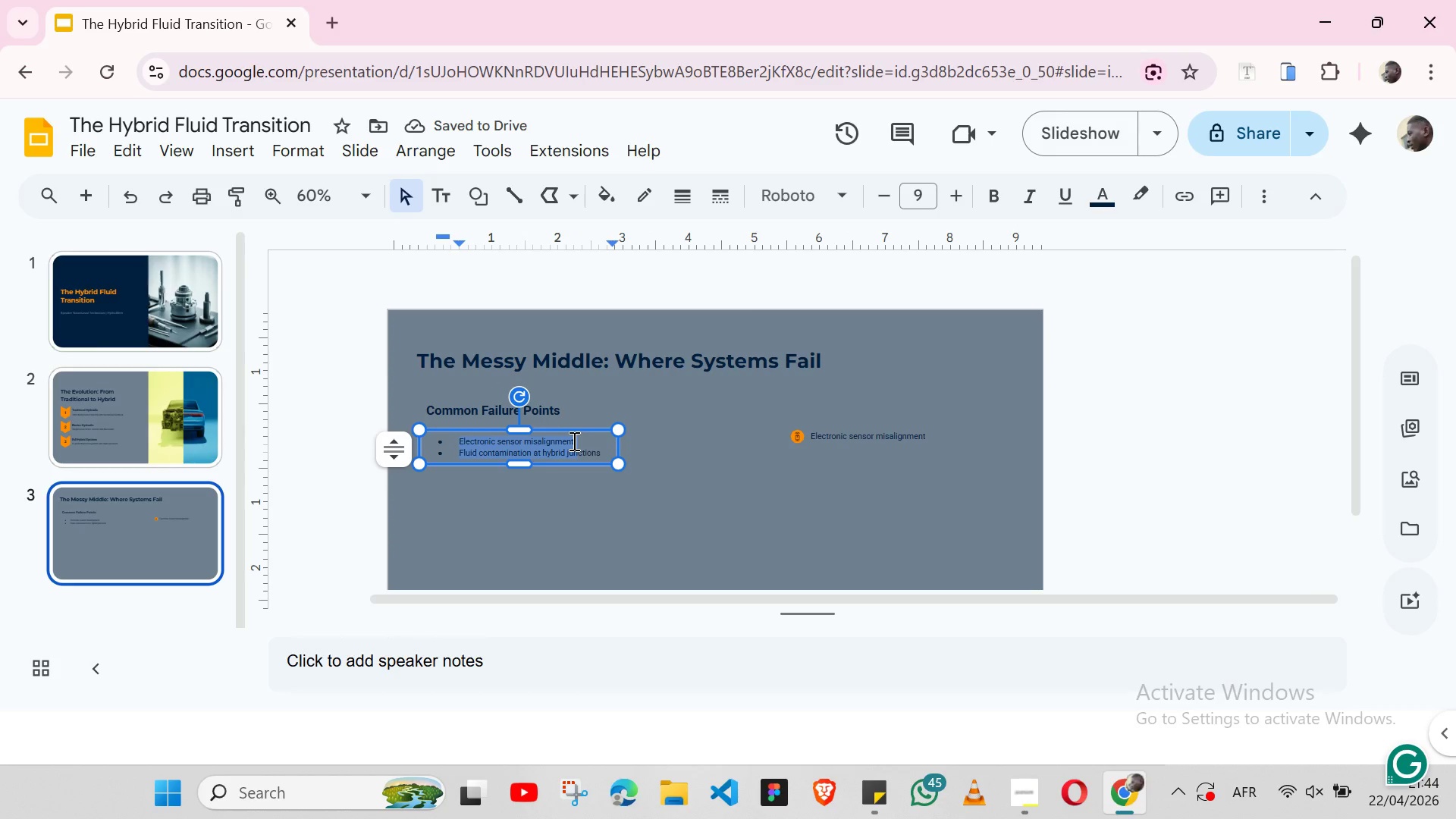 
key(Shift+ArrowDown)
 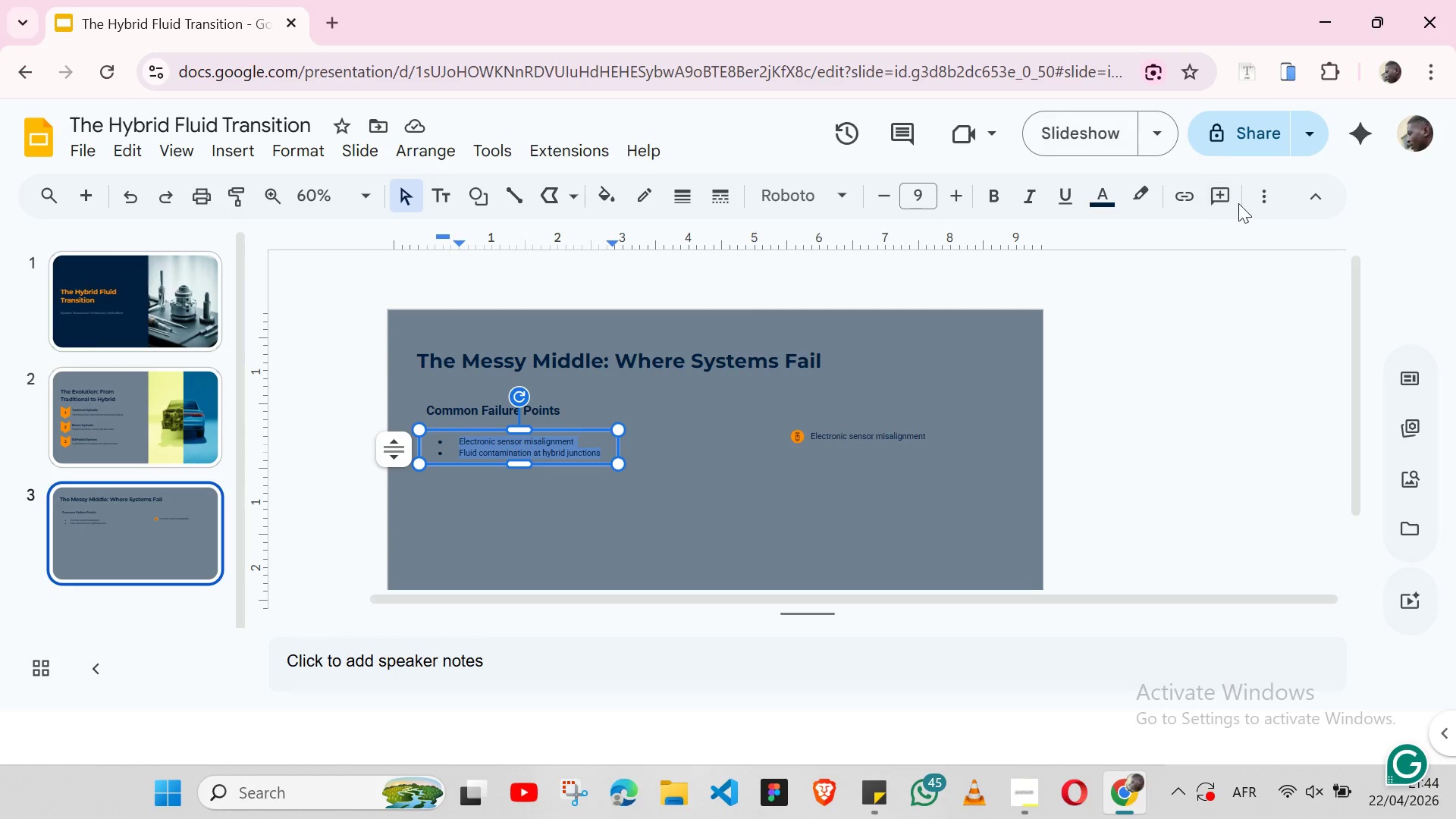 
left_click([1251, 206])
 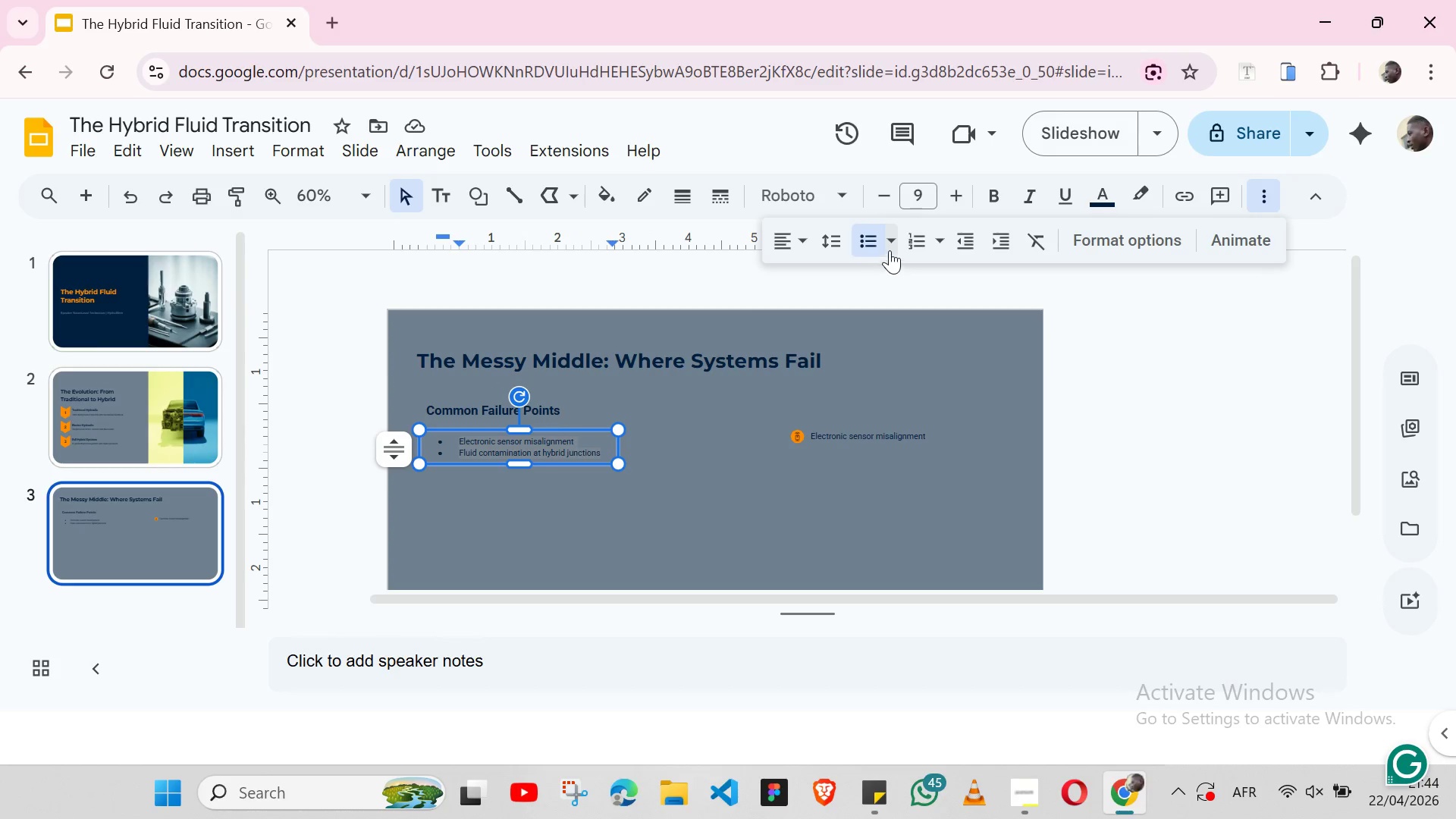 
left_click([893, 245])
 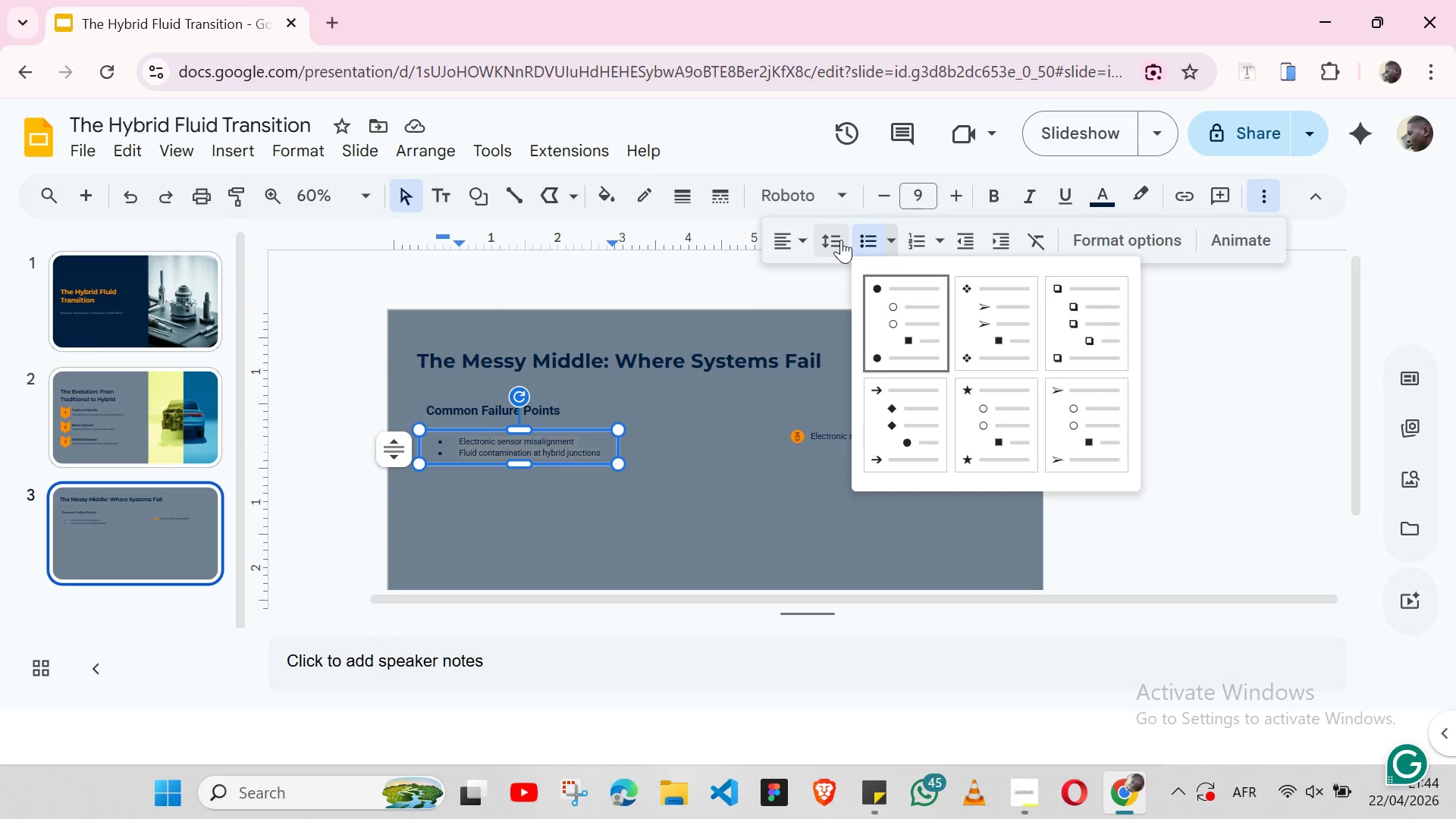 
left_click([841, 240])
 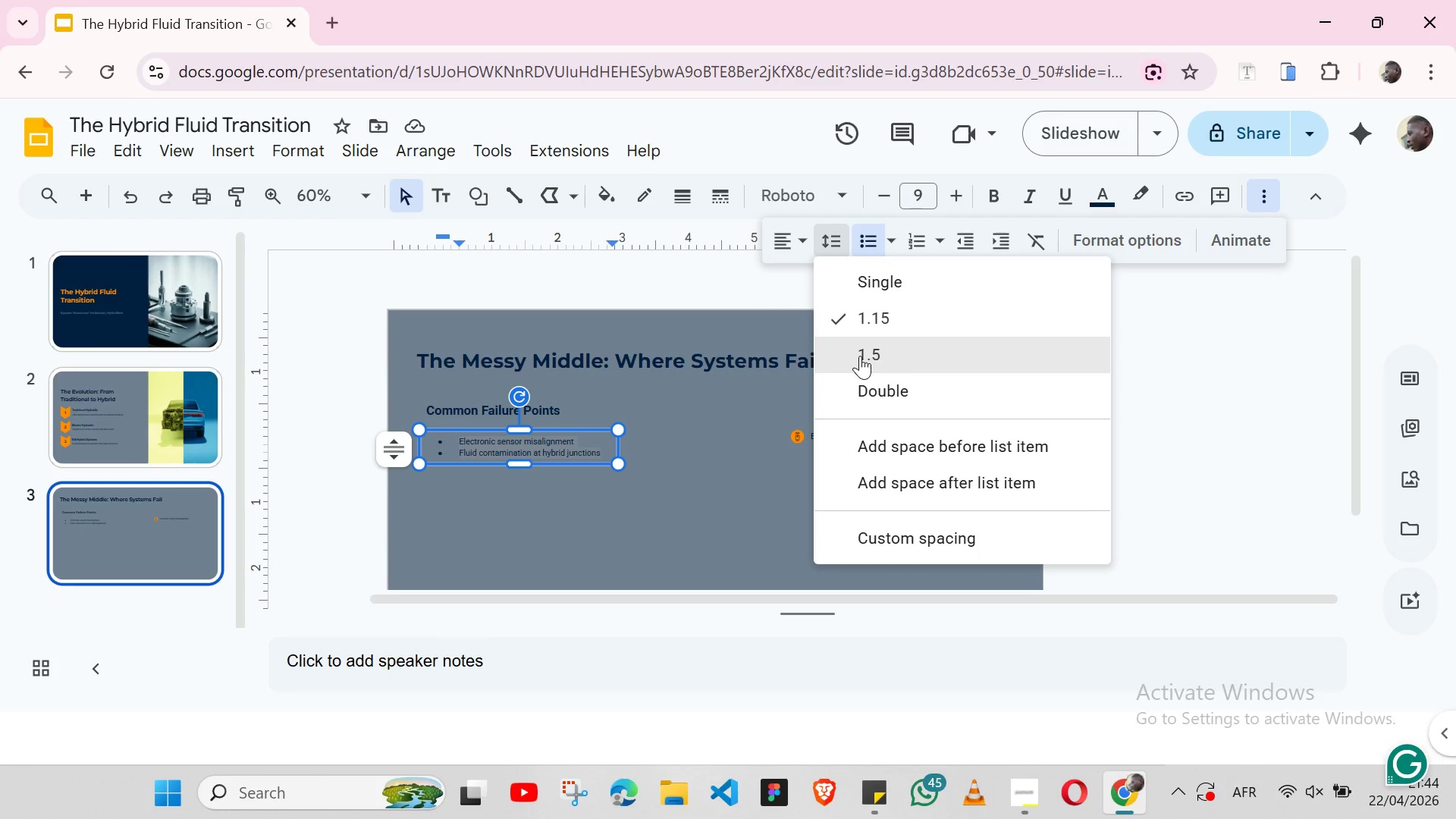 
left_click([860, 356])
 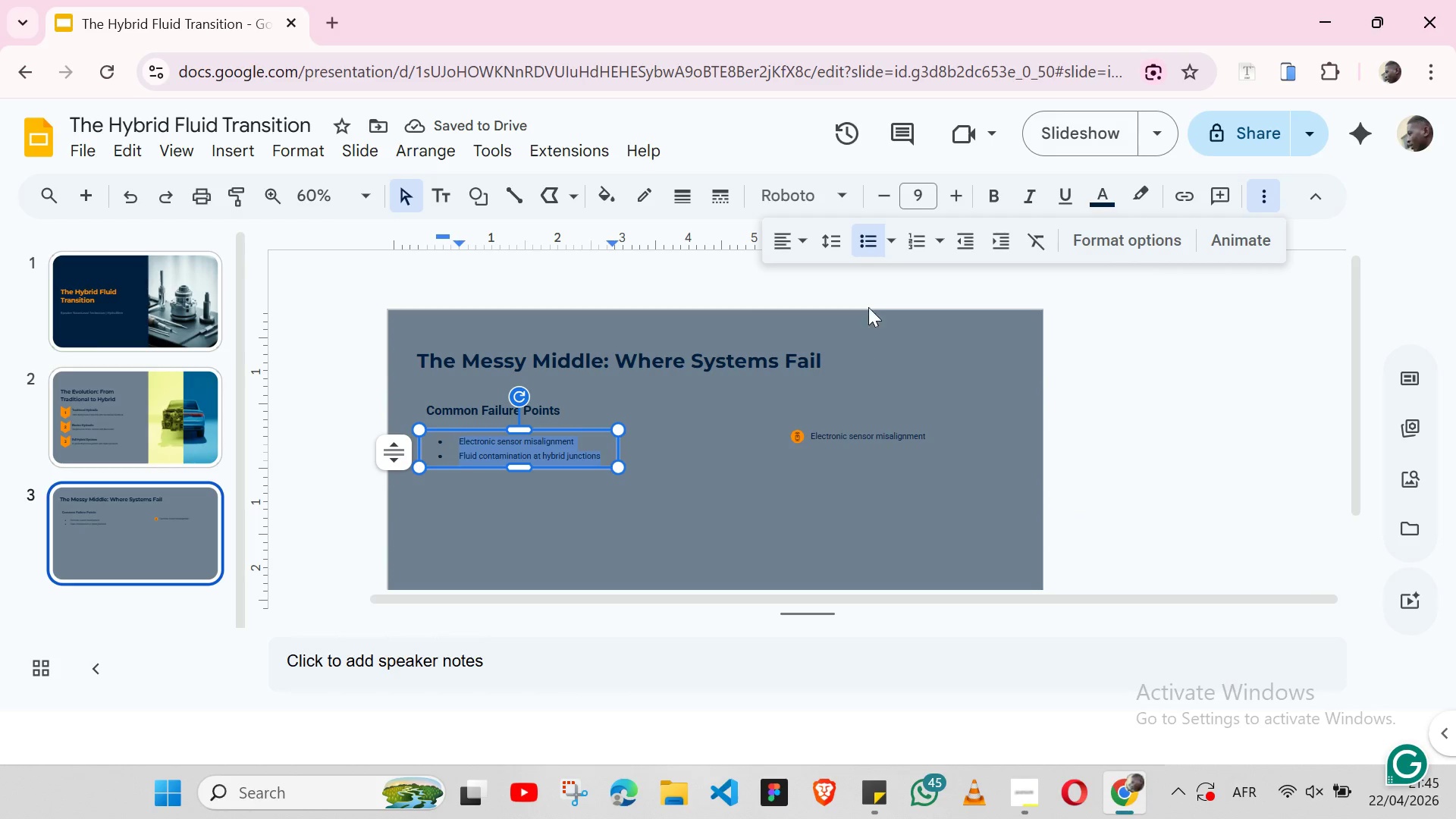 
left_click([878, 245])
 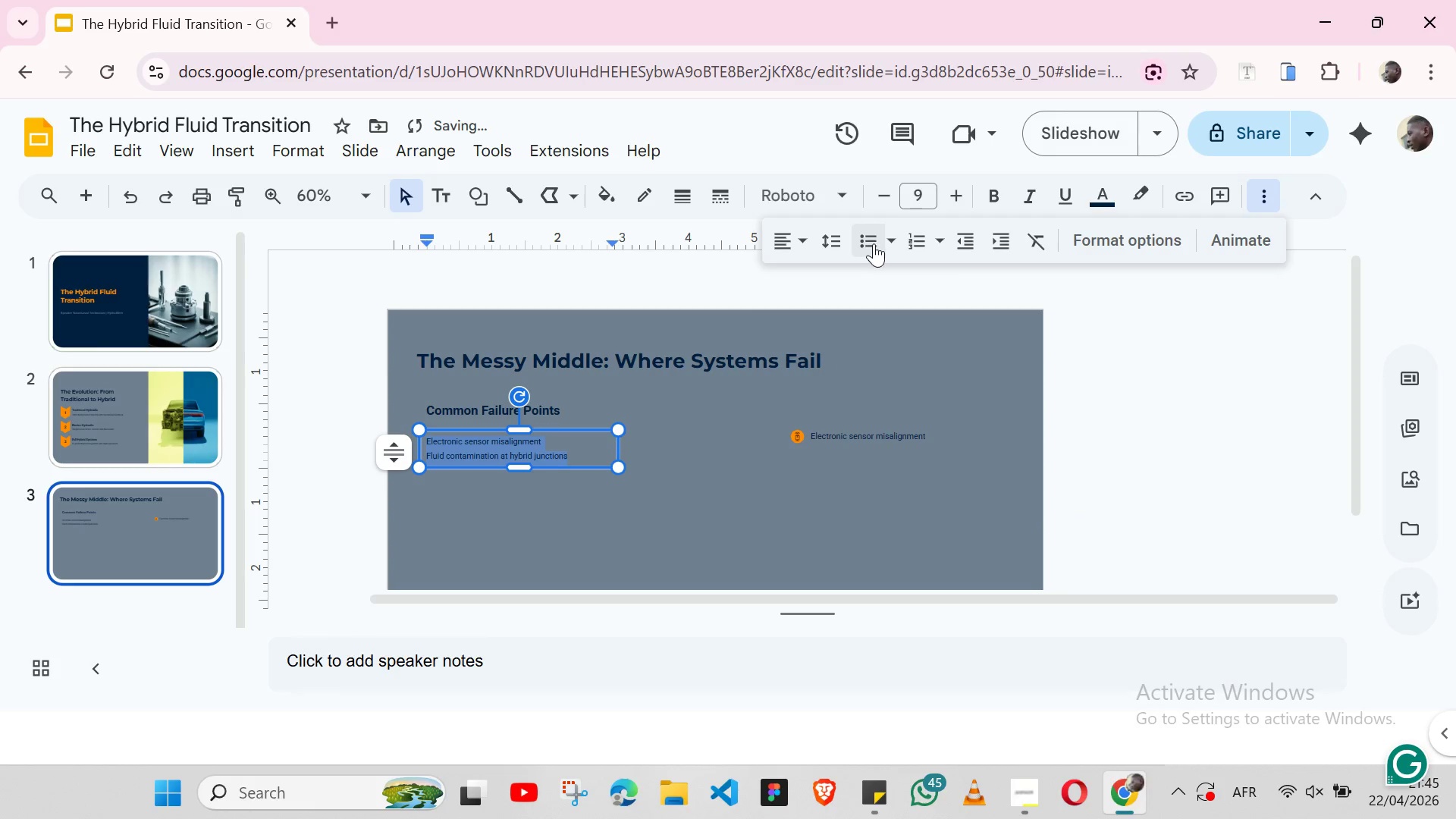 
left_click([878, 243])
 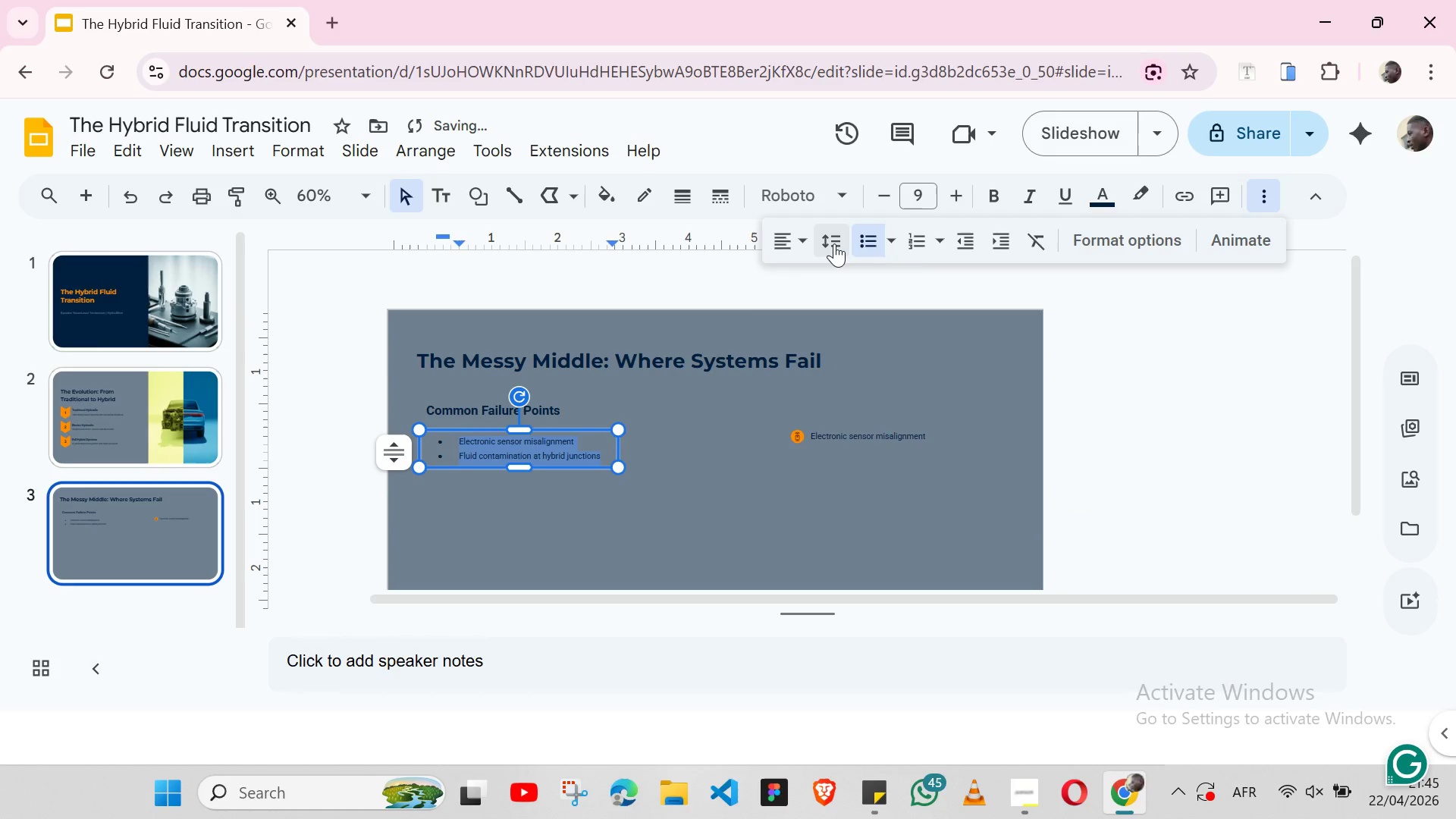 
left_click([834, 243])
 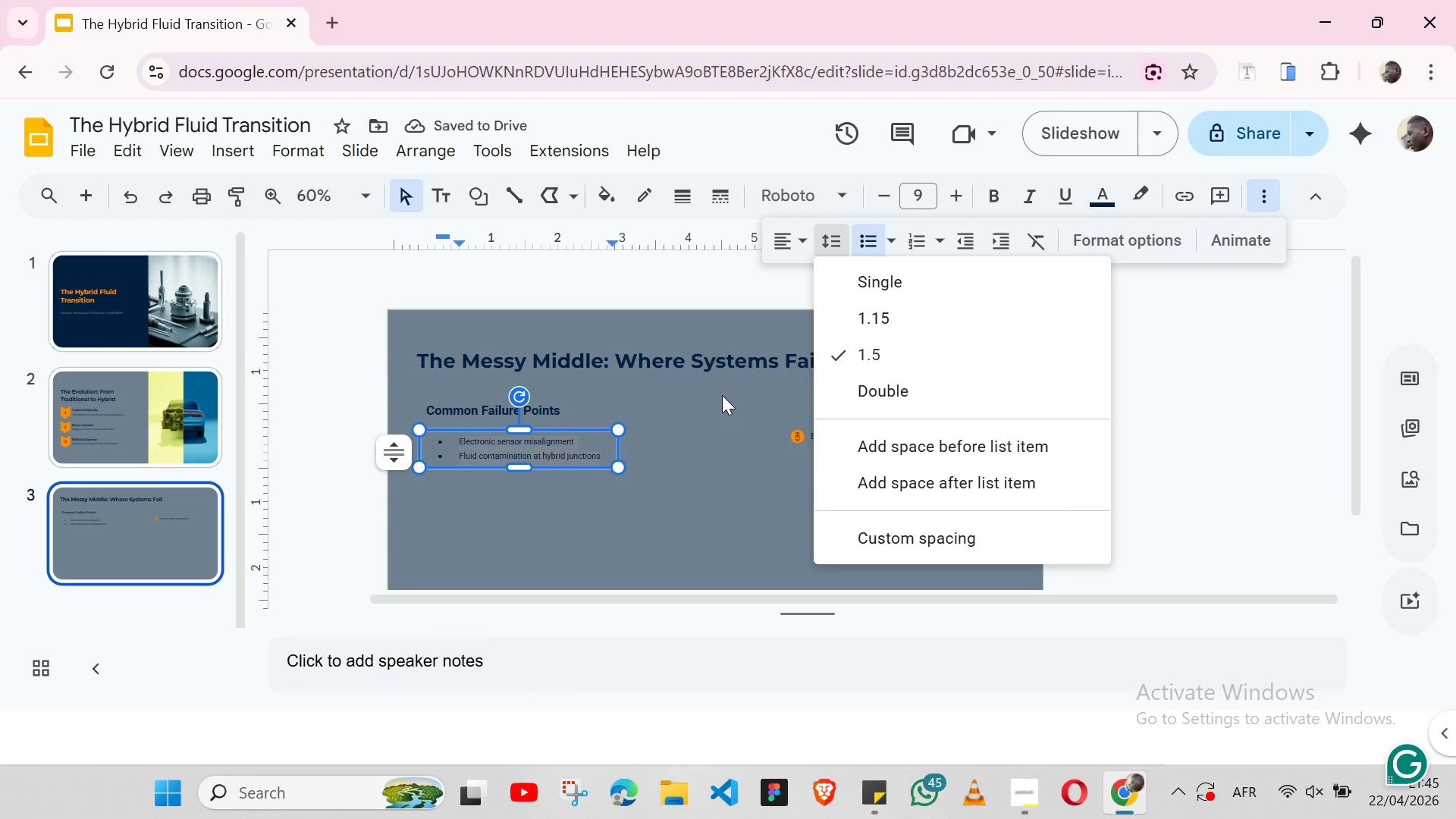 
key(Control+Z)
 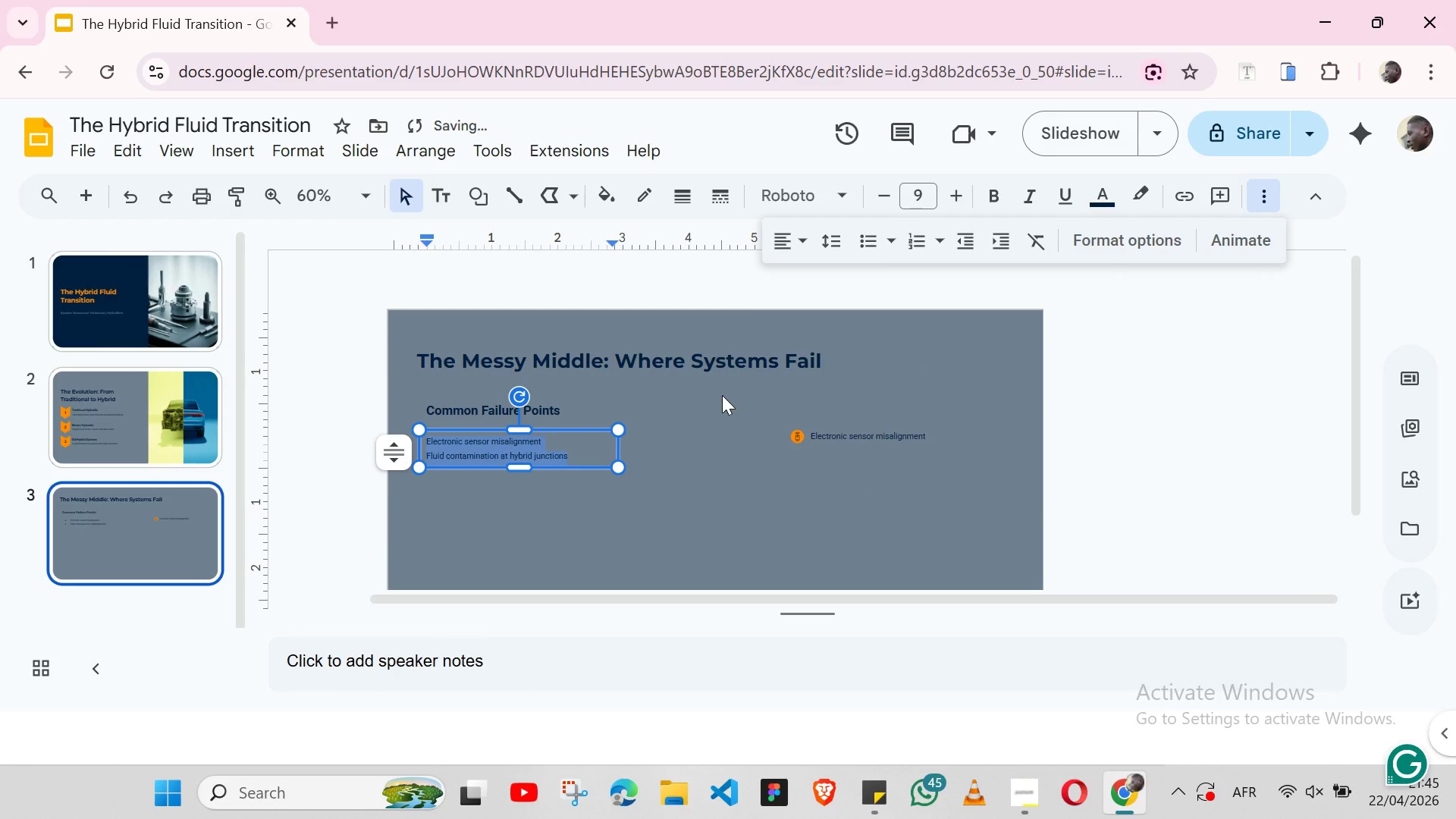 
key(Control+Z)
 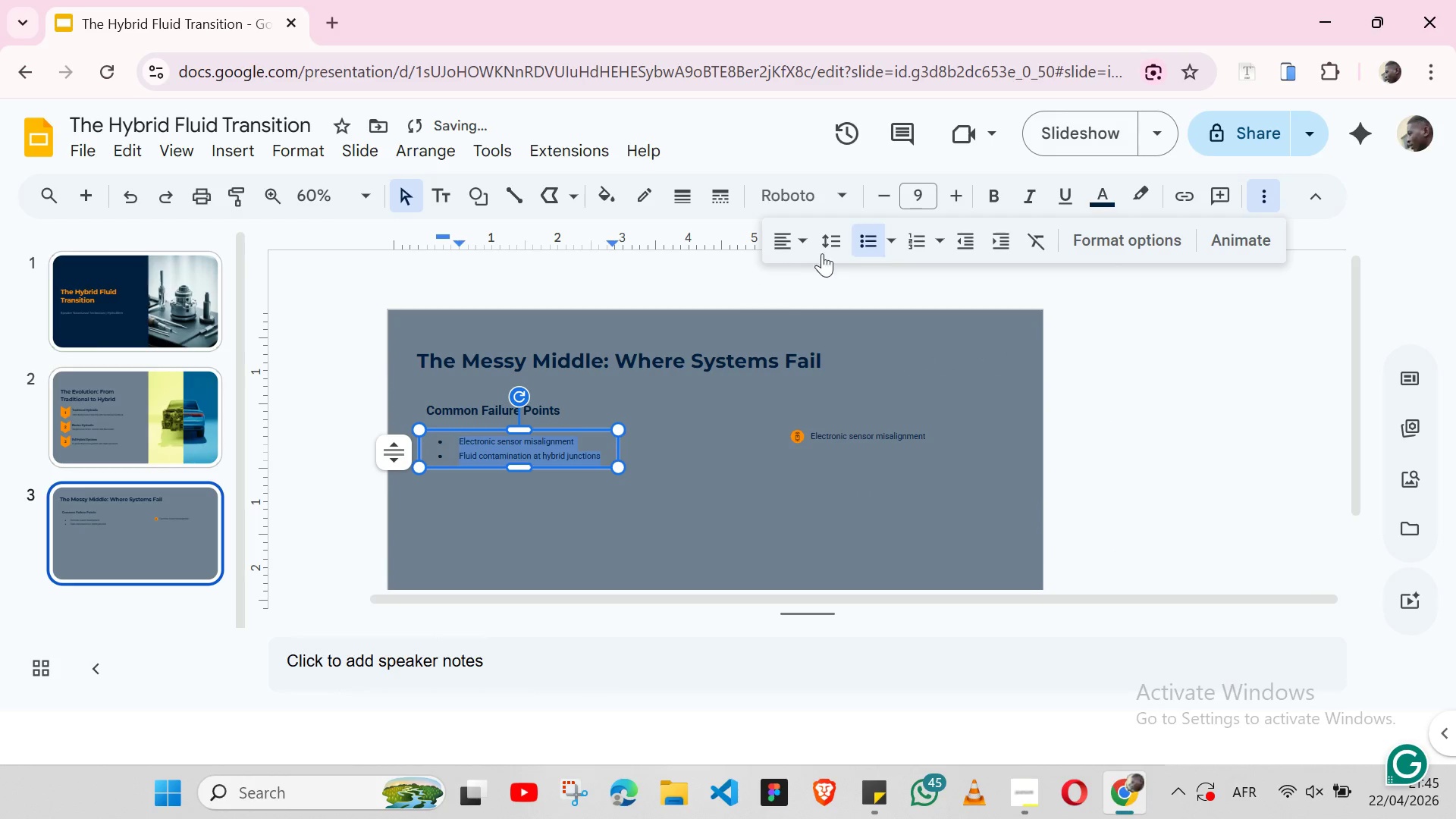 
left_click([832, 251])
 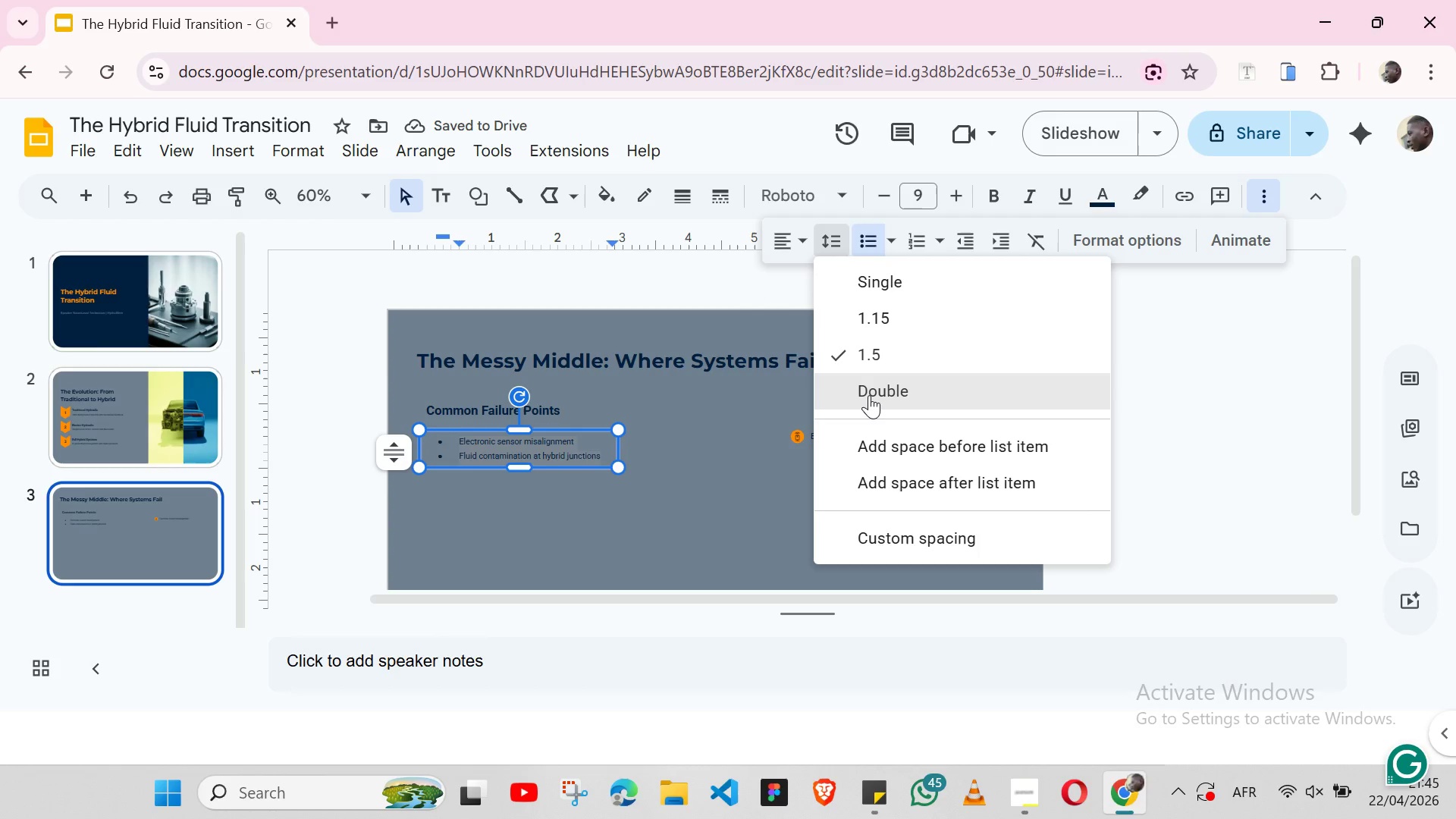 
left_click([869, 395])
 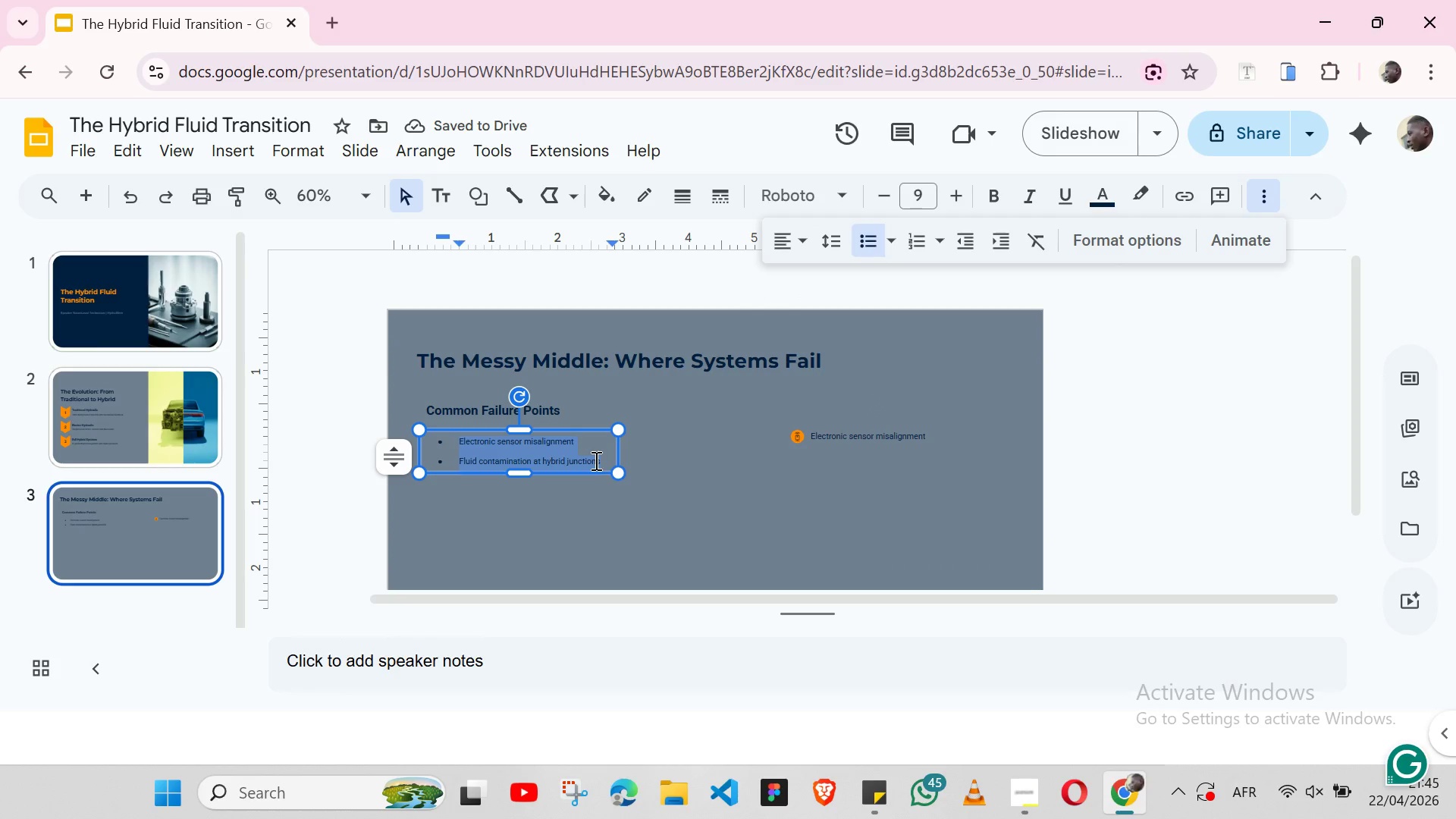 
left_click([604, 460])
 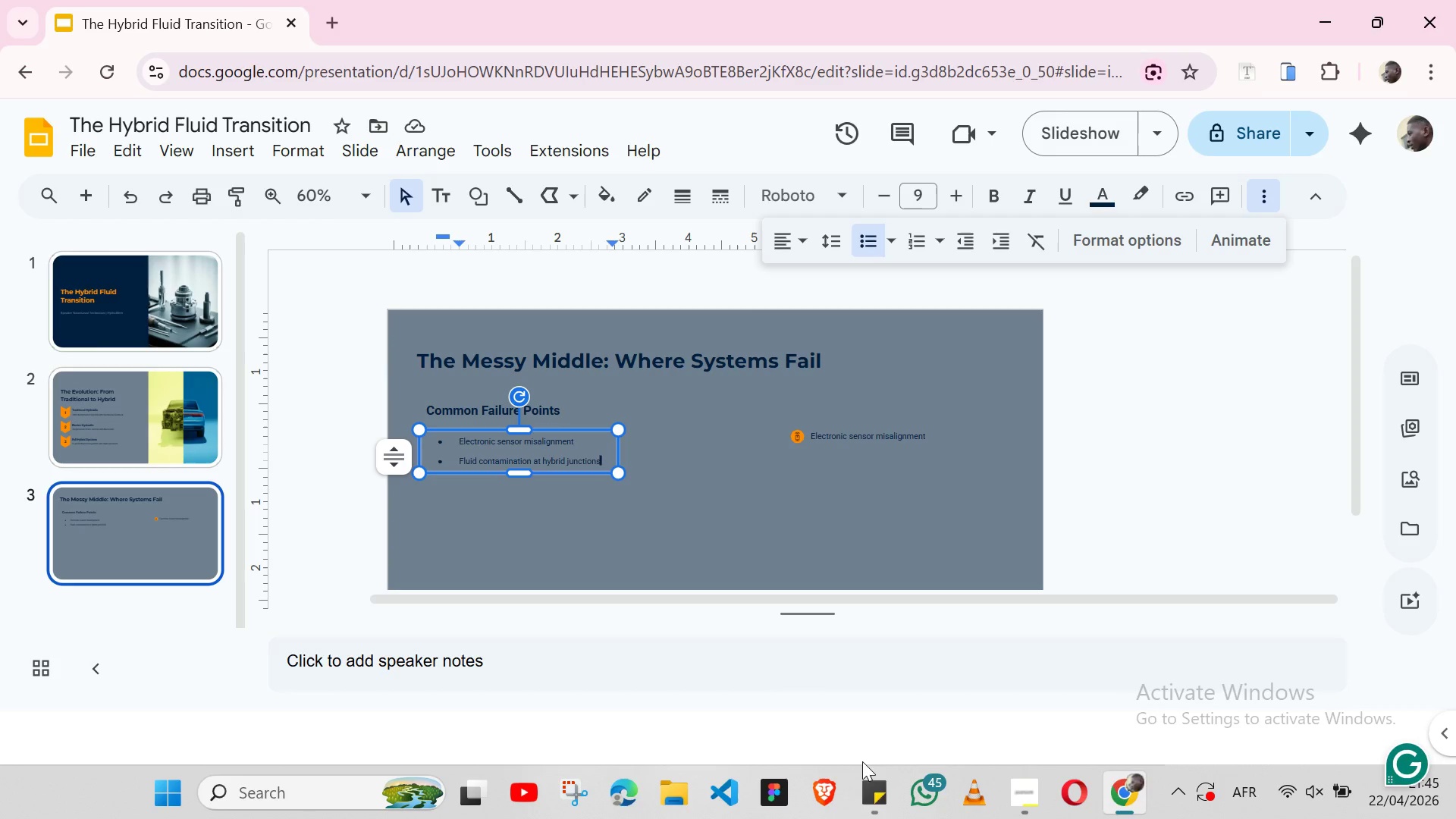 
left_click([870, 794])
 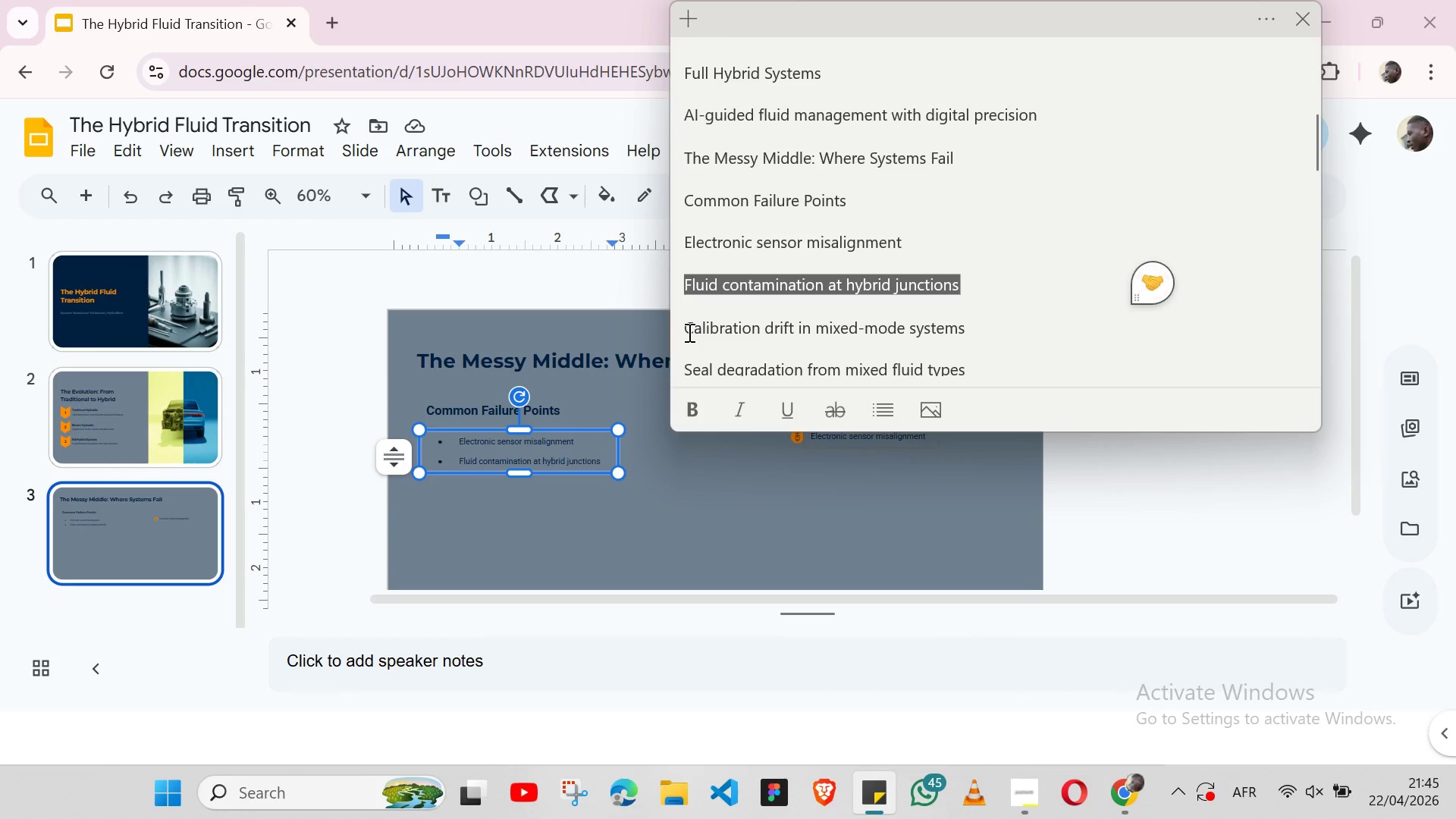 
left_click_drag(start_coordinate=[688, 332], to_coordinate=[974, 336])
 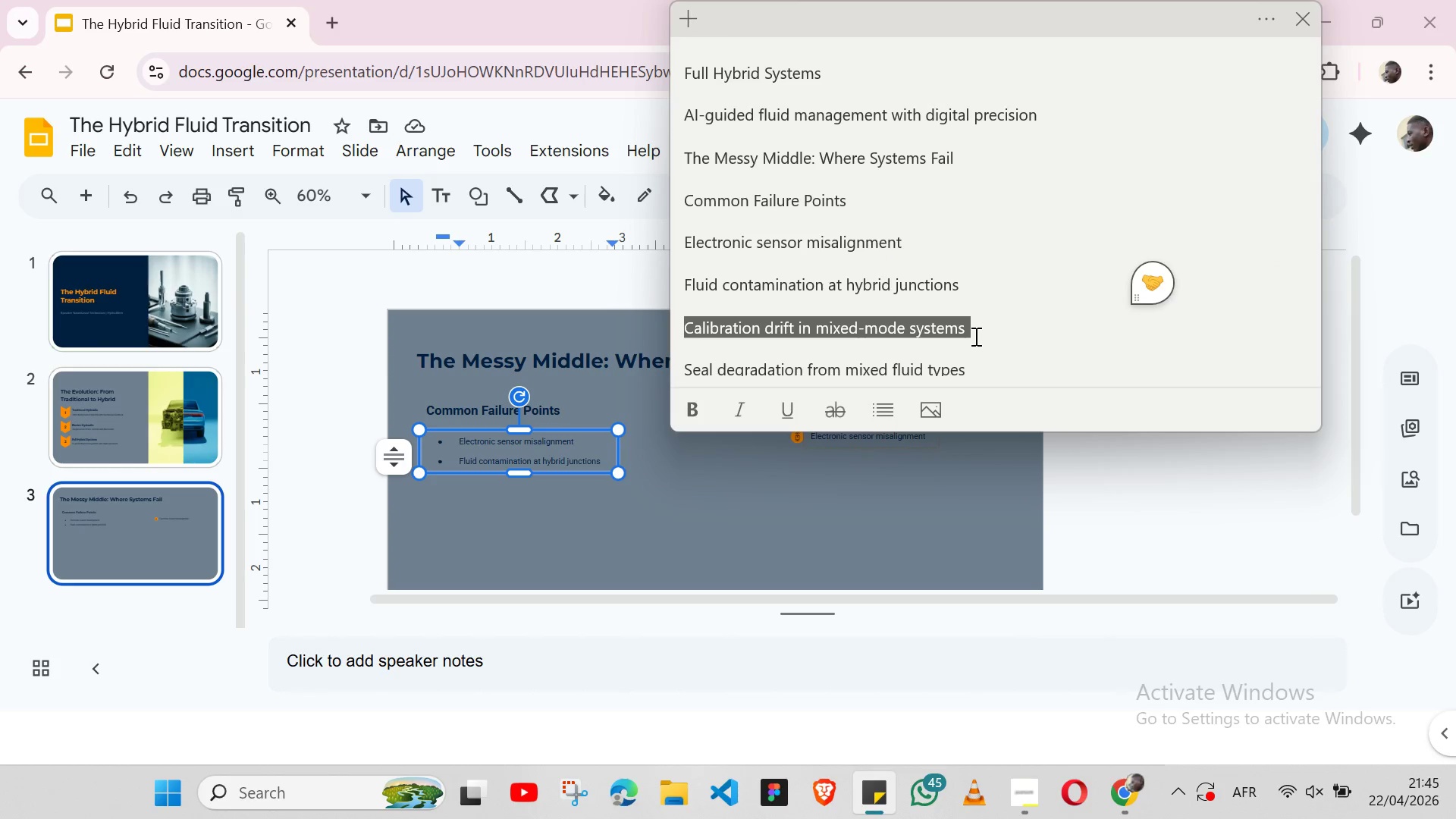 
key(Shift+ShiftLeft)
 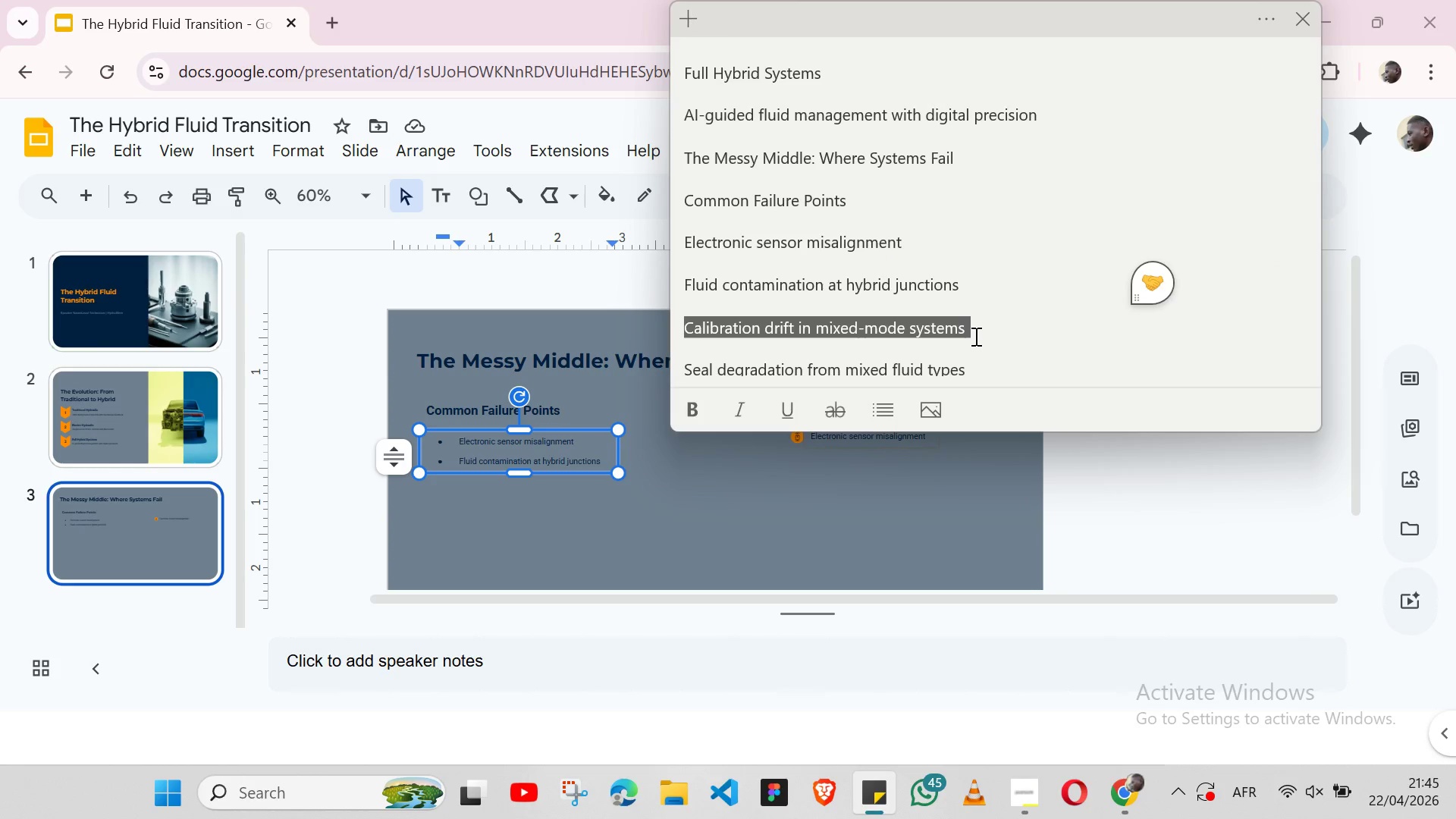 
key(Shift+ArrowLeft)
 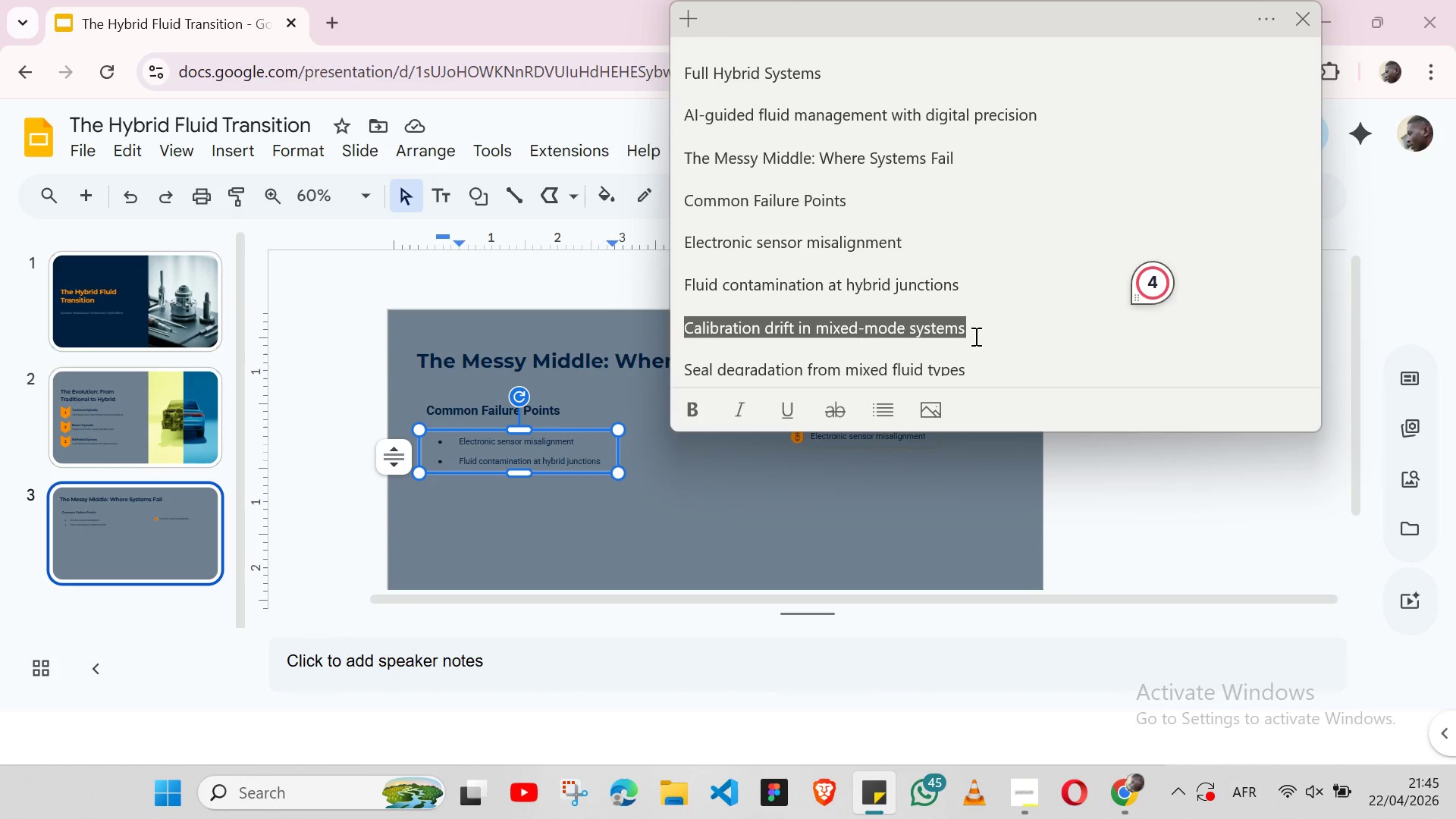 
key(Control+C)
 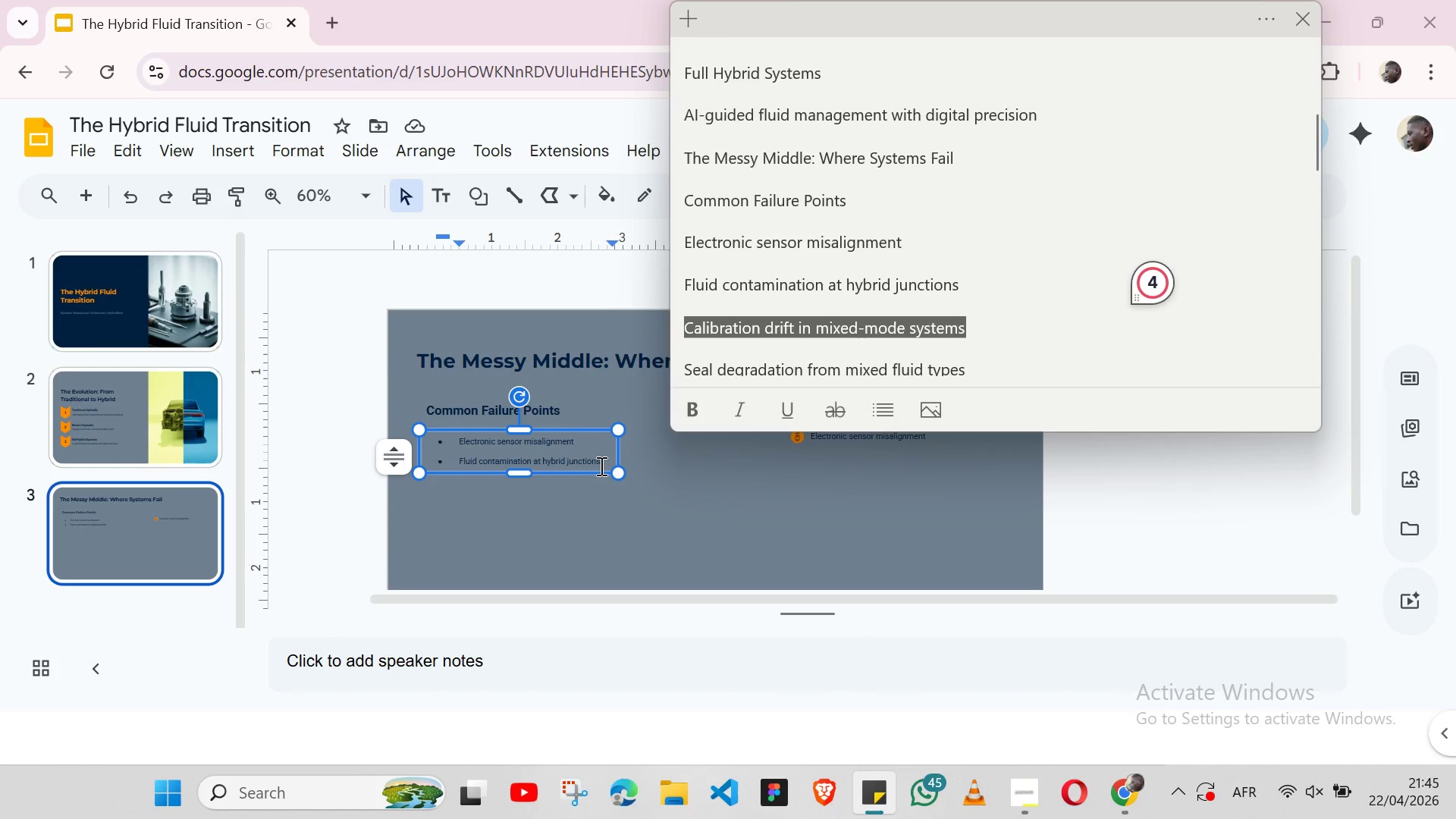 
left_click([600, 466])
 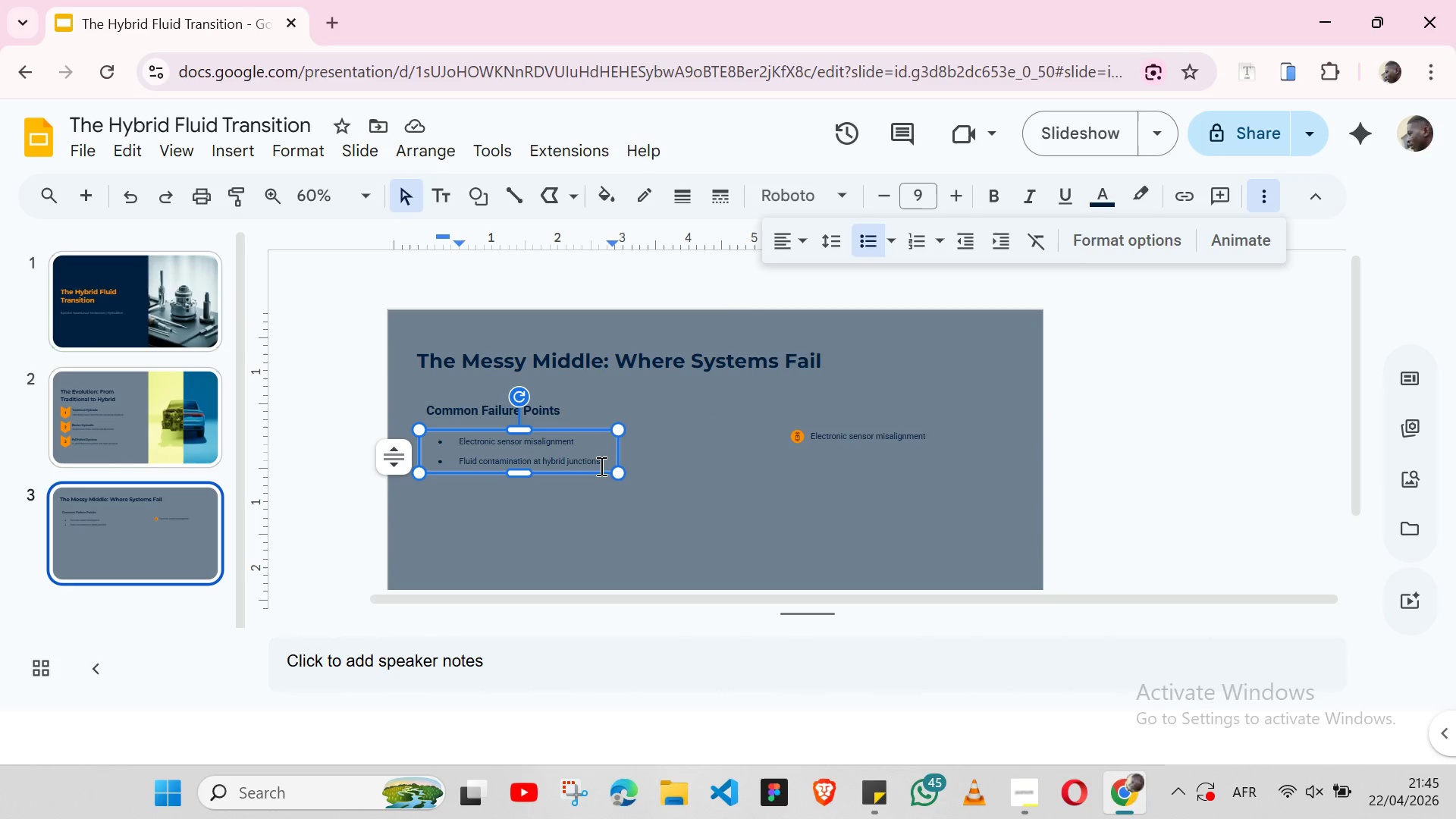 
key(Enter)
 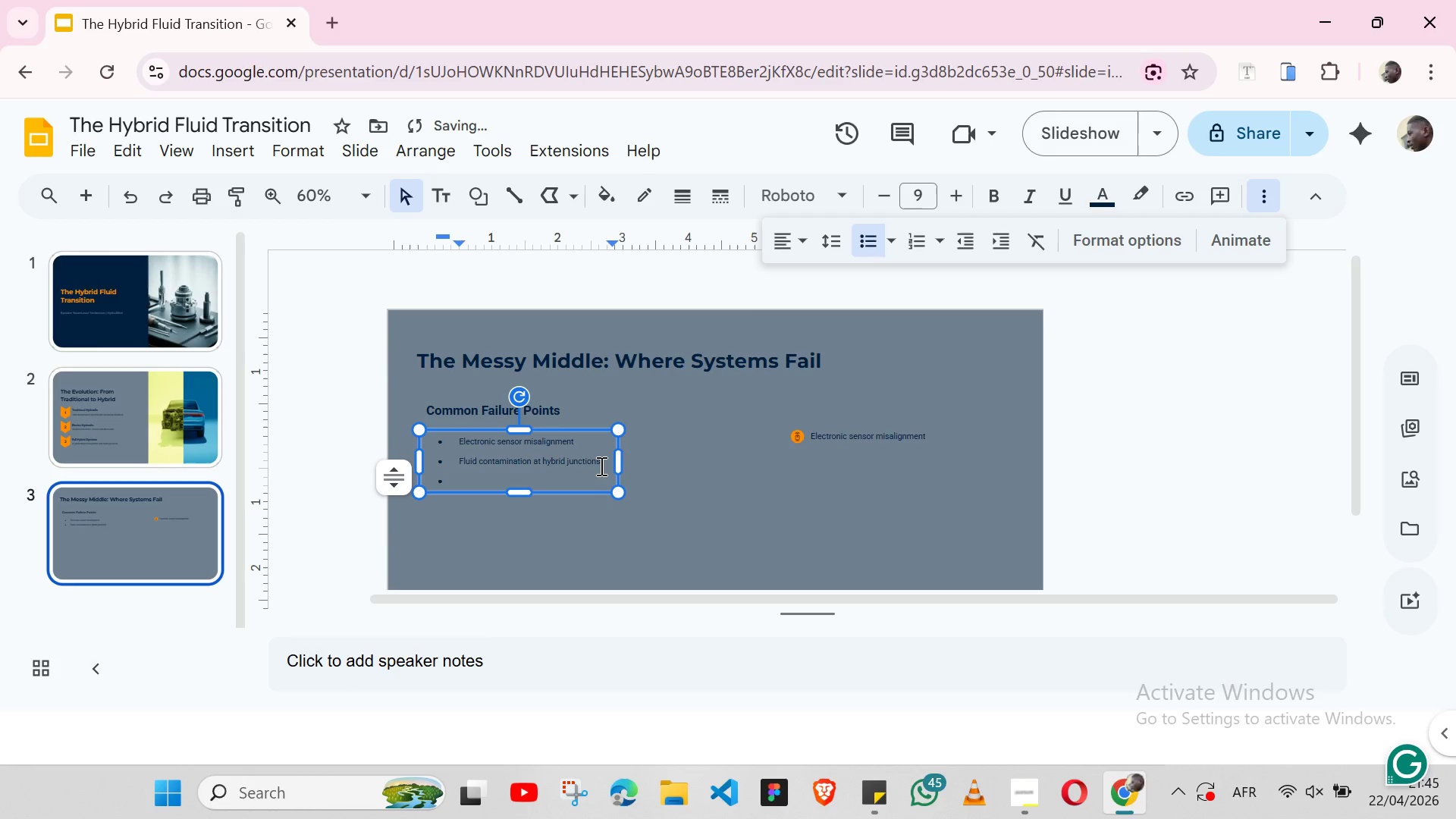 
key(Control+ControlLeft)
 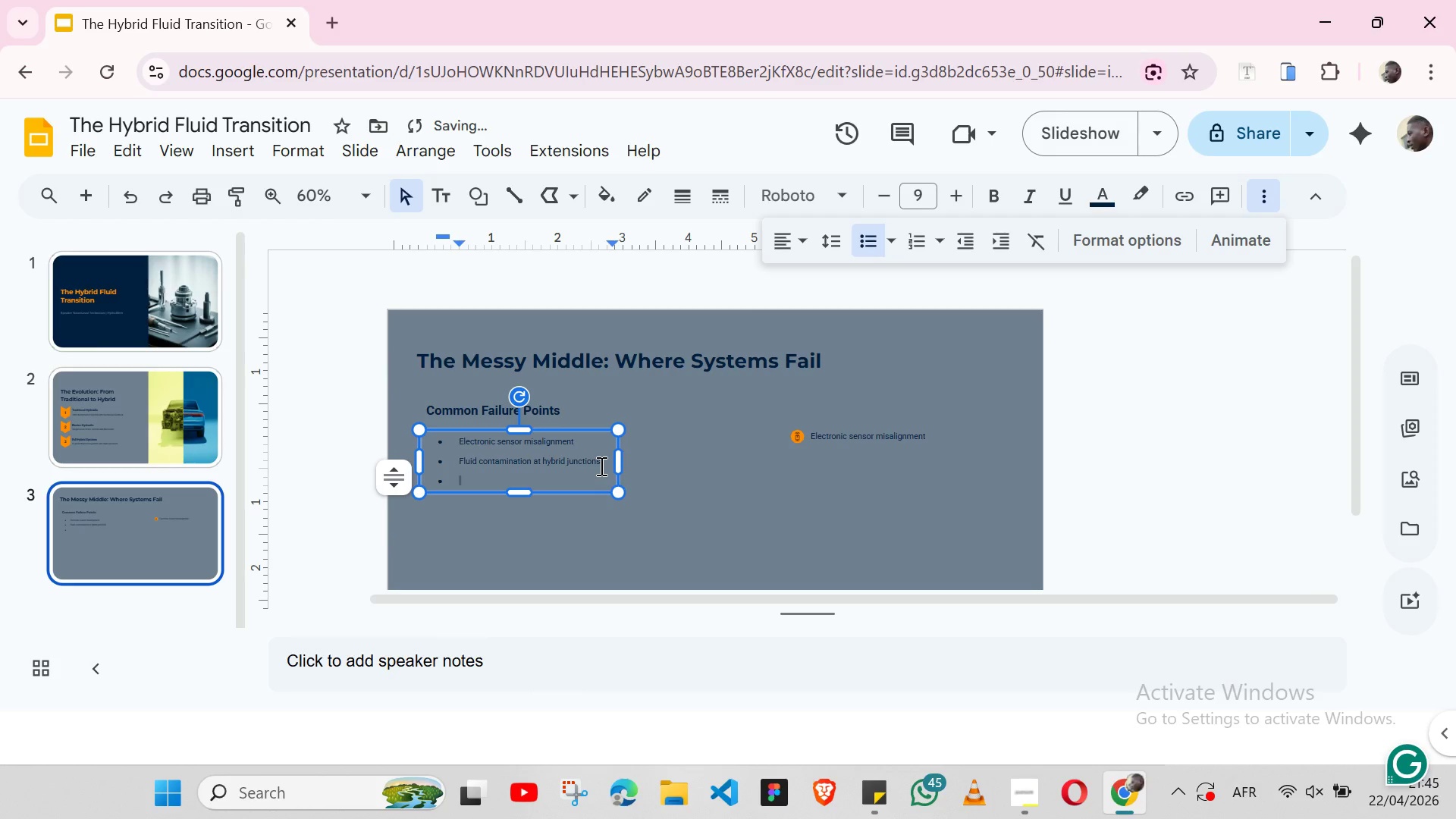 
key(Control+V)
 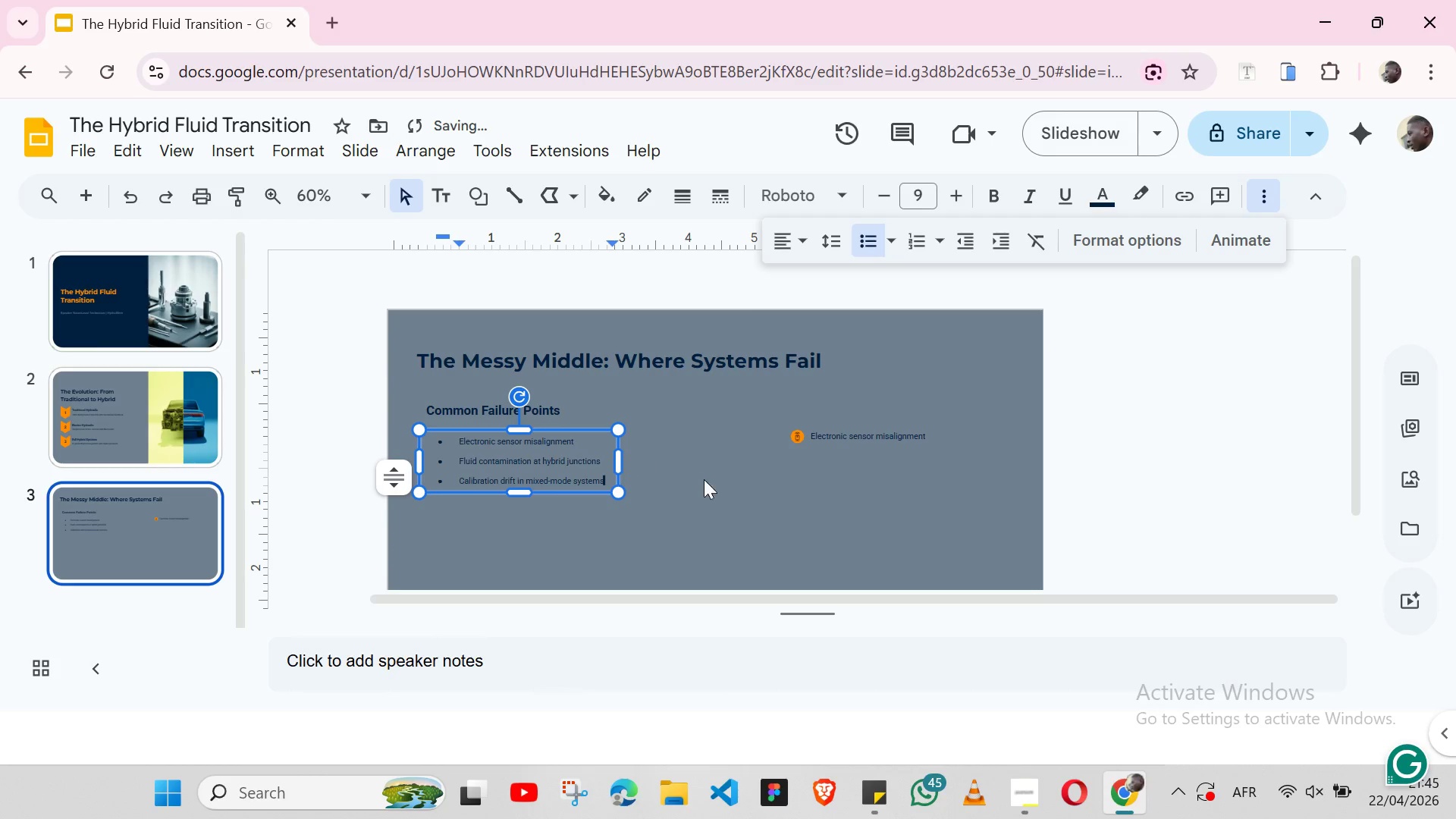 
key(Alt+Tab)
 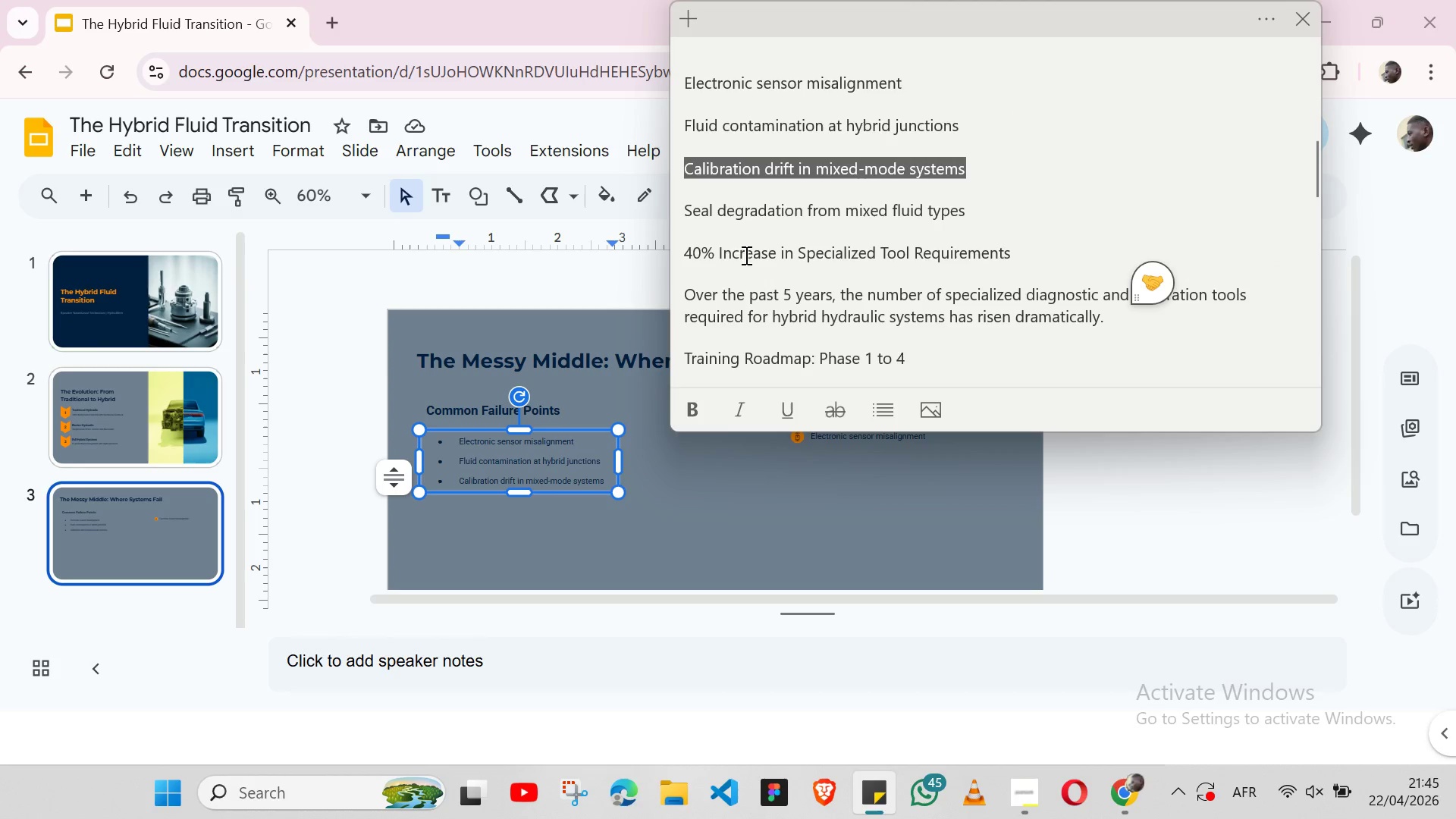 
wait(5.3)
 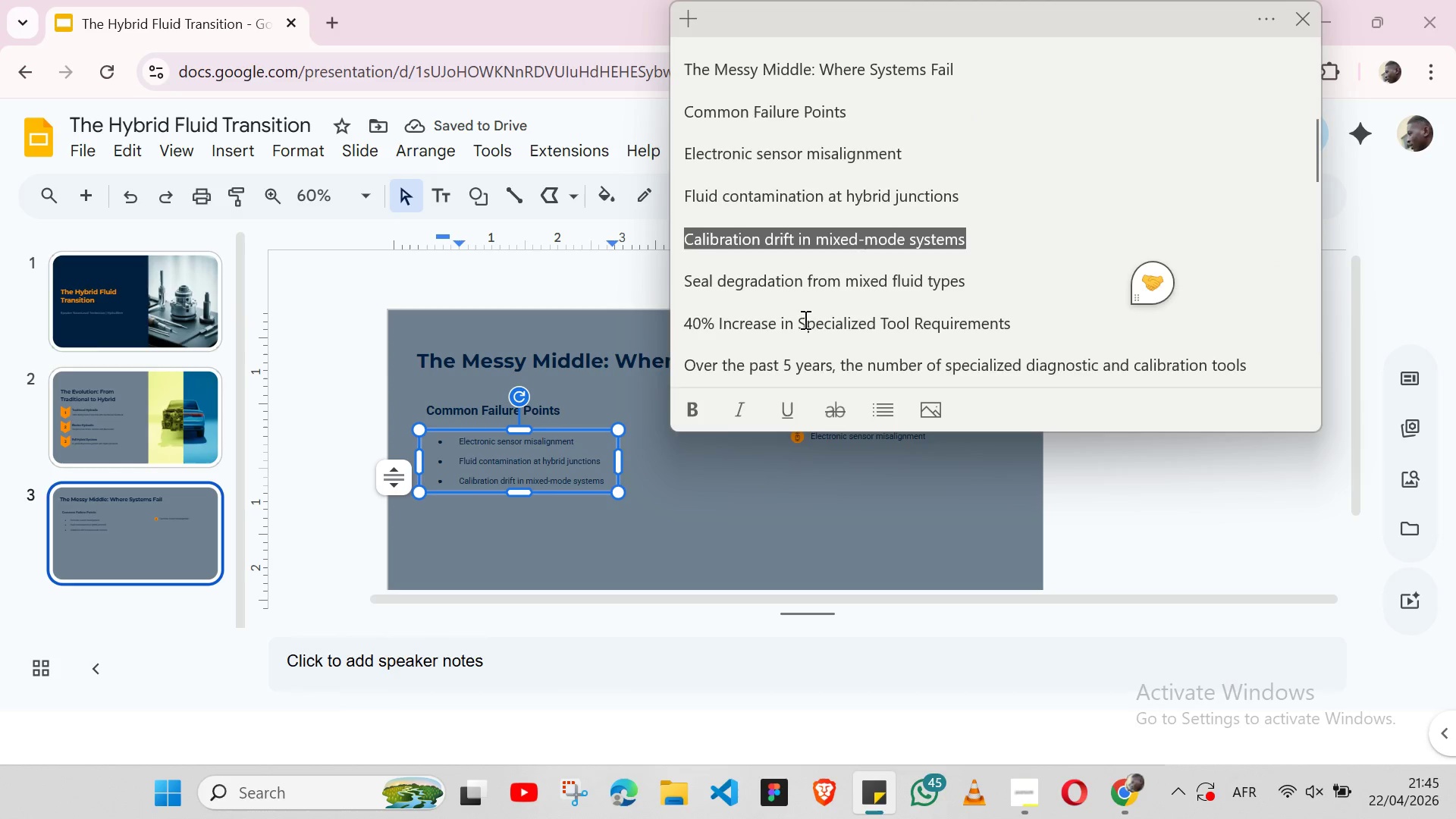 
left_click_drag(start_coordinate=[685, 252], to_coordinate=[1006, 254])
 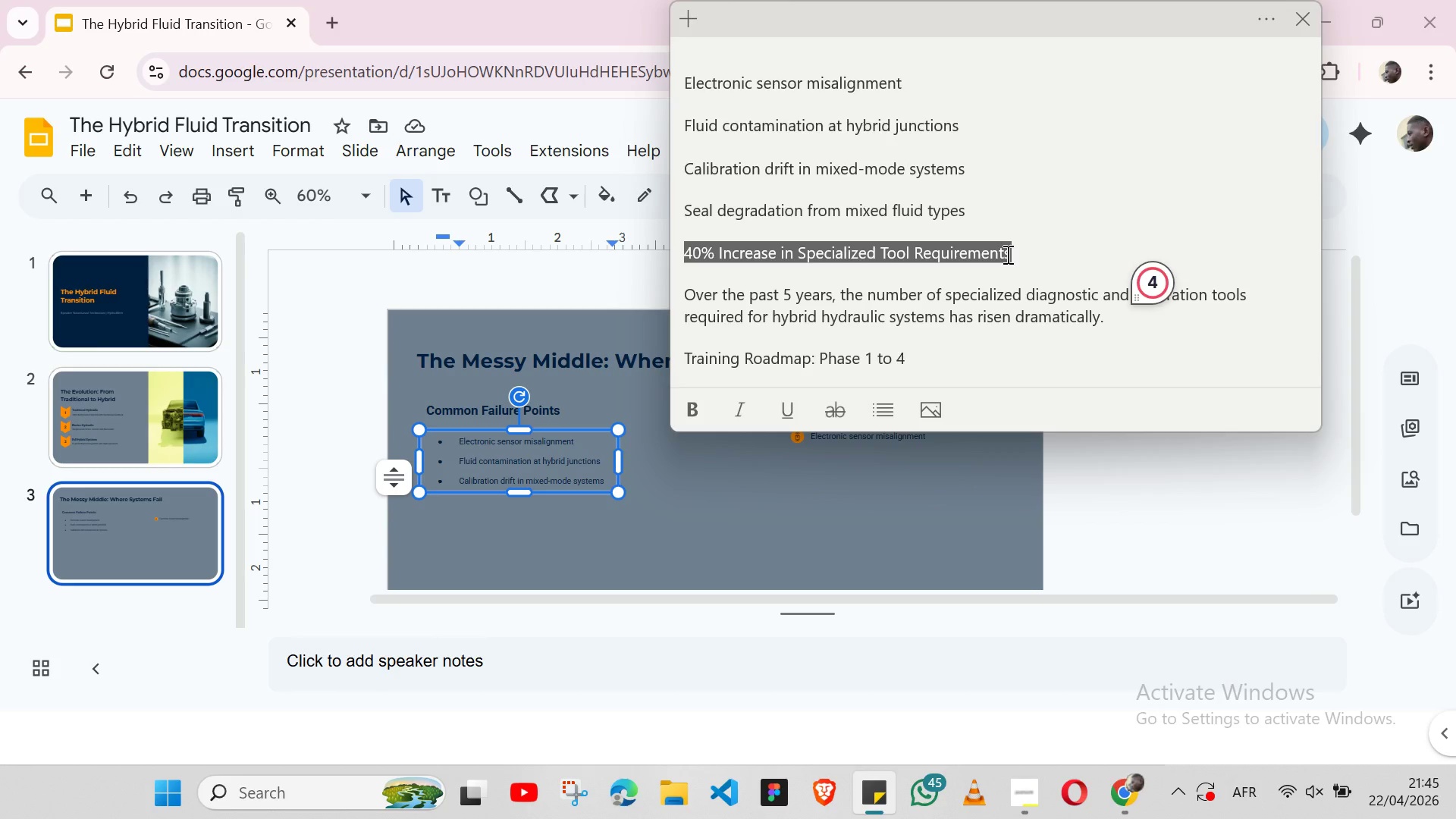 
key(Control+C)
 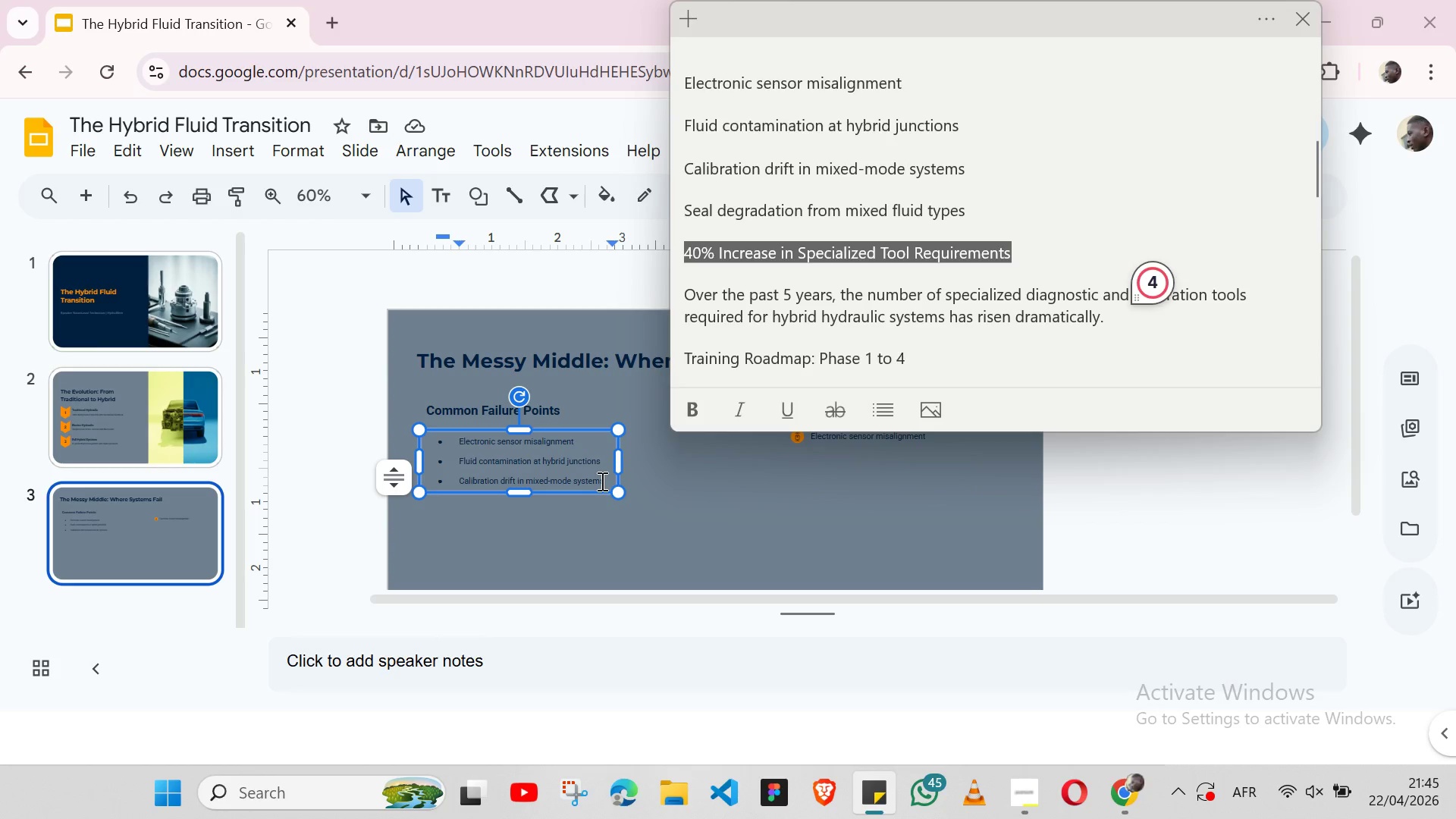 
left_click([602, 479])
 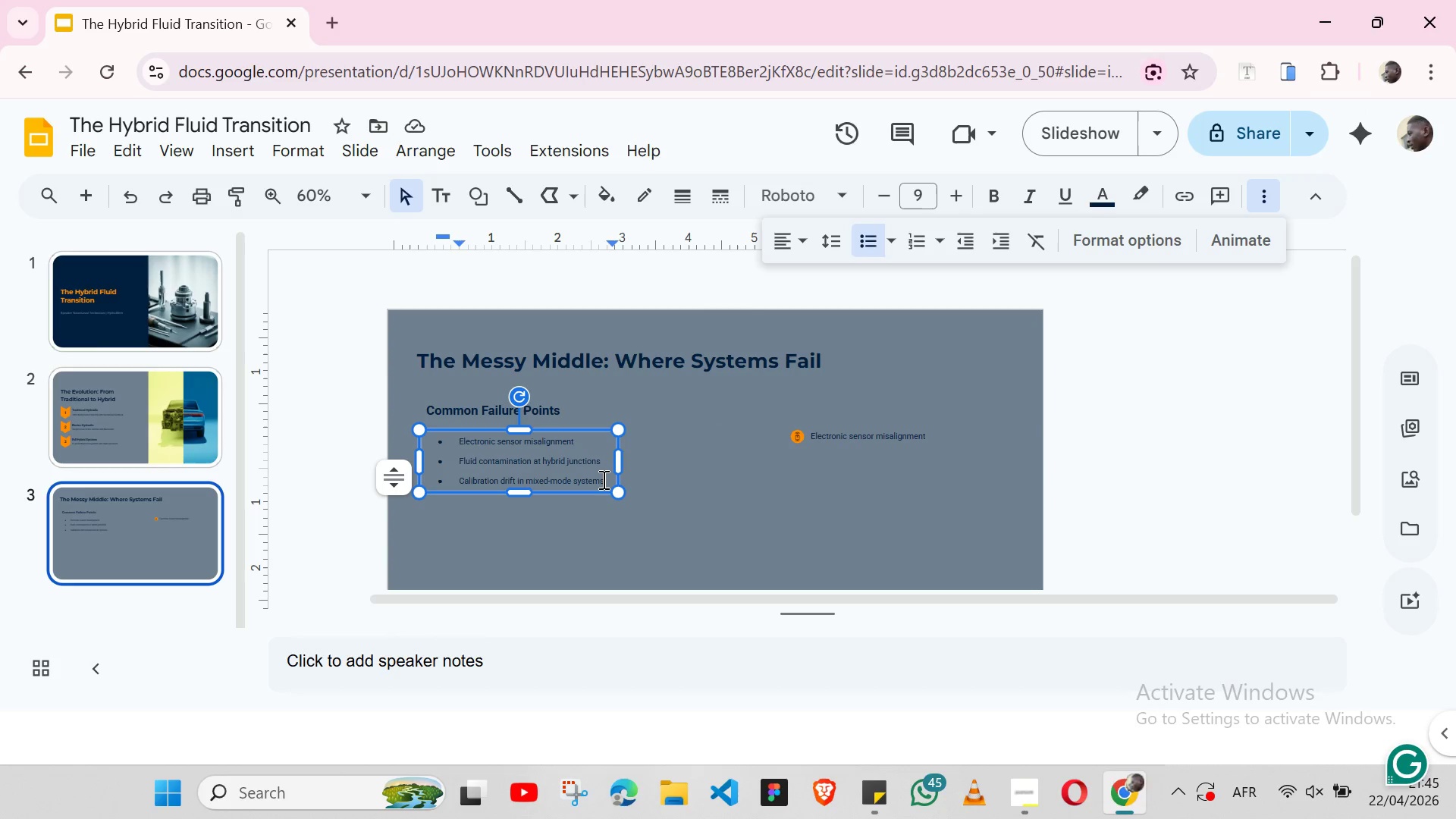 
key(Enter)
 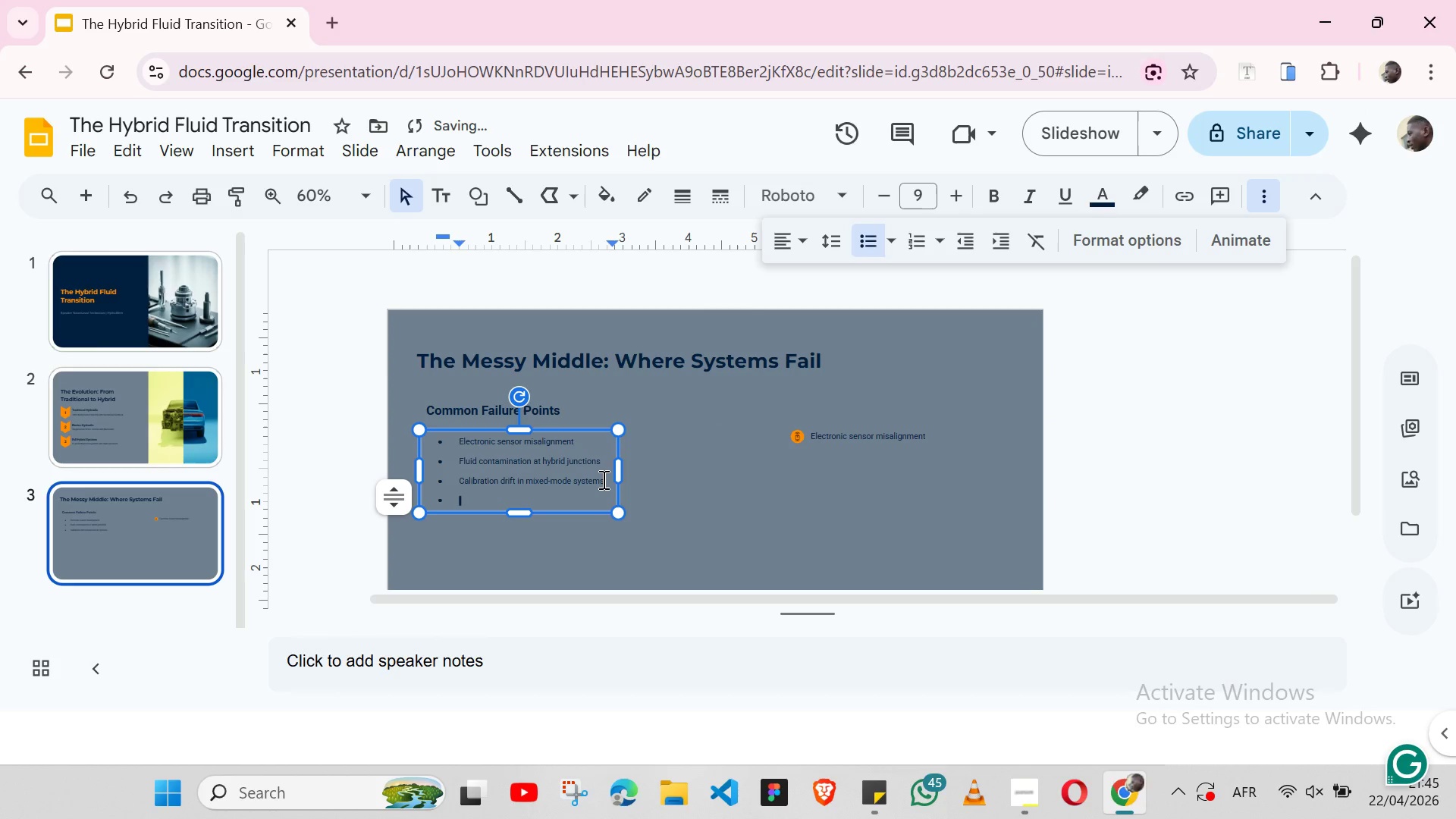 
key(Control+V)
 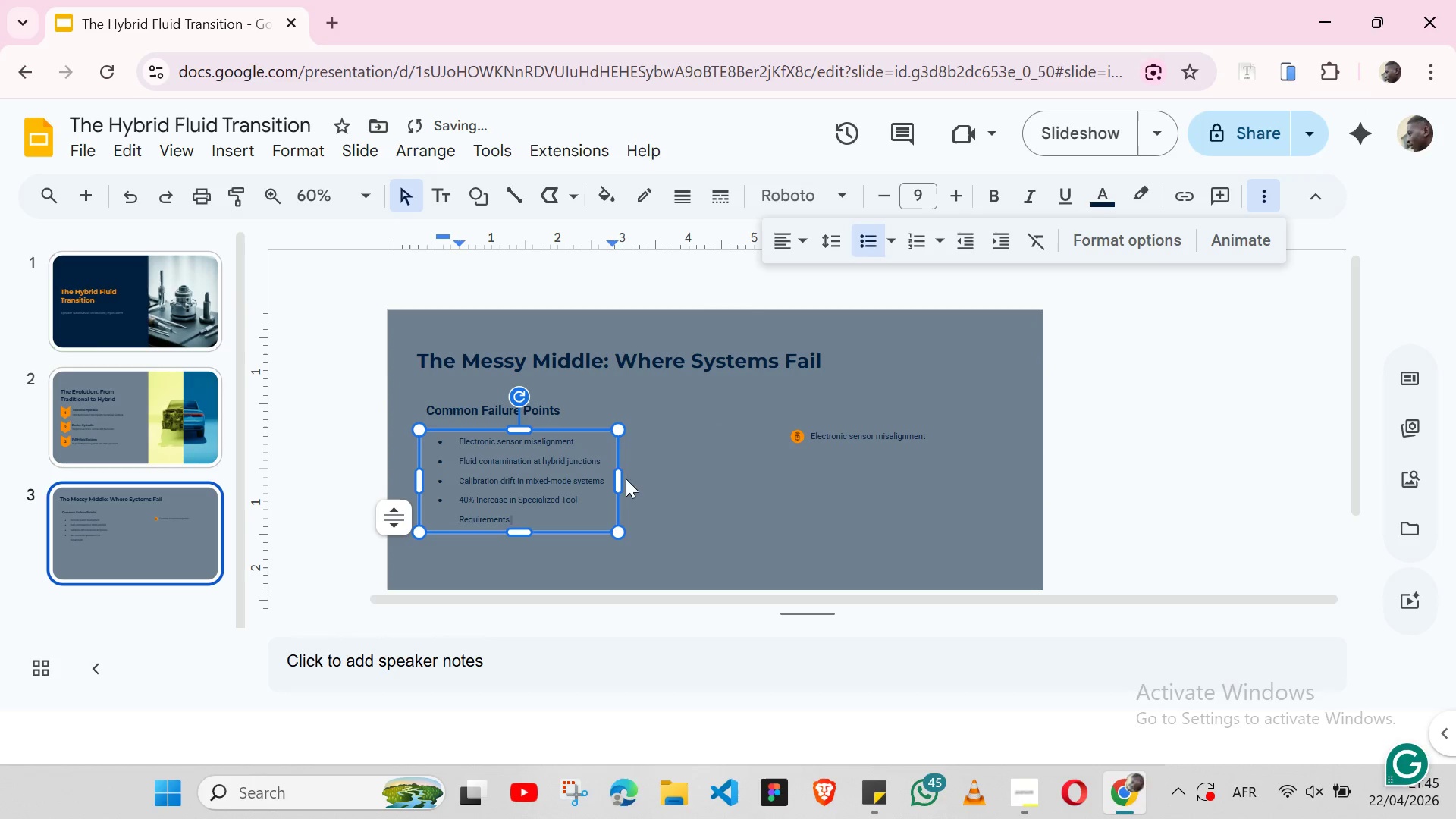 
left_click_drag(start_coordinate=[622, 479], to_coordinate=[653, 476])
 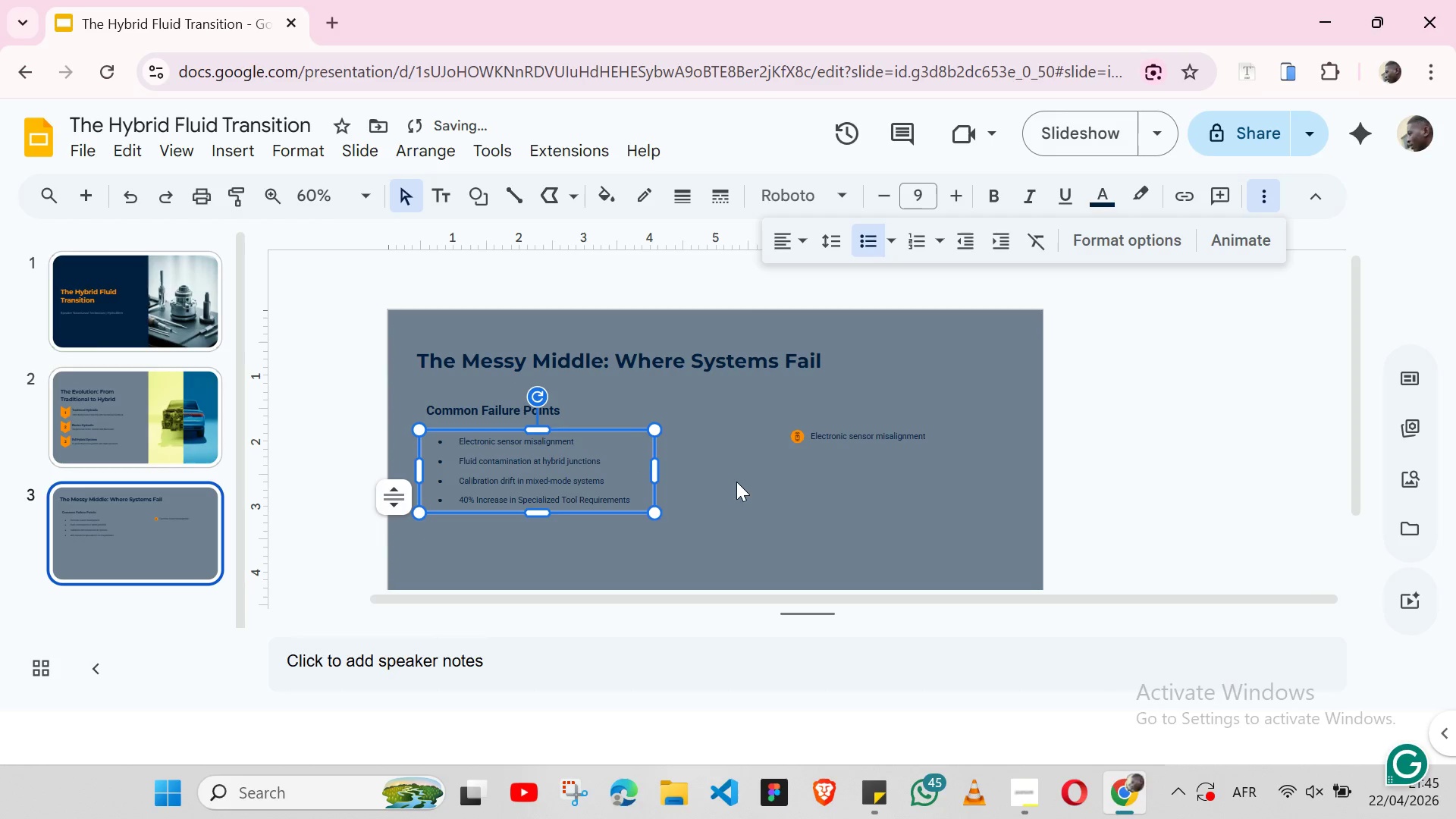 
left_click([737, 482])
 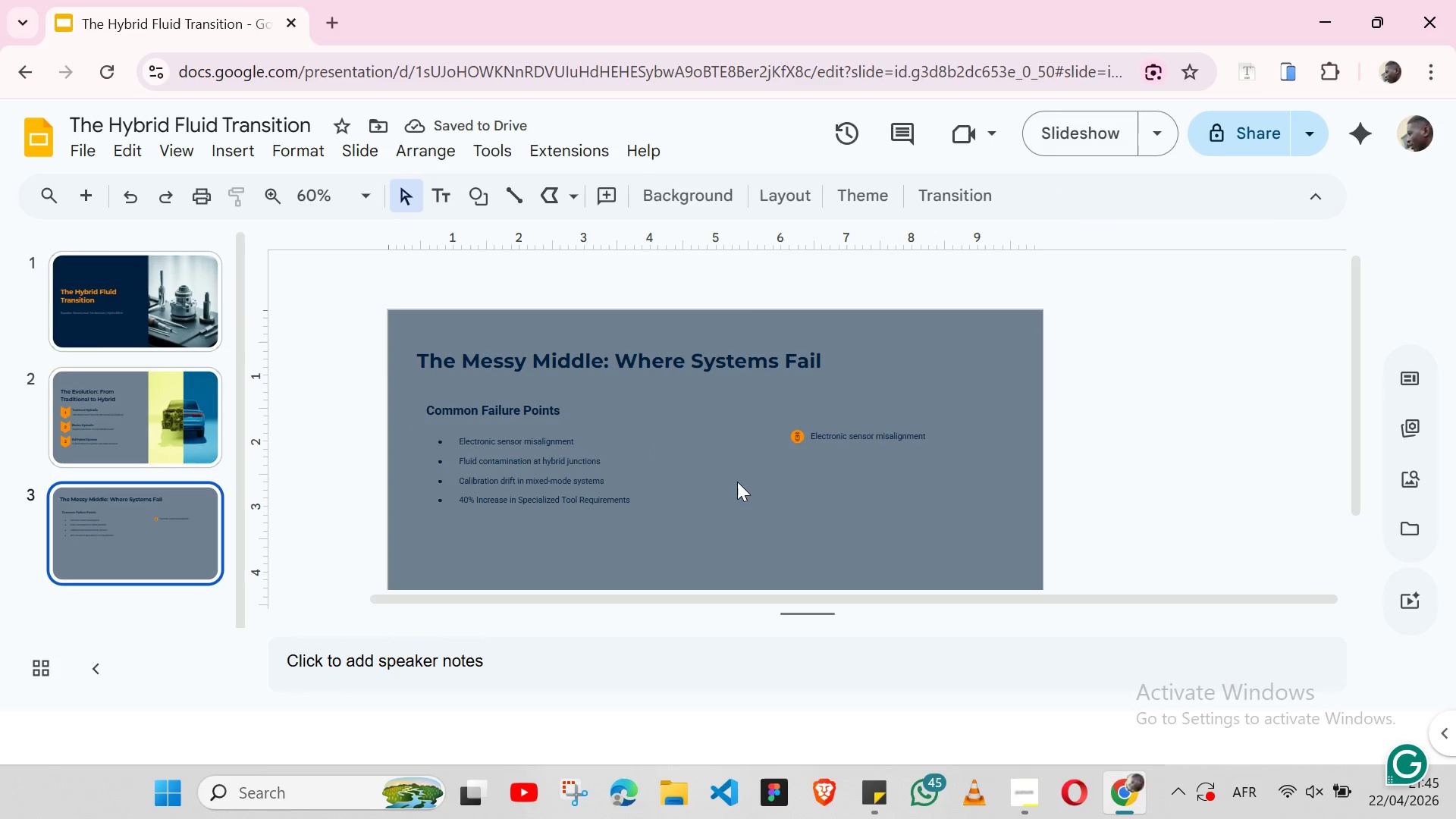 
left_click([419, 441])
 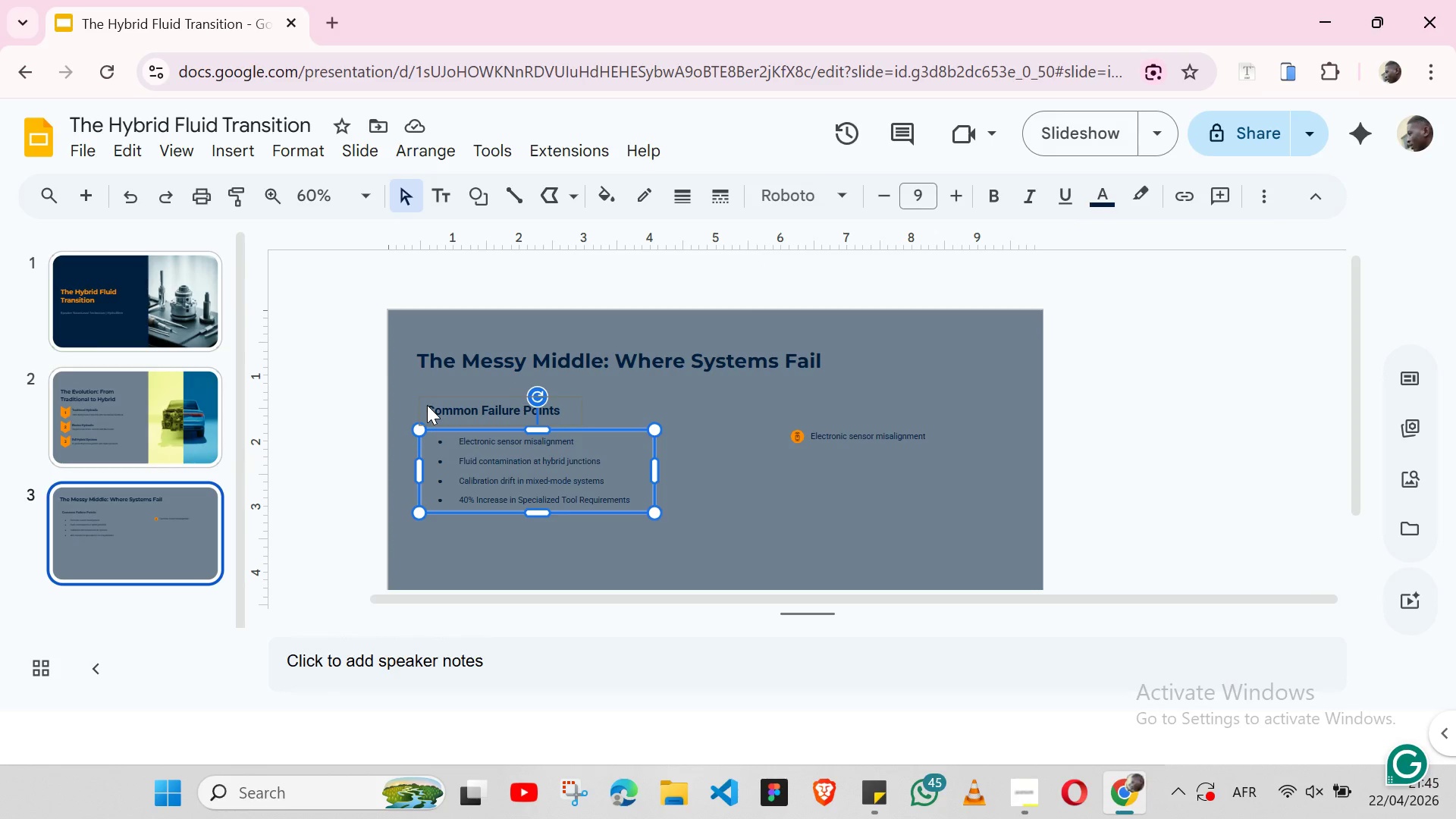 
key(Shift+ArrowLeft)
 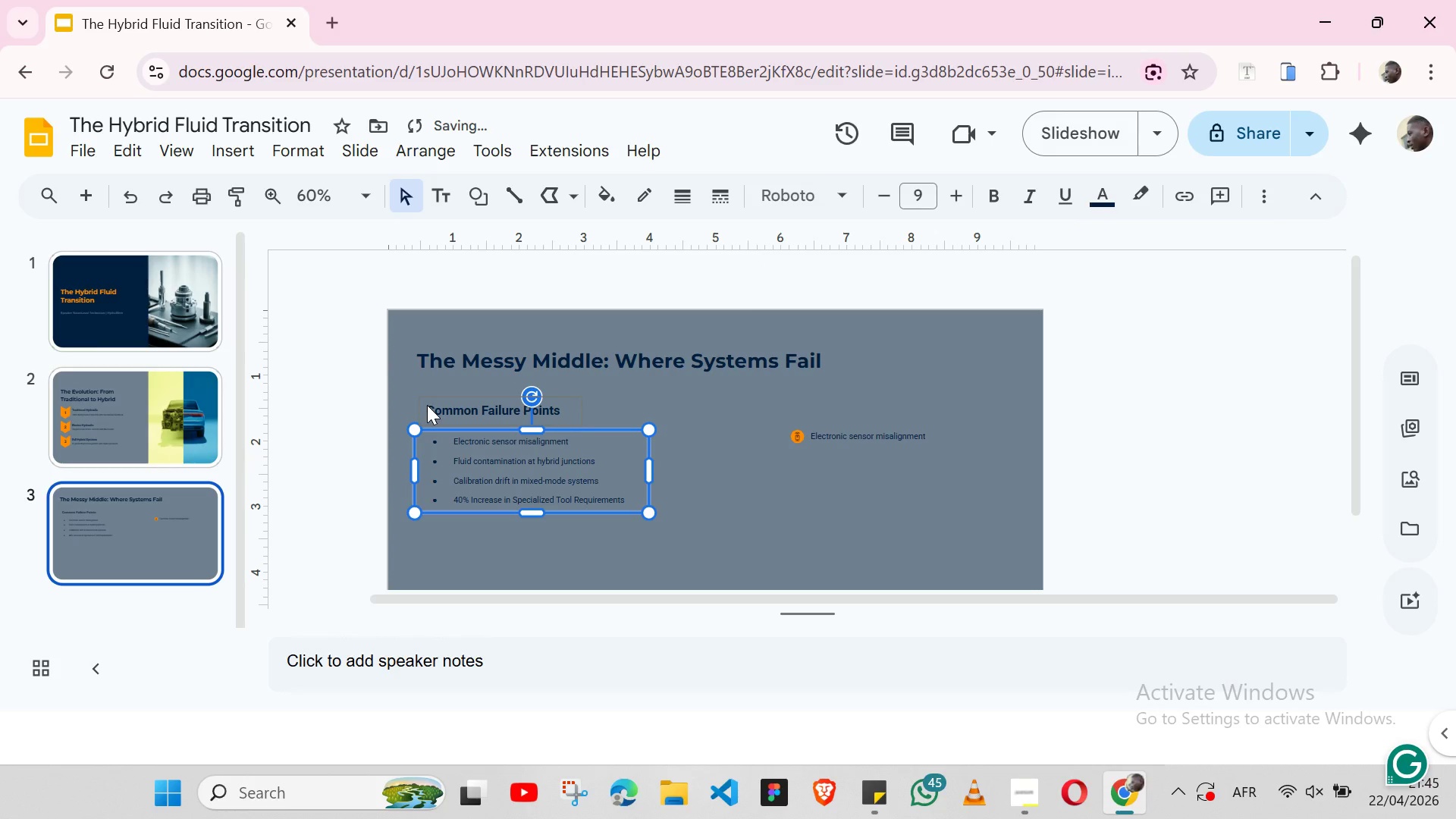 
key(Shift+ArrowLeft)
 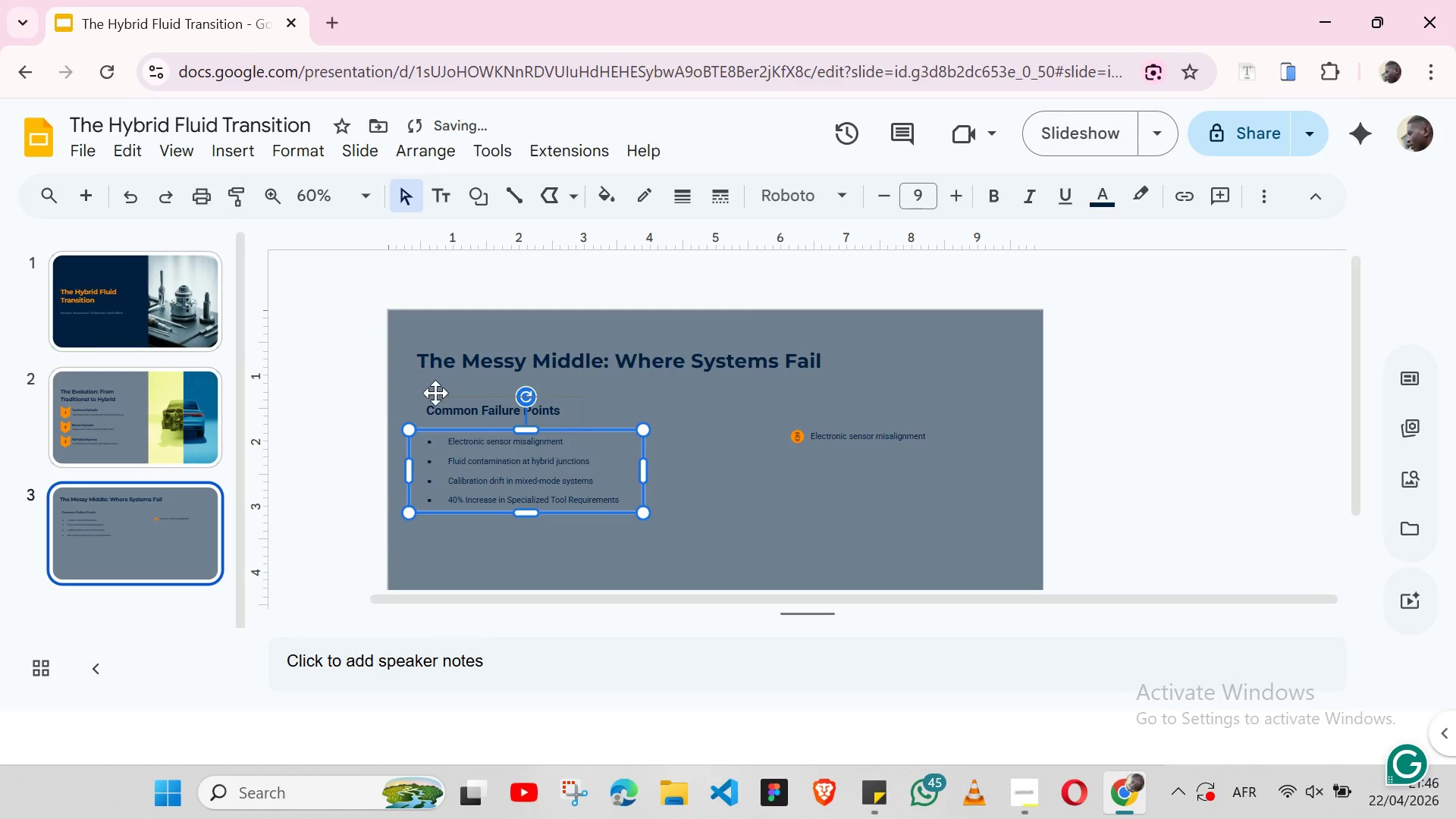 
hold_key(key=ShiftLeft, duration=1.51)
 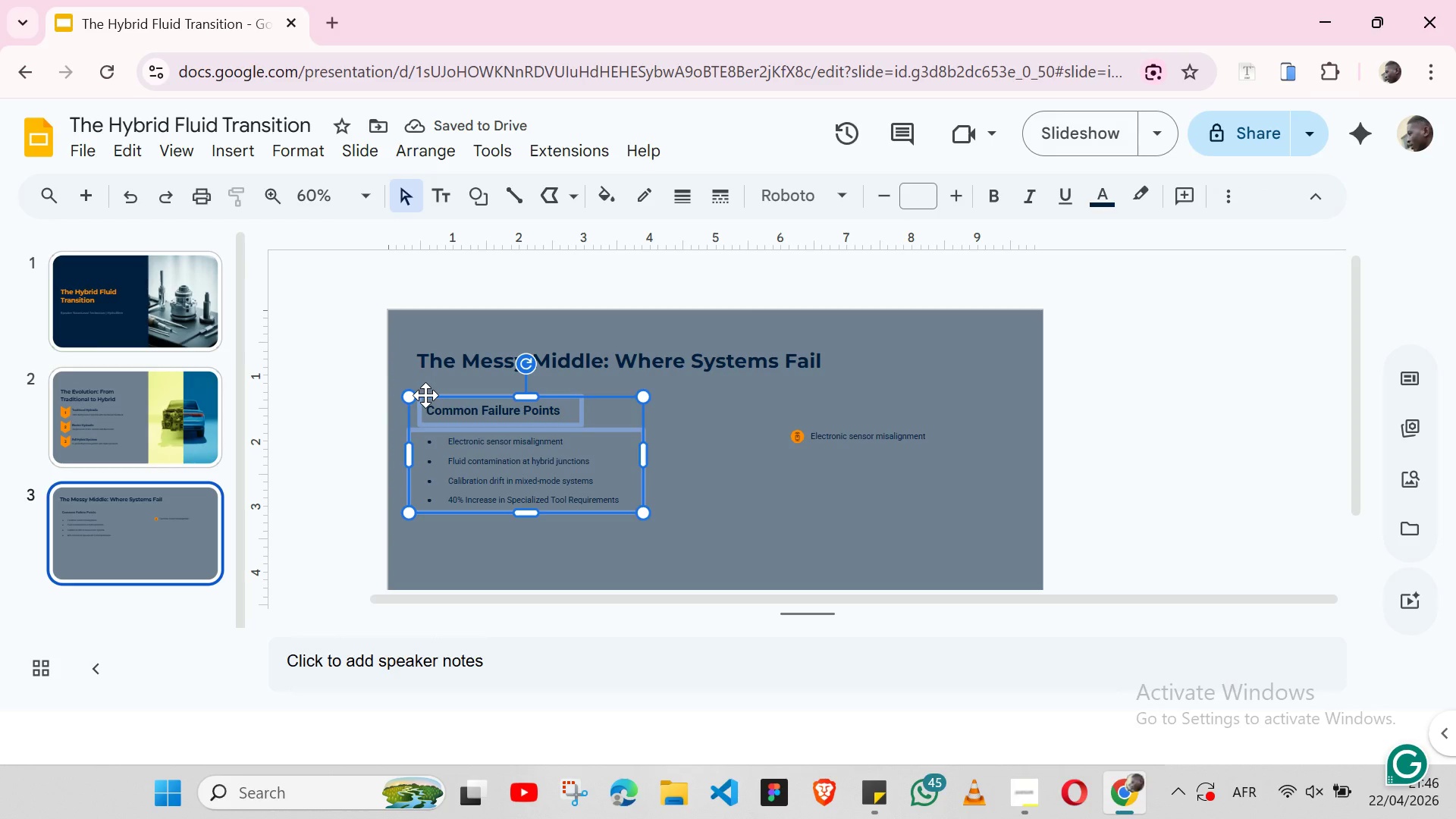 
hold_key(key=ShiftLeft, duration=0.38)
left_click([425, 395])
 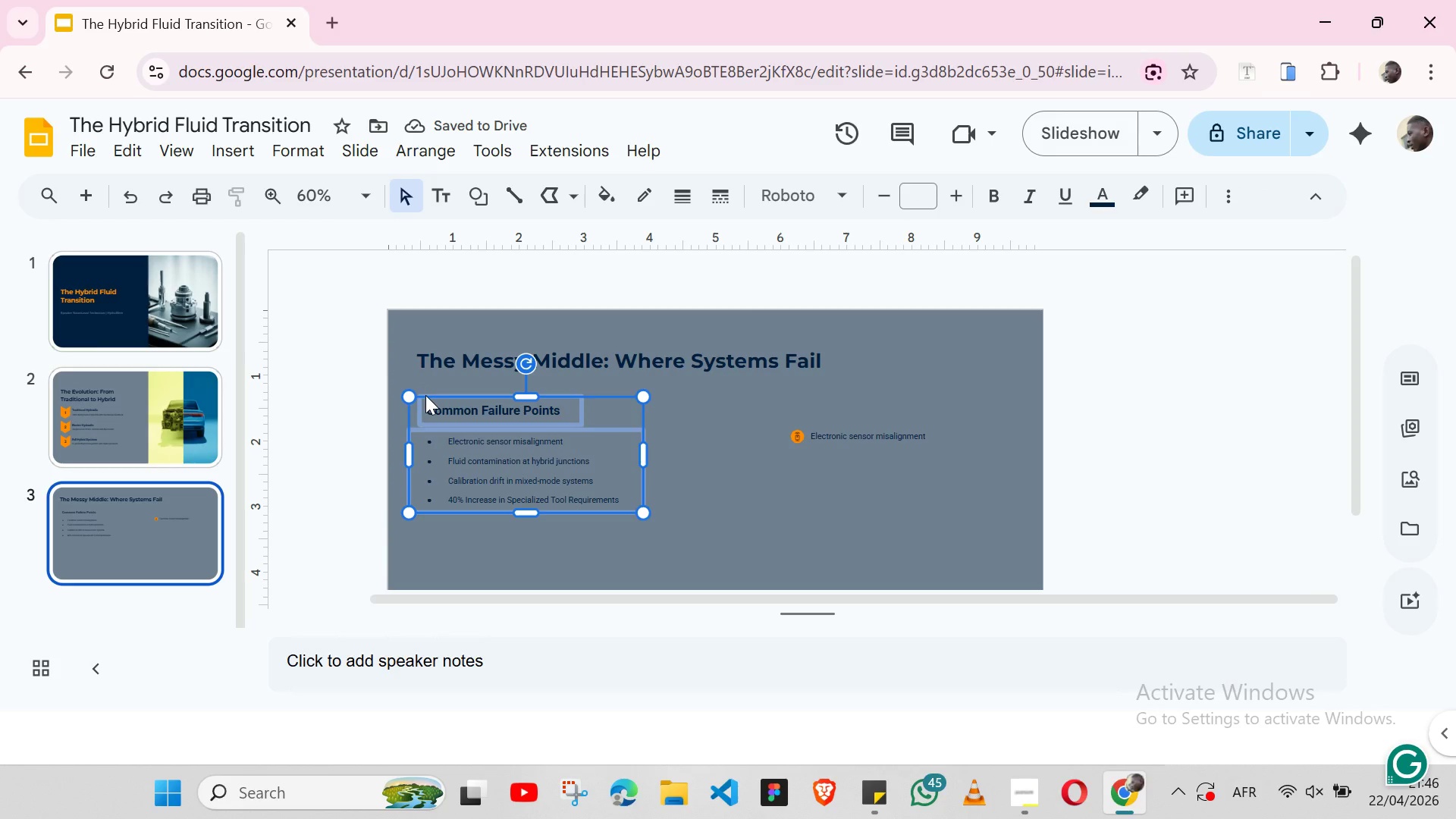 
right_click([425, 395])
 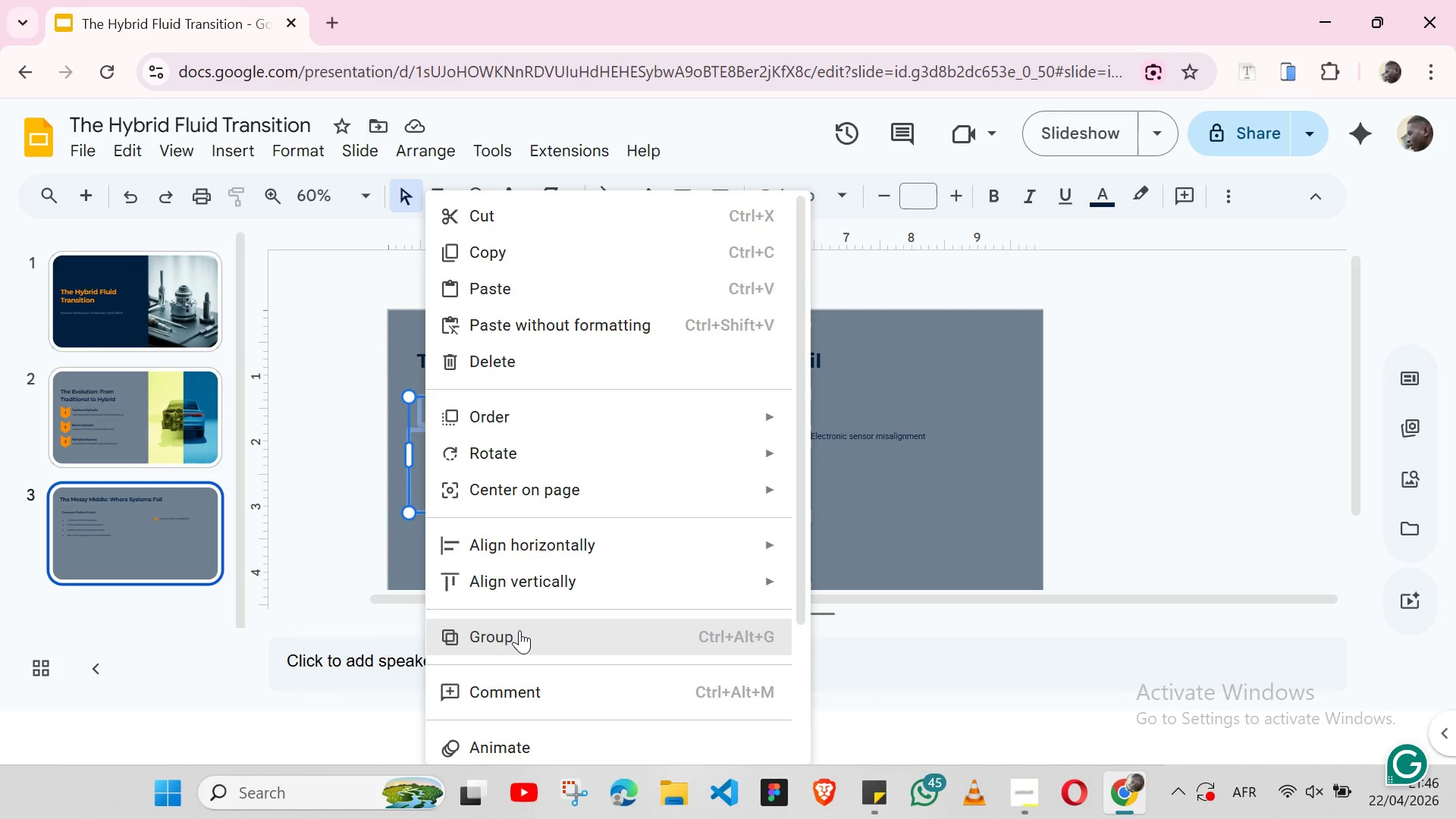 
left_click([519, 630])
 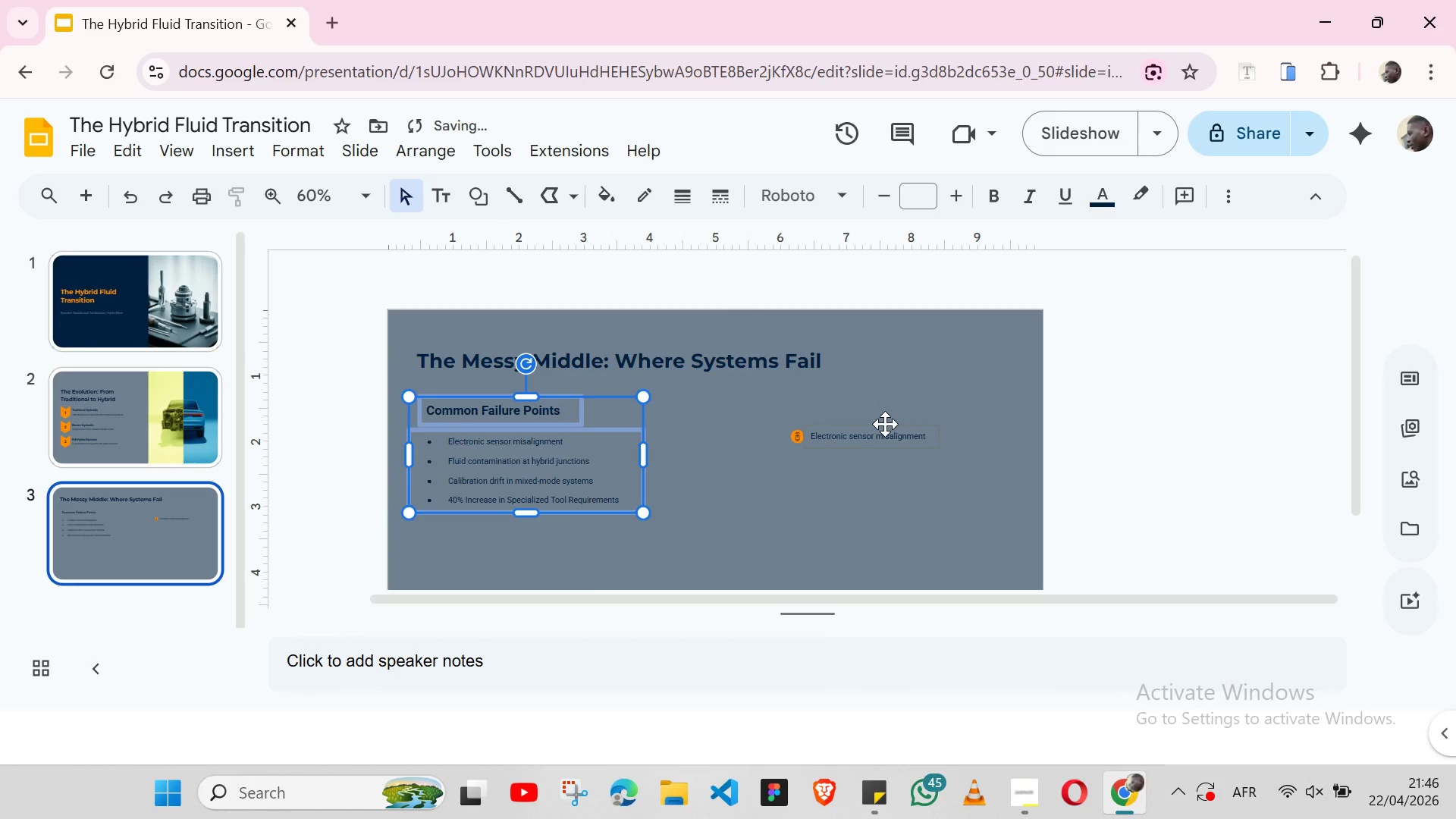 
left_click([885, 425])
 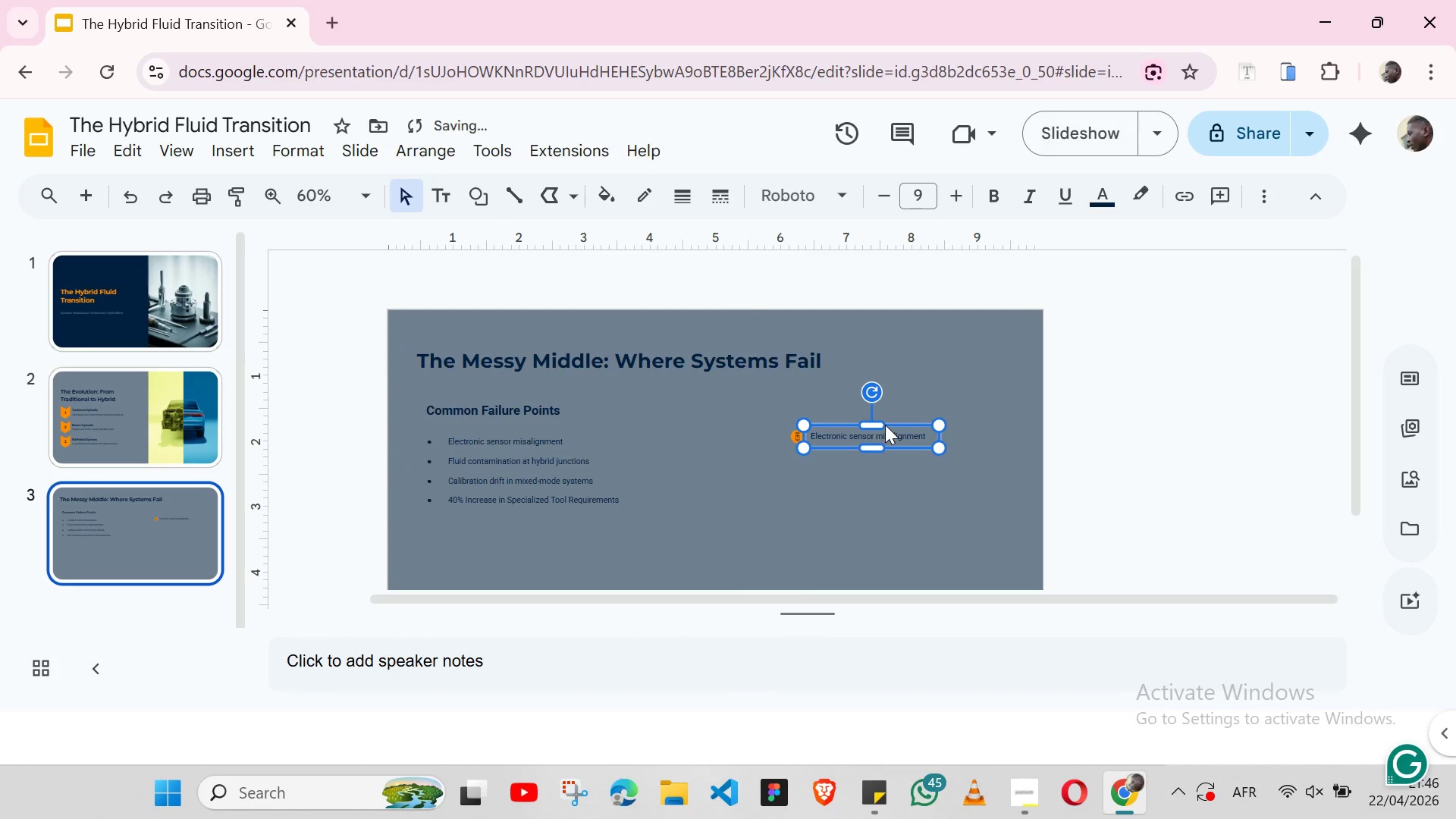 
key(Backspace)
 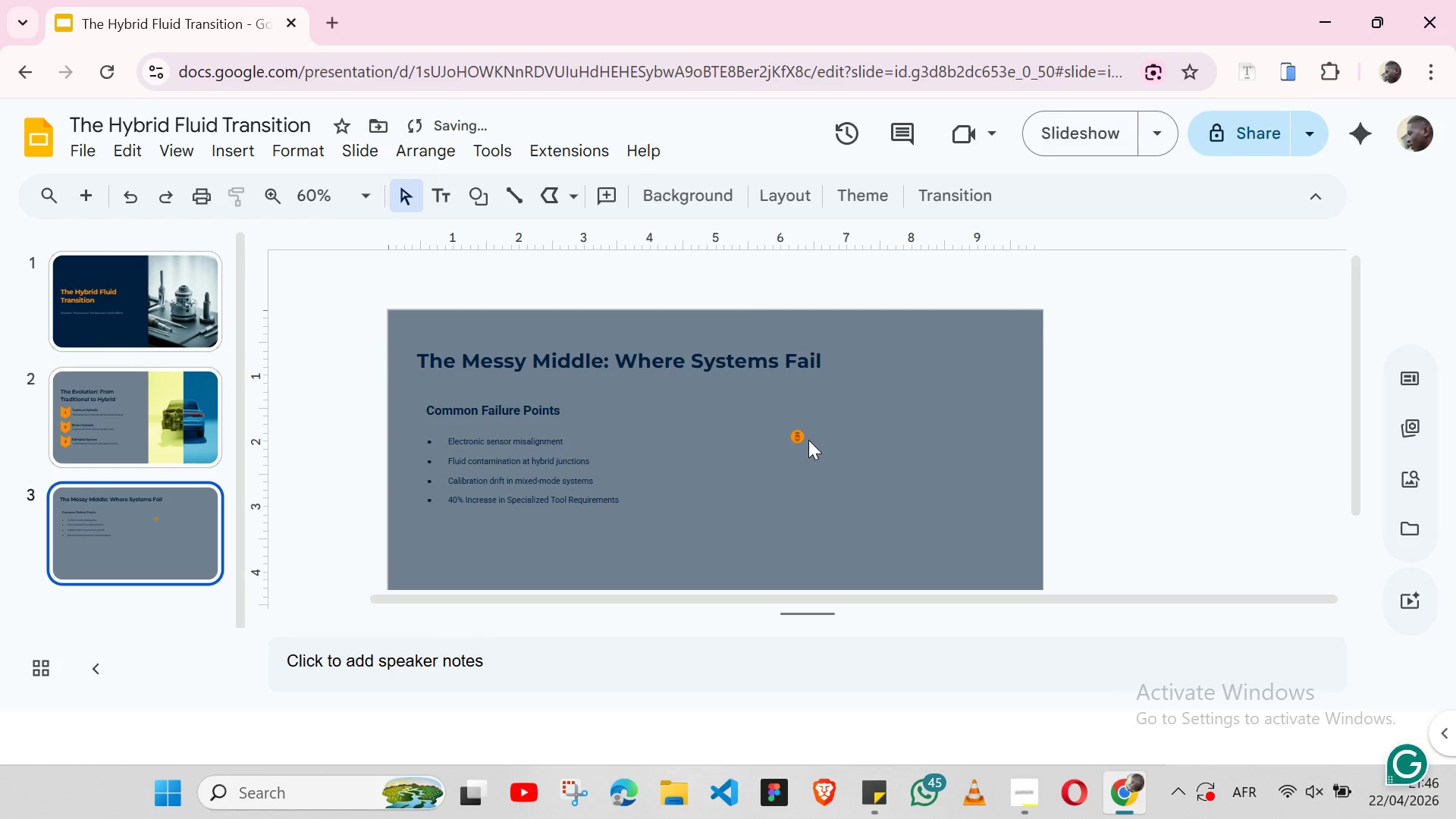 
left_click([804, 439])
 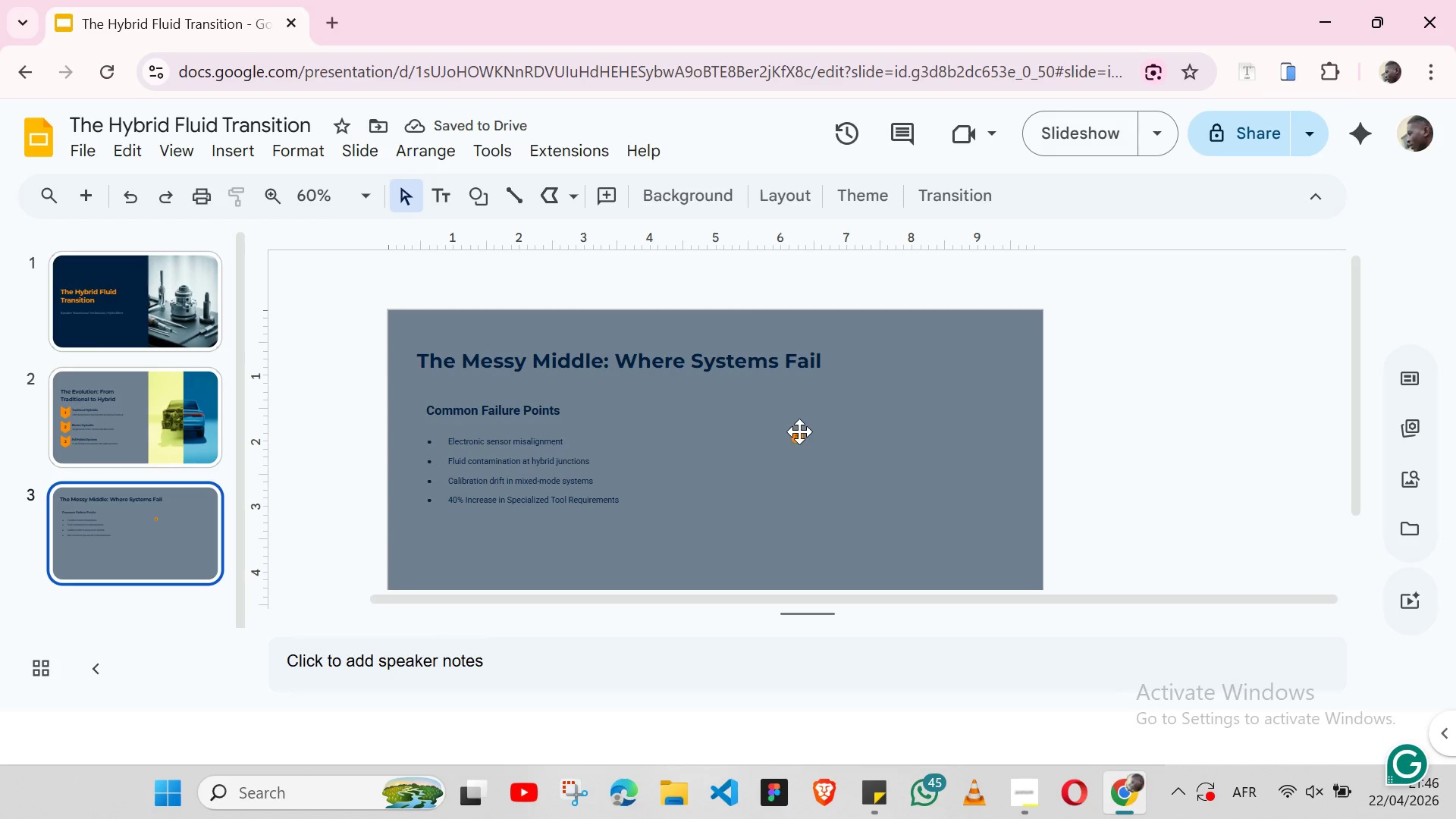 
left_click([799, 431])
 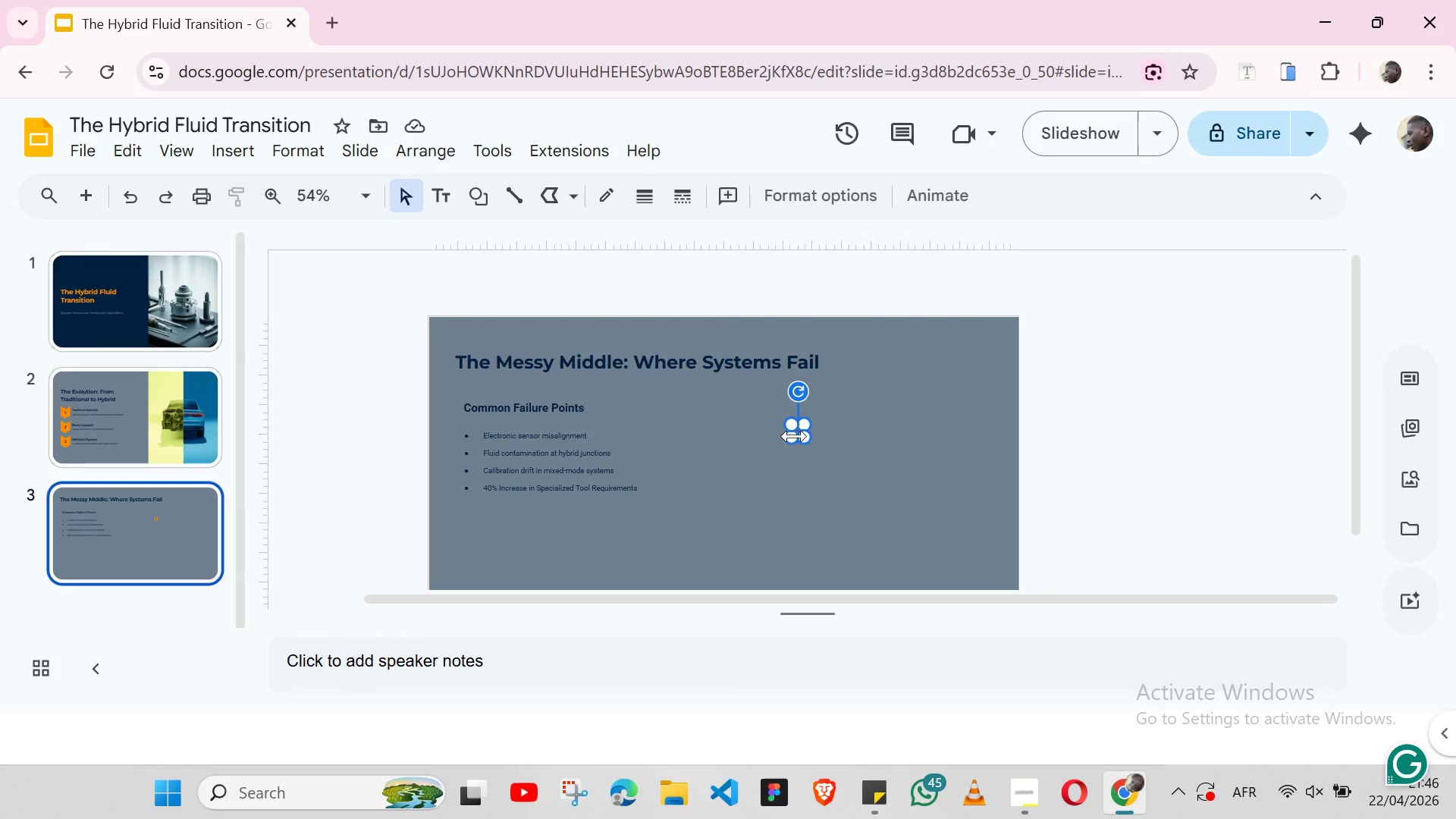 
wait(28.66)
 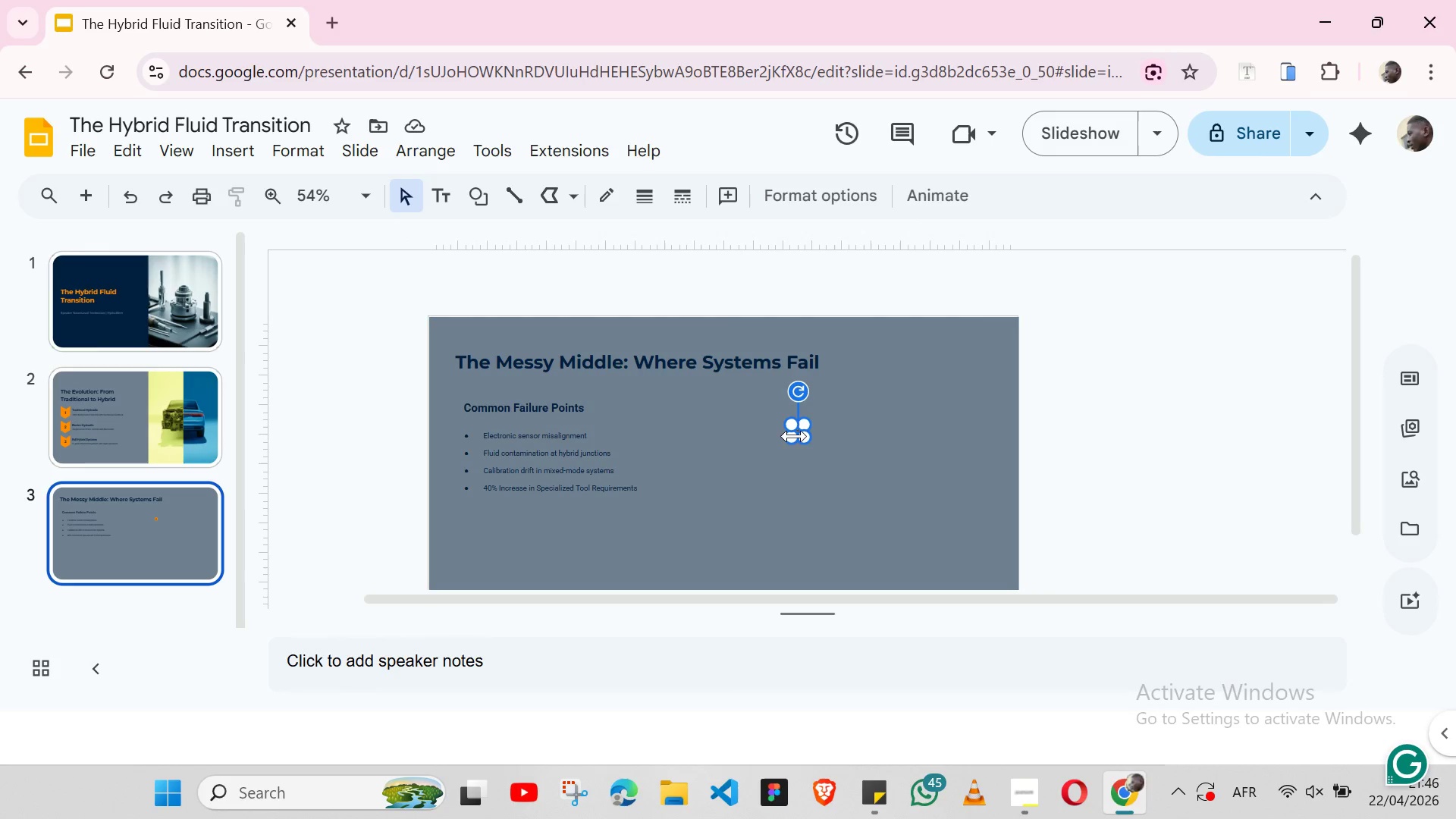 
right_click([790, 406])
 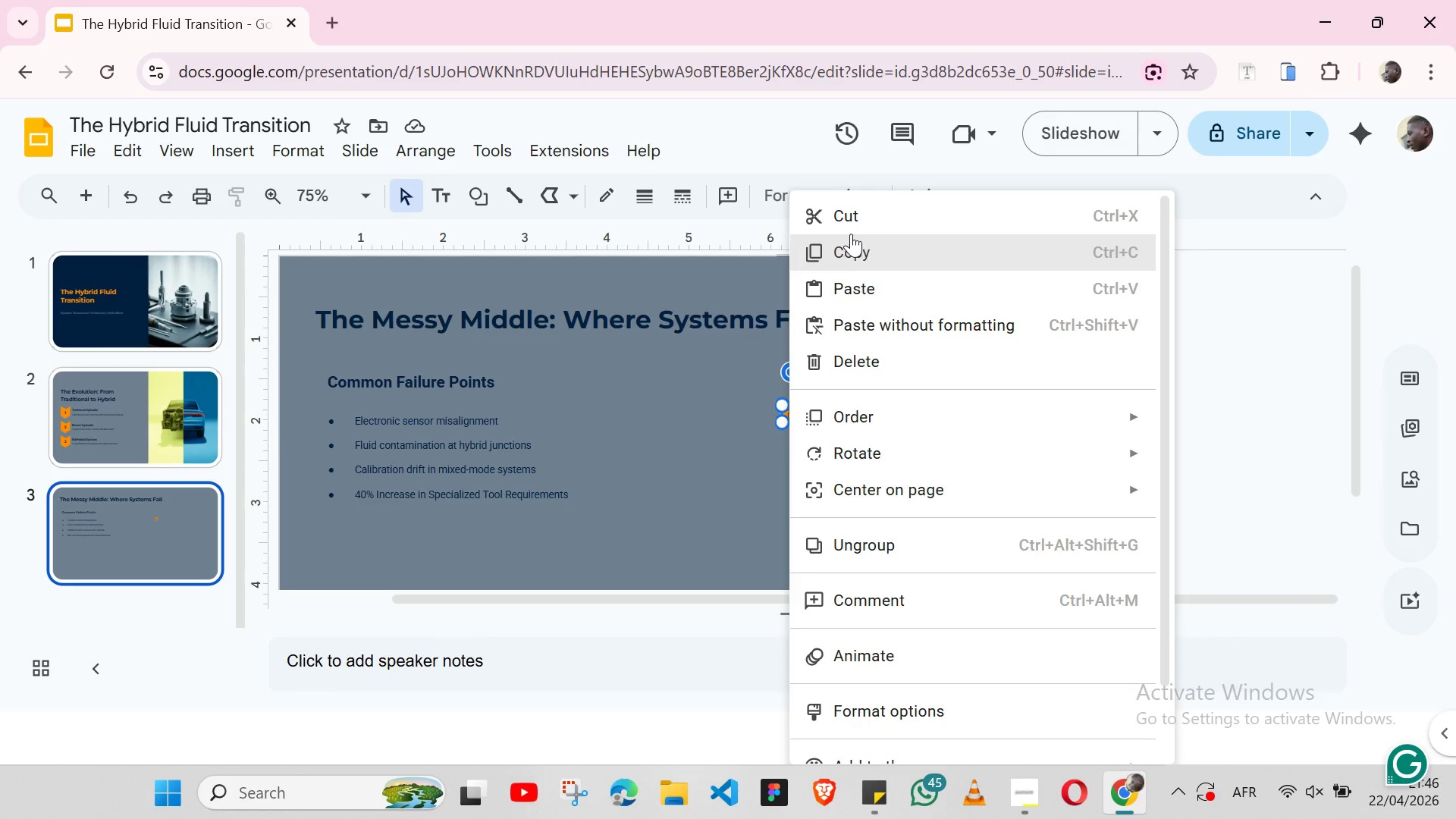 
left_click([845, 218])
 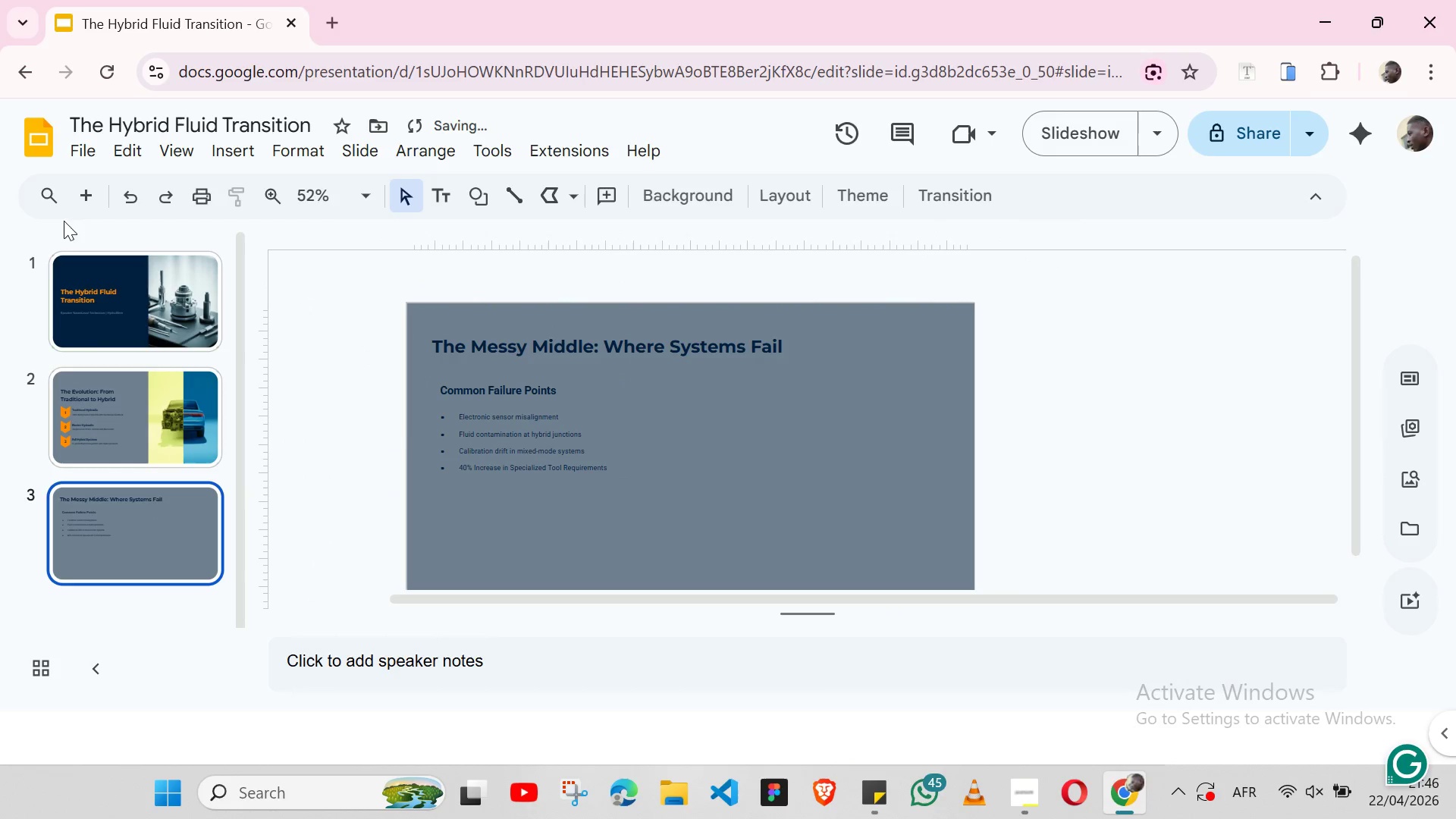 
left_click([71, 201])
 